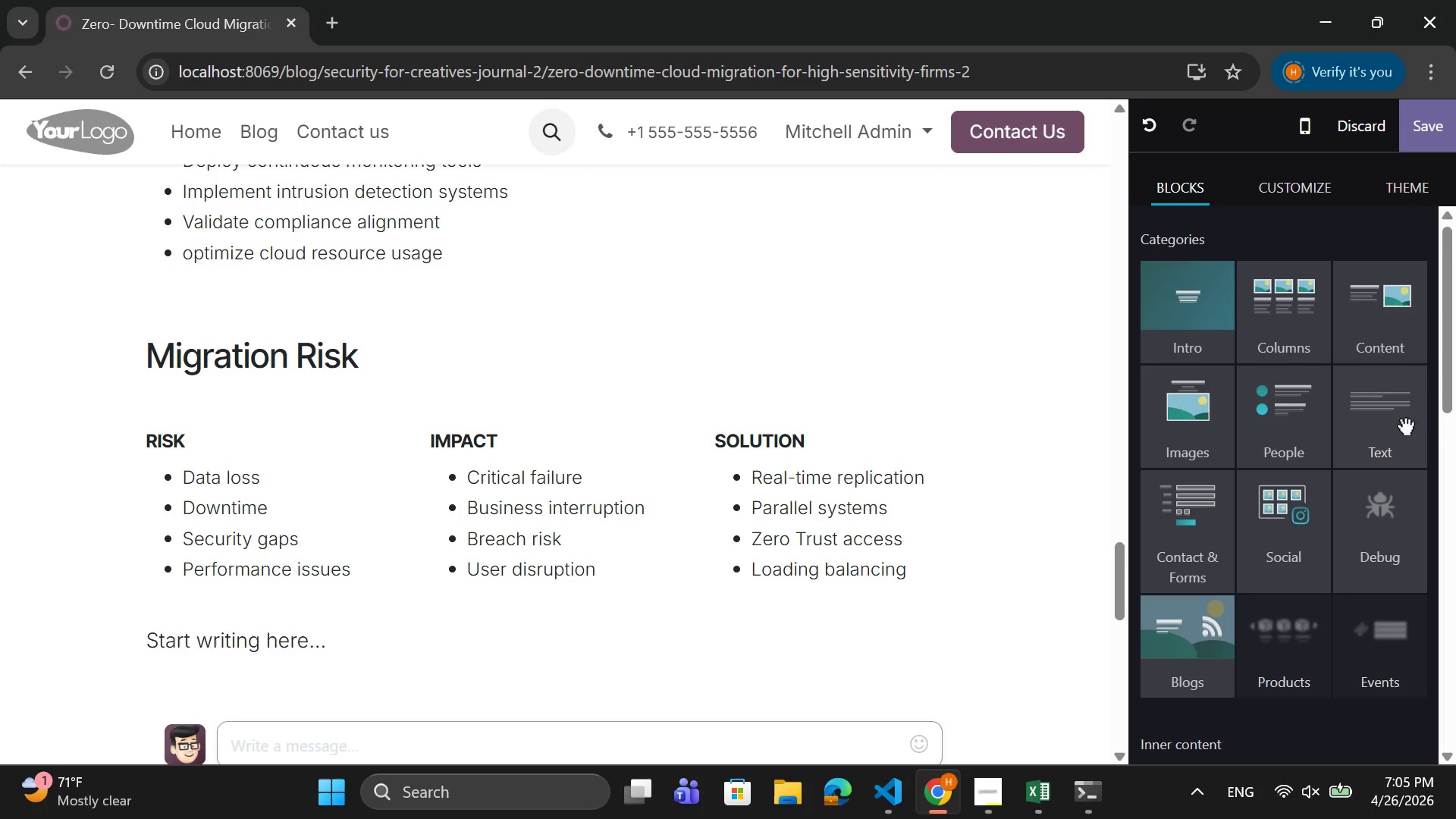 
left_click_drag(start_coordinate=[1404, 422], to_coordinate=[764, 629])
 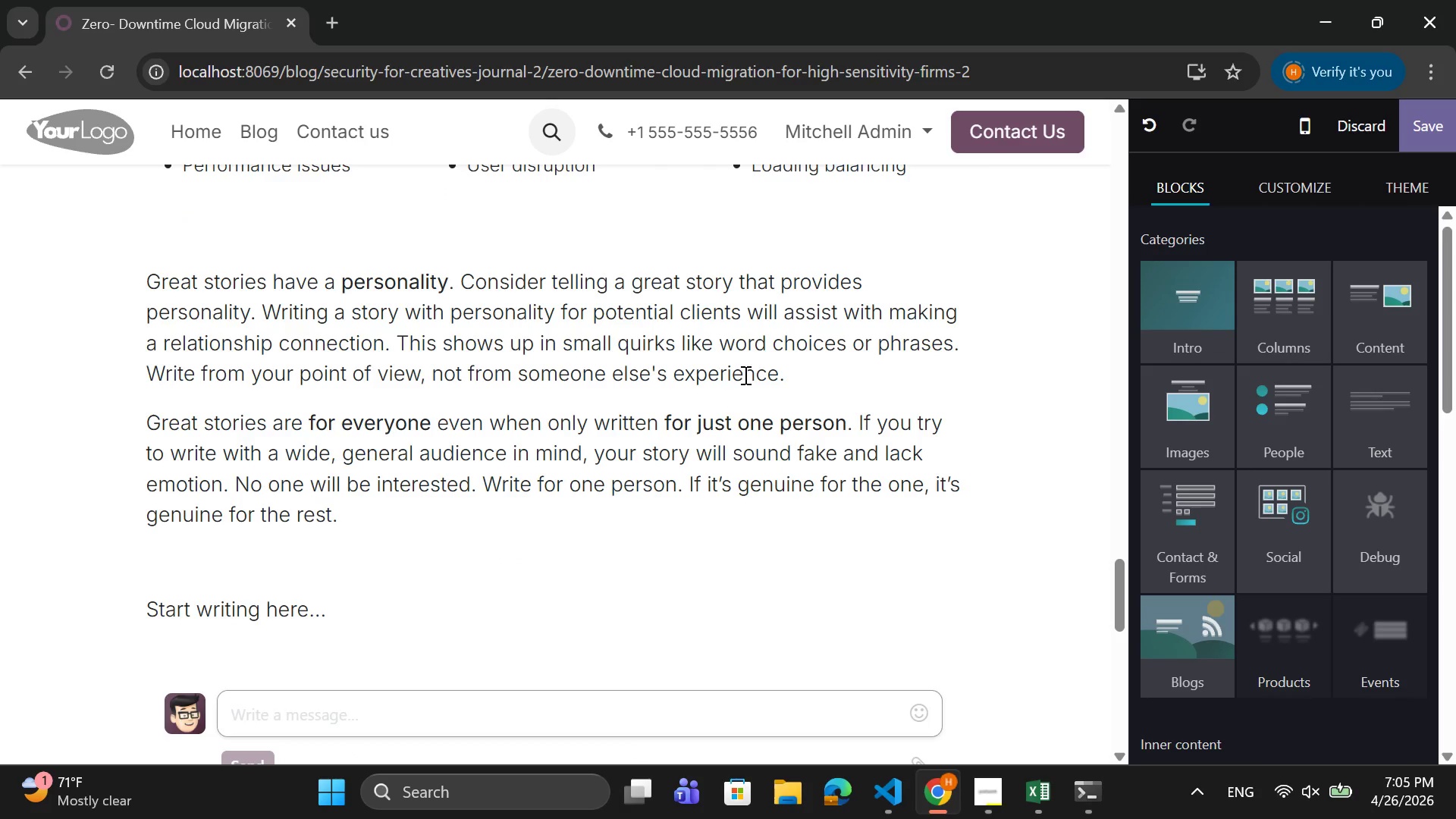 
wait(21.08)
 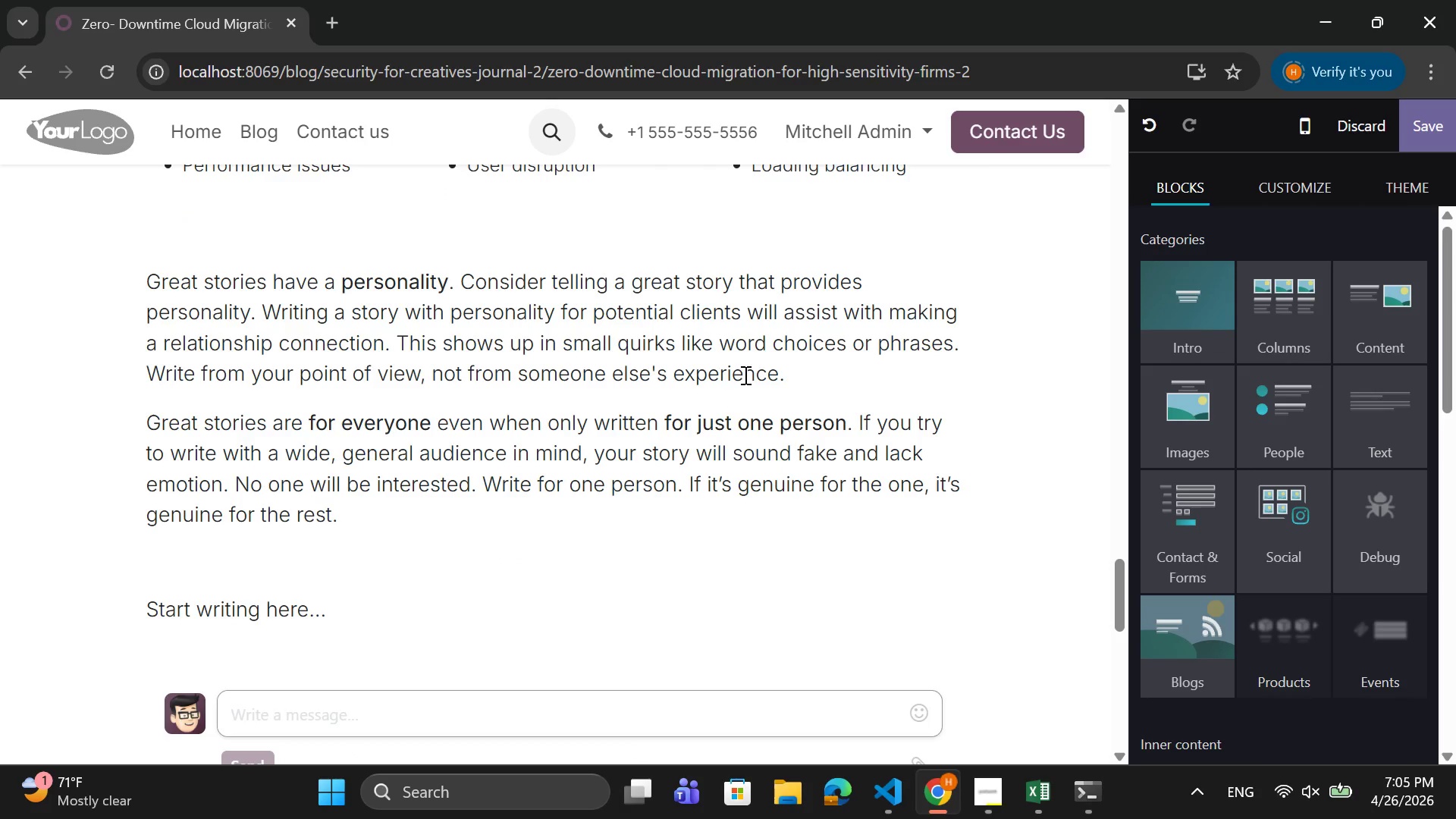 
left_click_drag(start_coordinate=[802, 378], to_coordinate=[141, 278])
 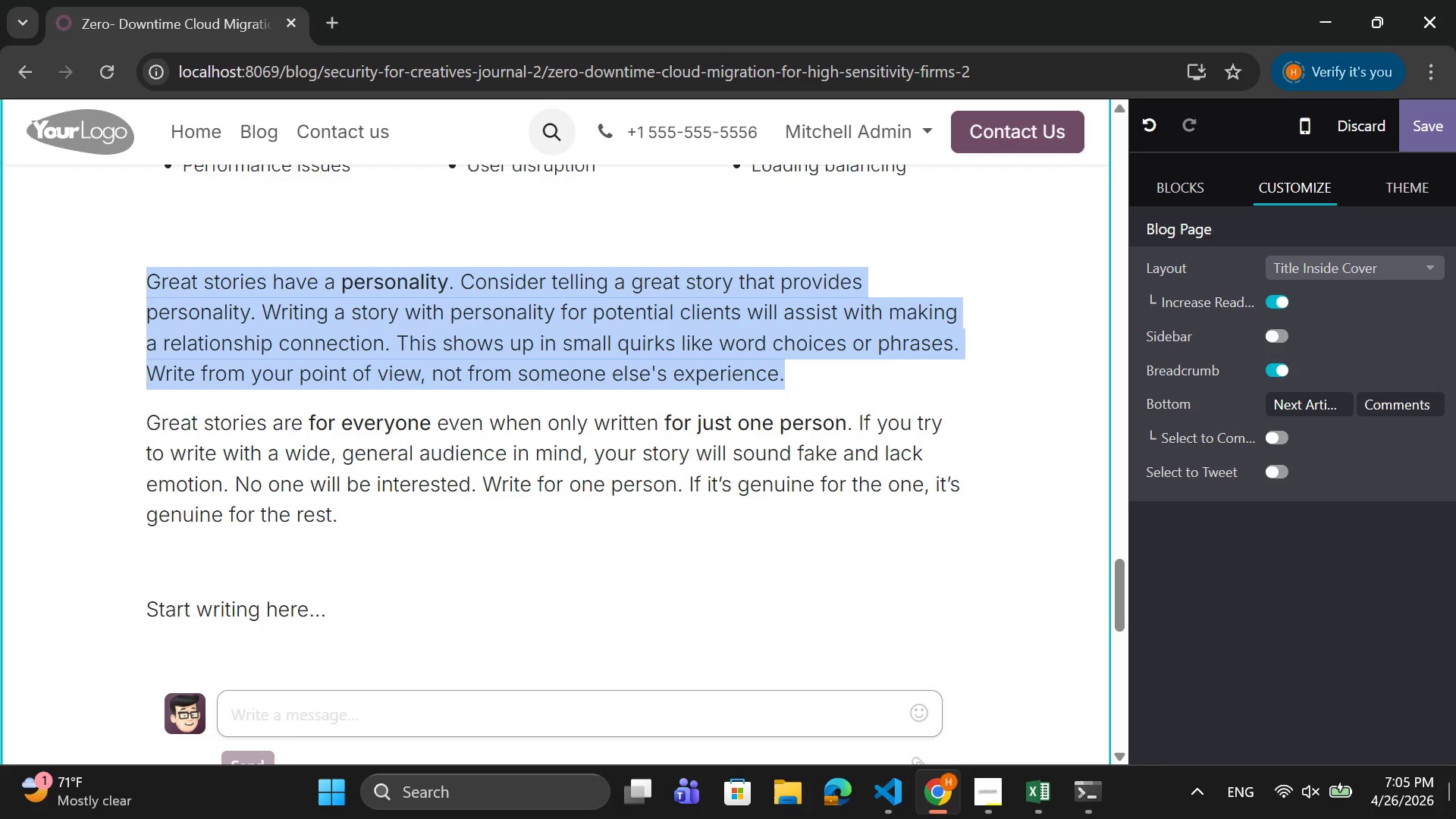 
key(Backspace)
 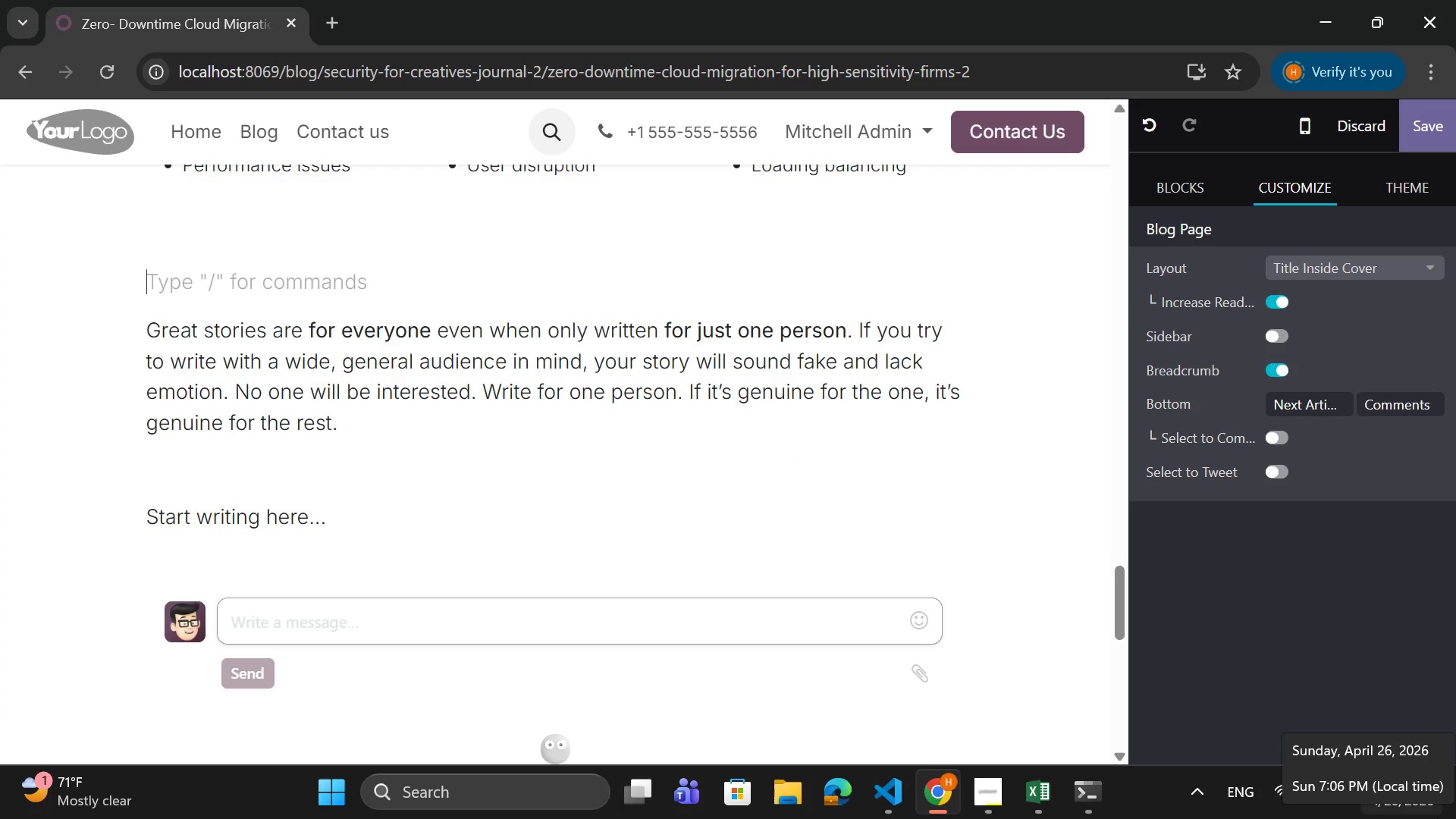 
type(Conclusion)
 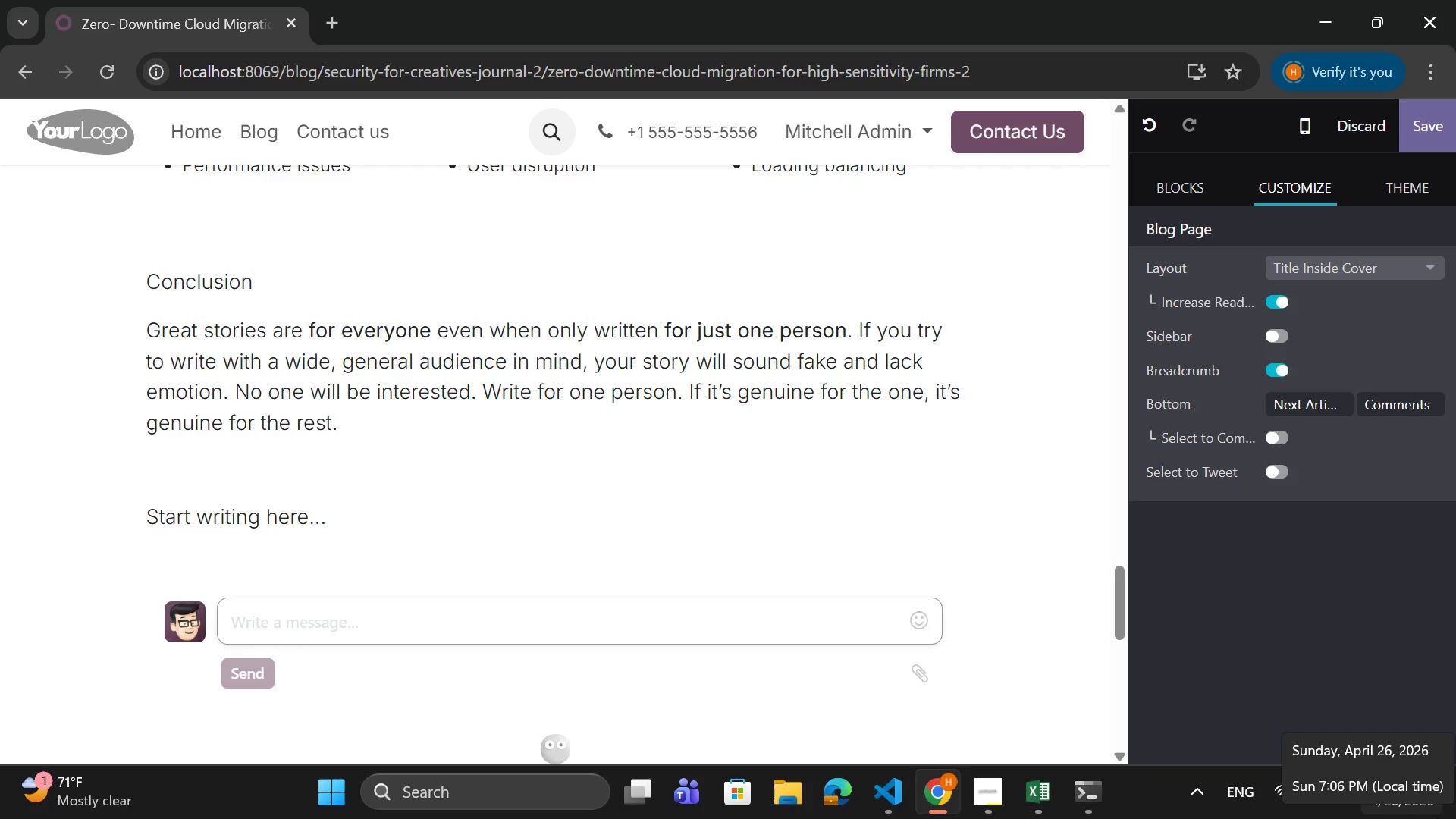 
key(Enter)
 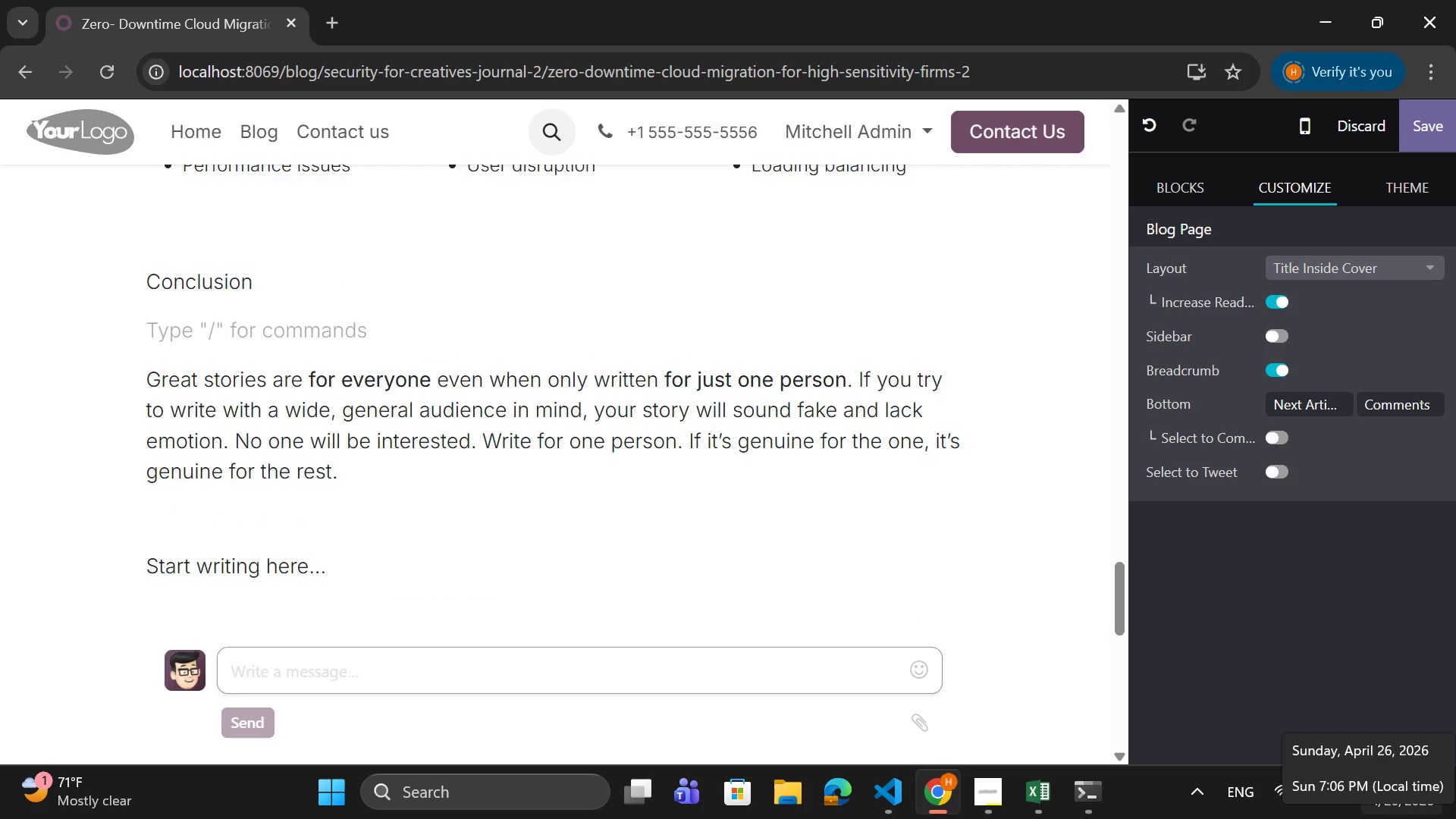 
type(Zero-downtime )
 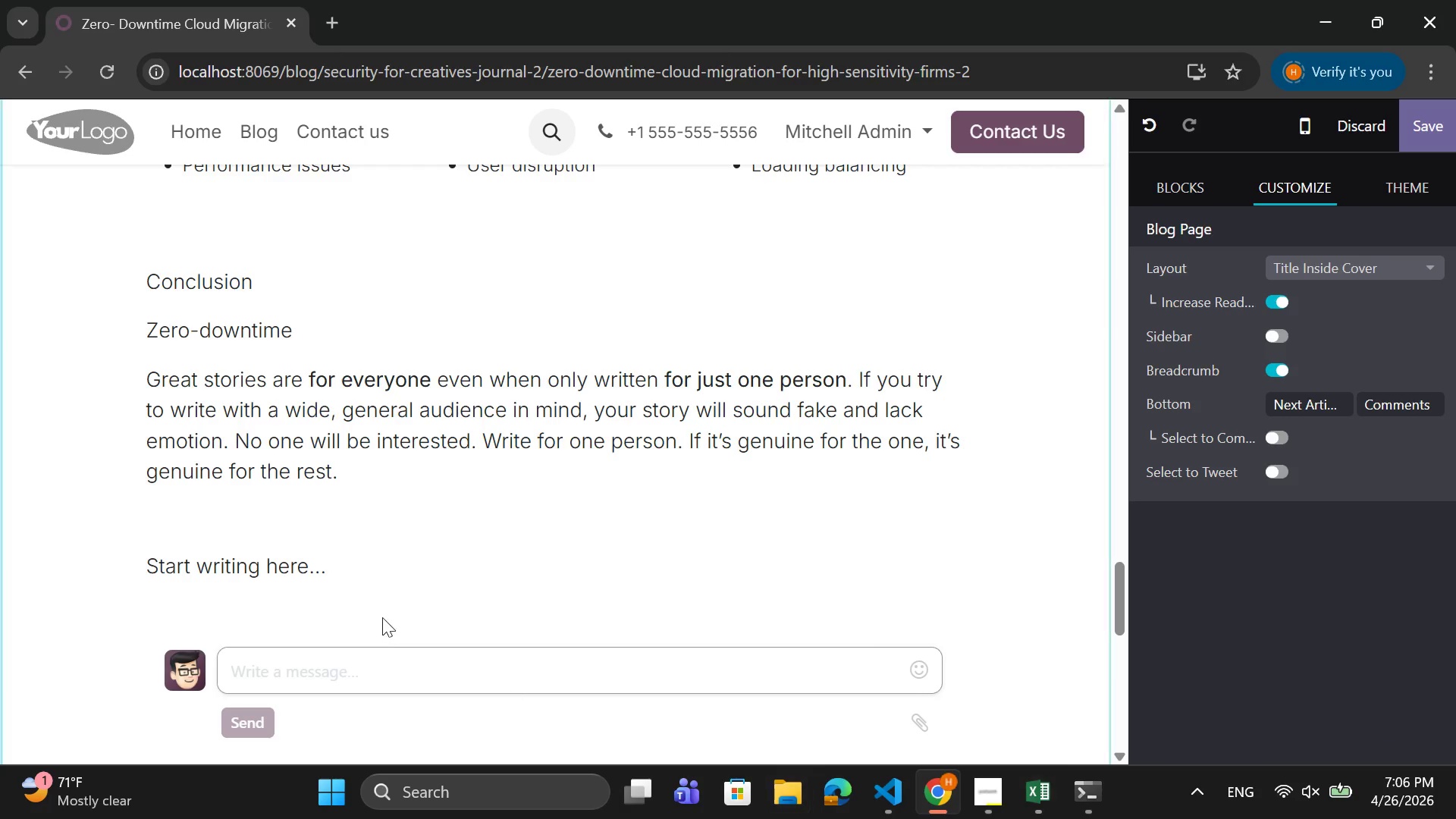 
scroll: coordinate [308, 550], scroll_direction: down, amount: 2.0
 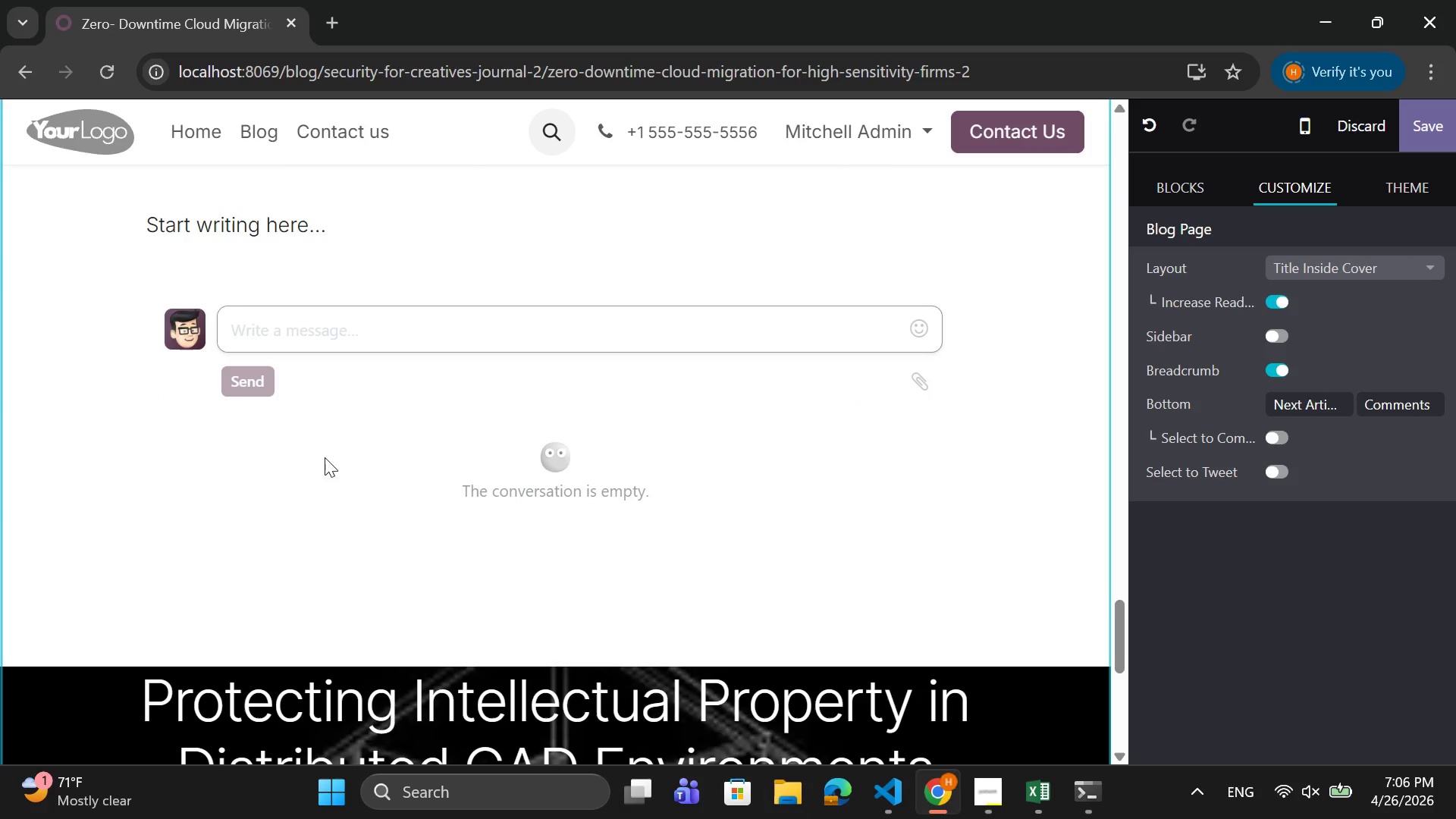 
scroll: coordinate [321, 450], scroll_direction: up, amount: 4.0
 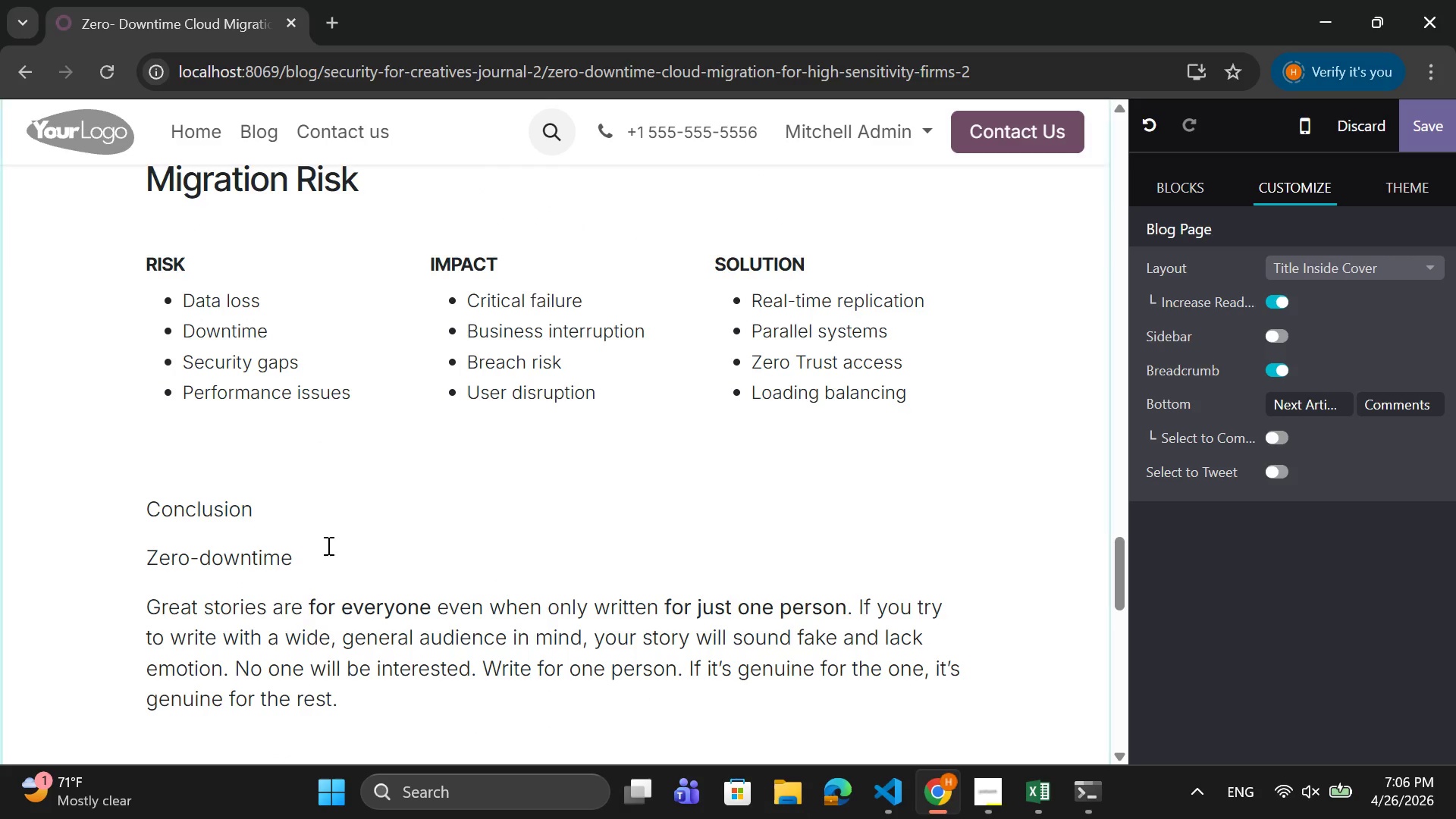 
left_click([322, 554])
 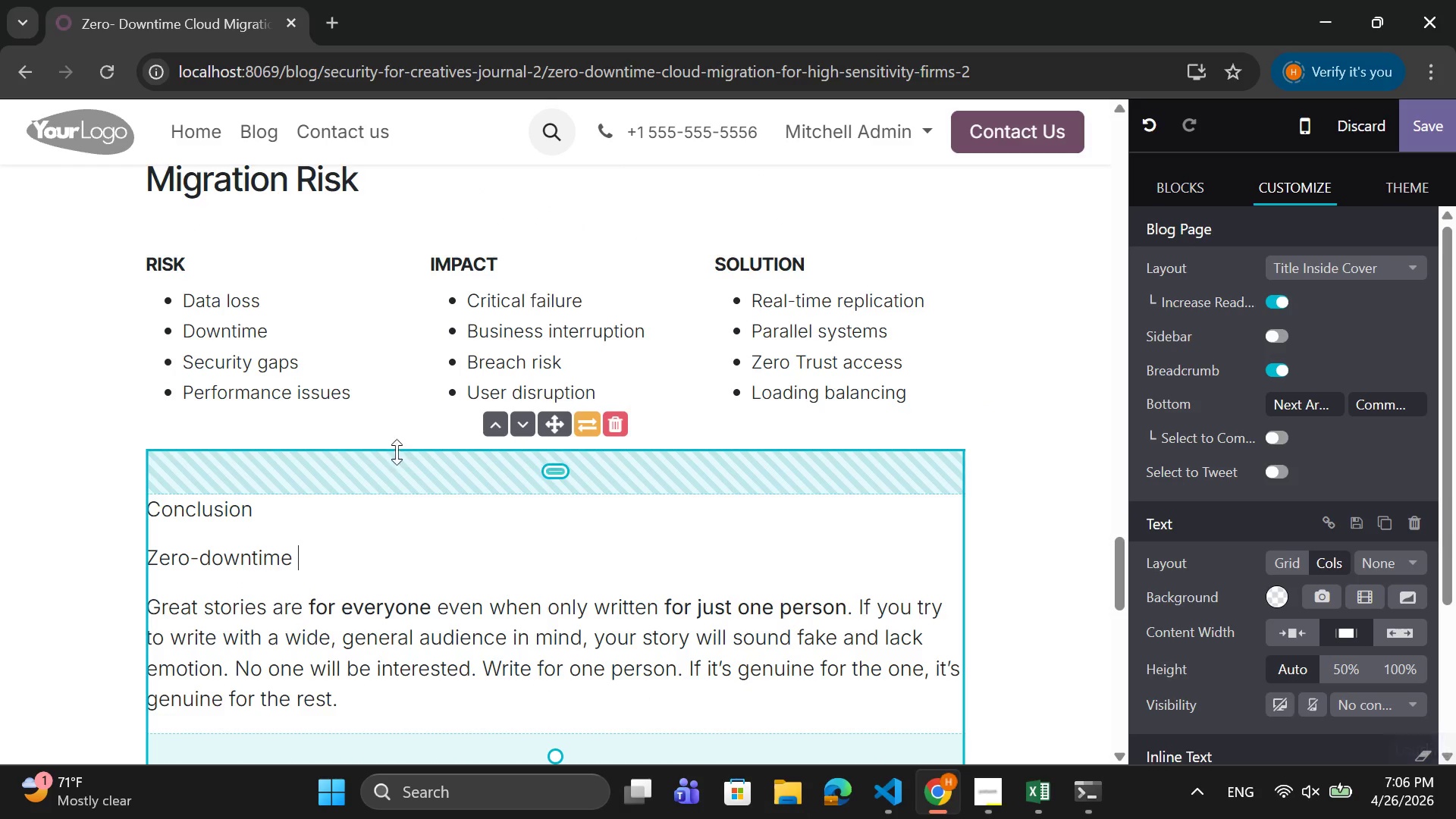 
left_click([352, 560])
 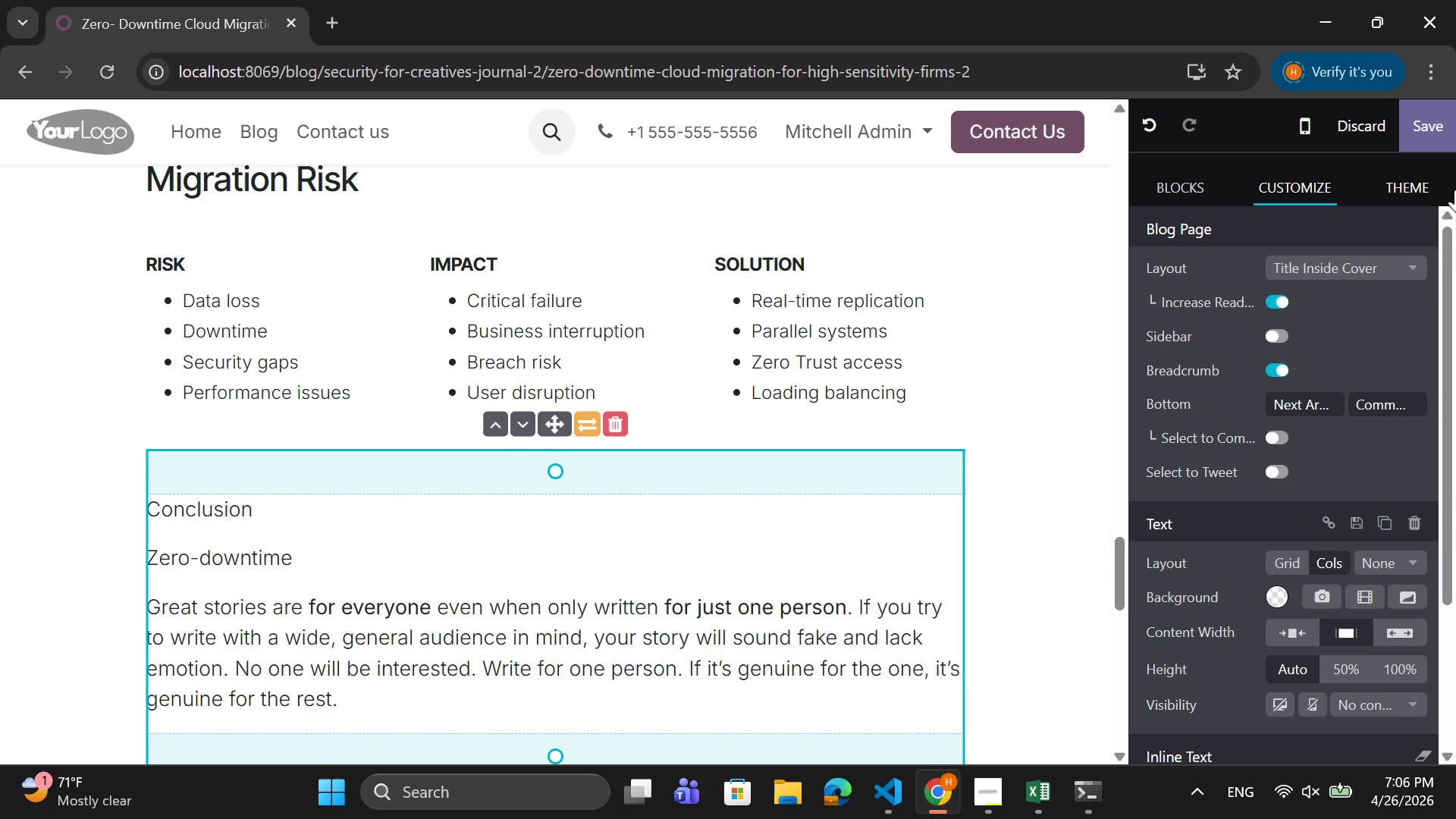 
type(migration is not achieved through speed-its is)
 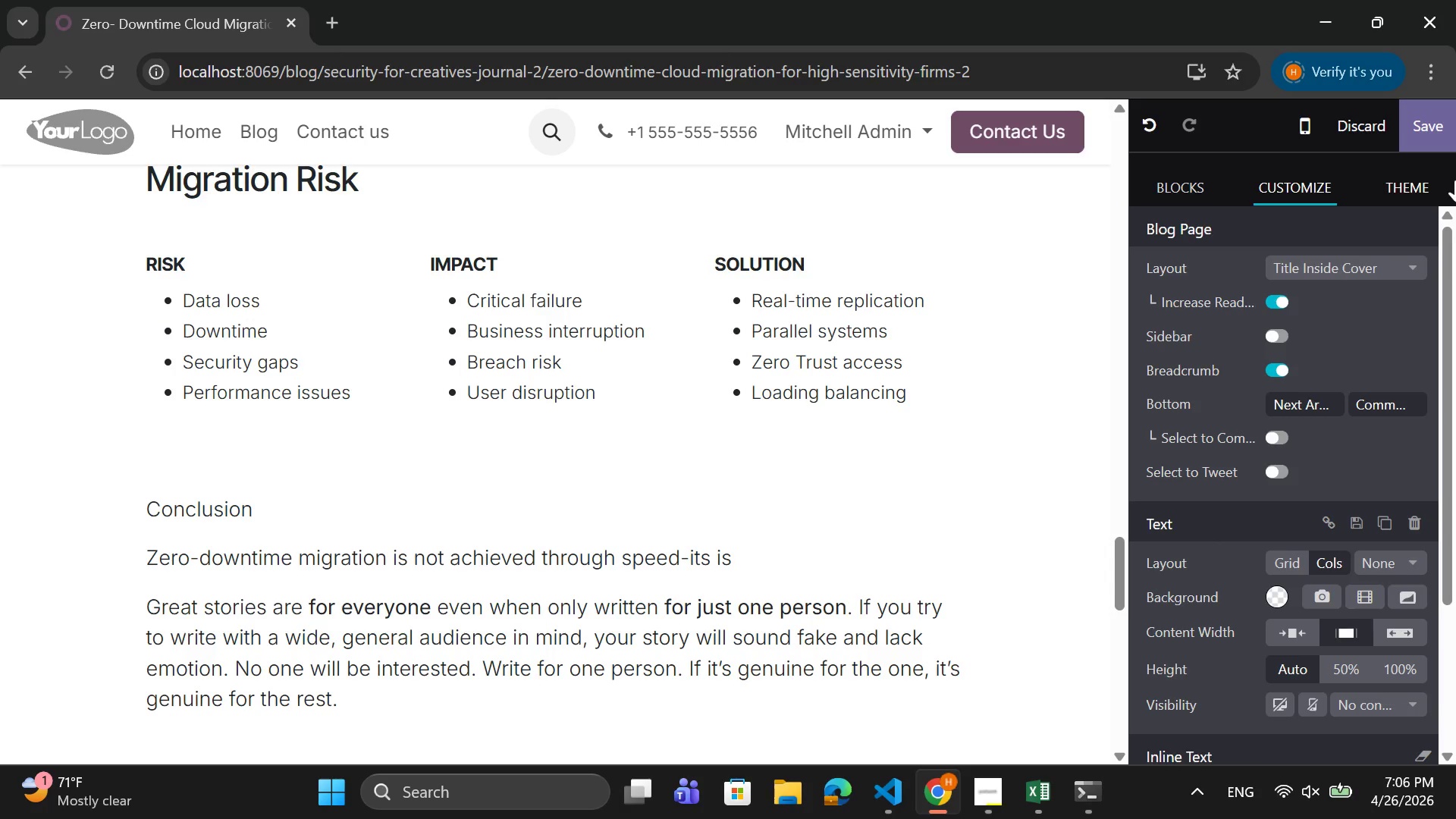 
key(Backspace)
key(Backspace)
key(Backspace)
key(Backspace)
type( is achiede)
key(Backspace)
key(Backspace)
key(Backspace)
type(ved)
key(Backspace)
key(Backspace)
key(Backspace)
type(eved through architecturwe)
 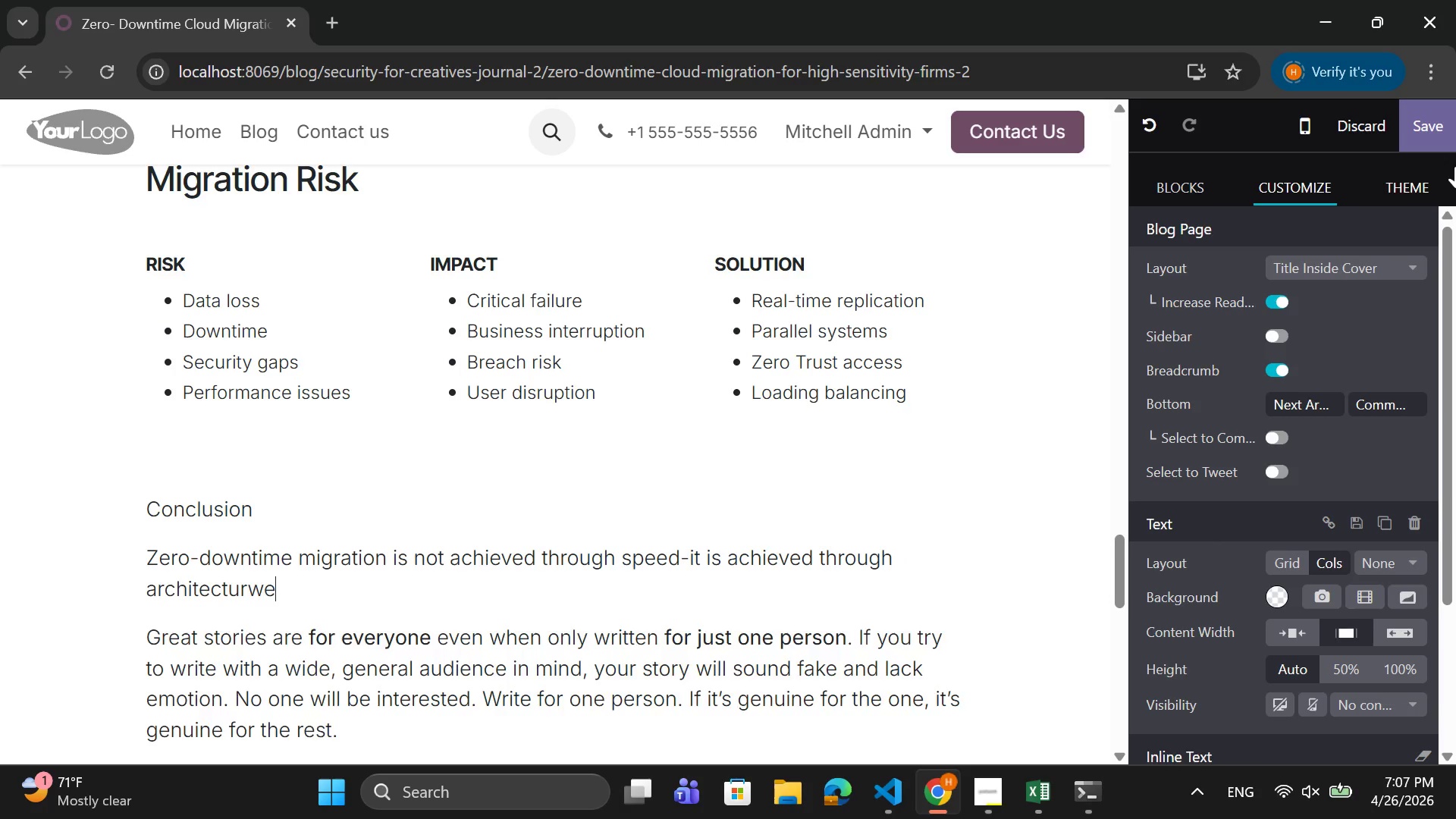 
key(Enter)
 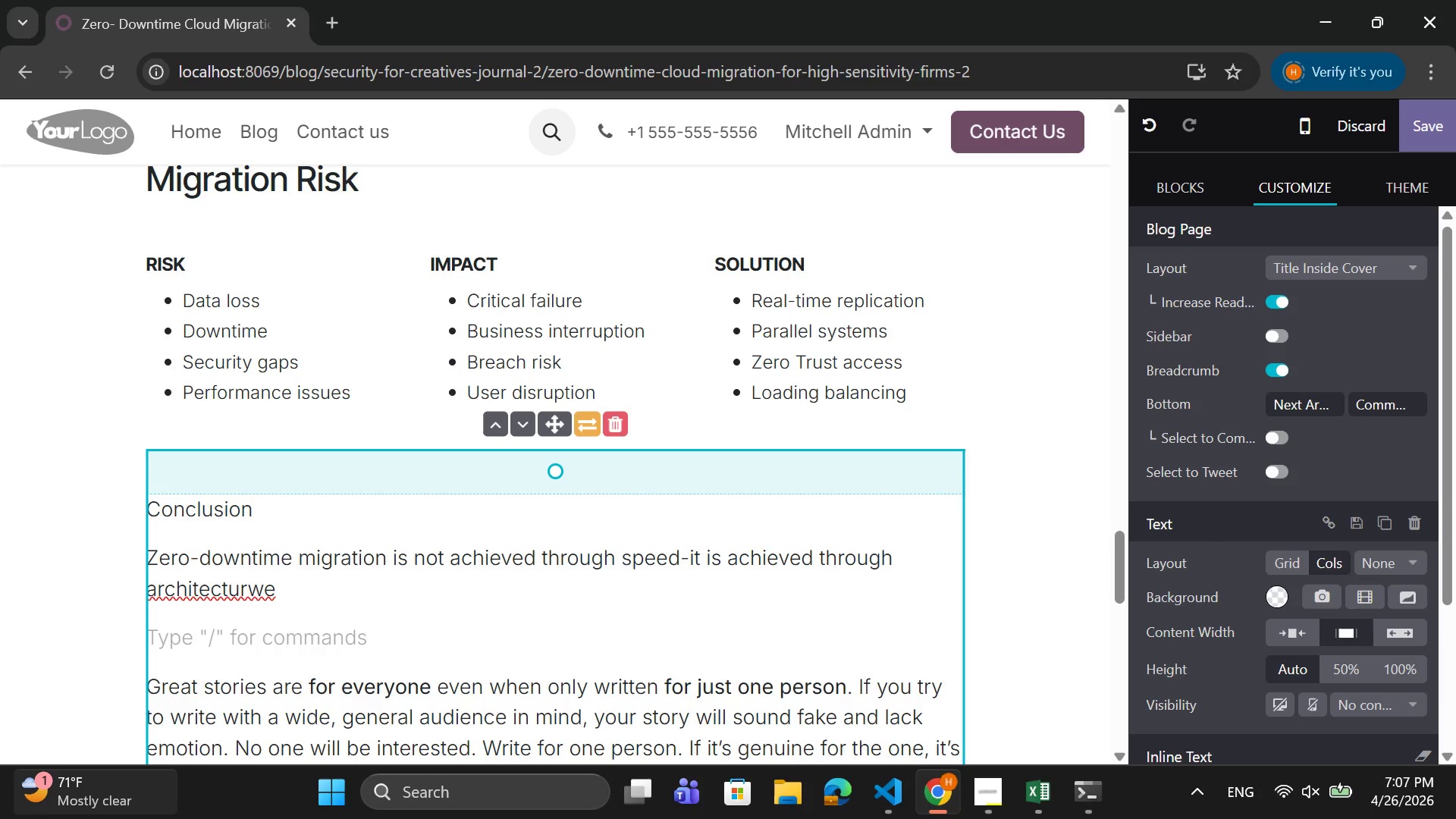 
key(Backspace)
 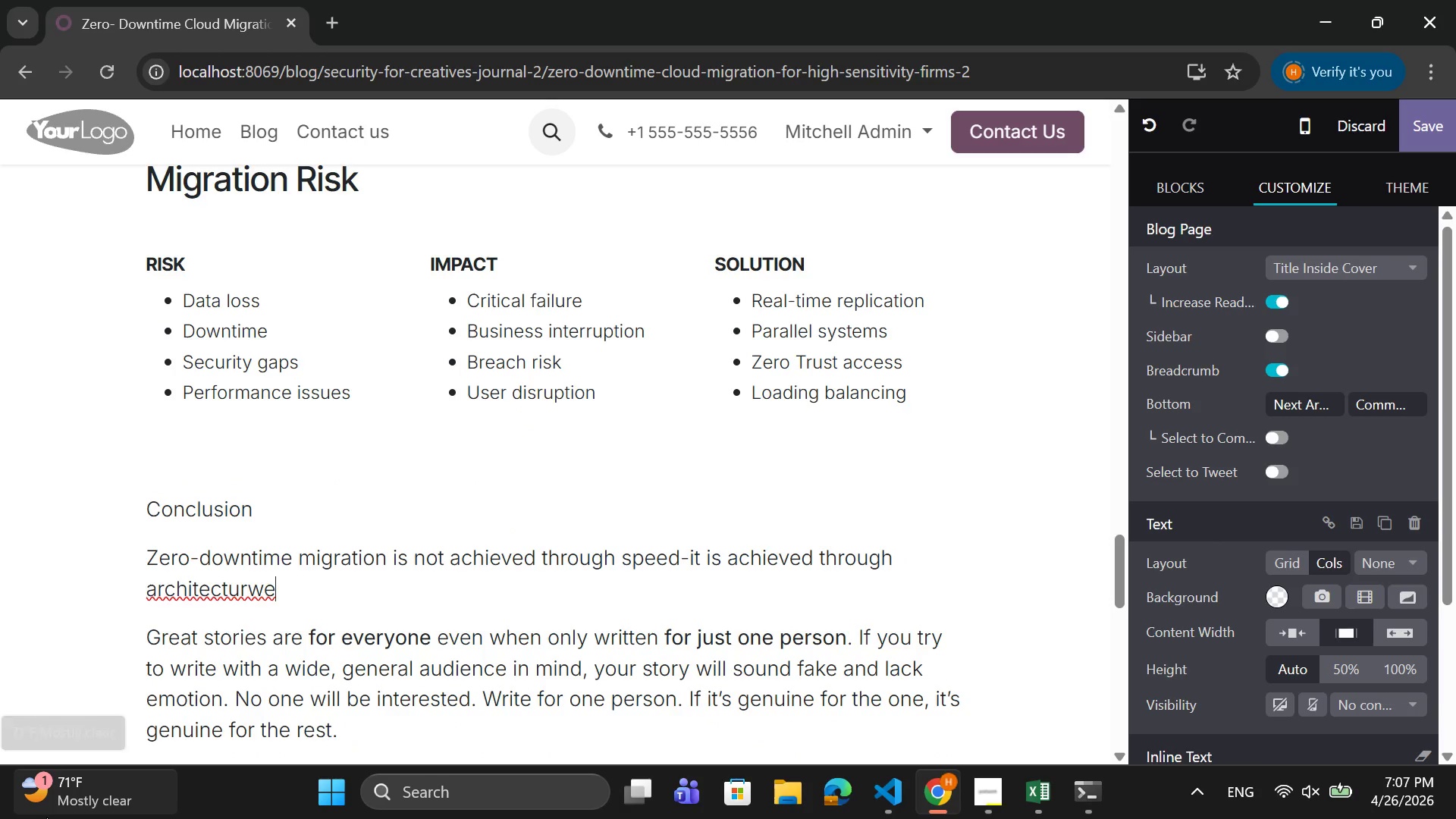 
key(Backspace)
 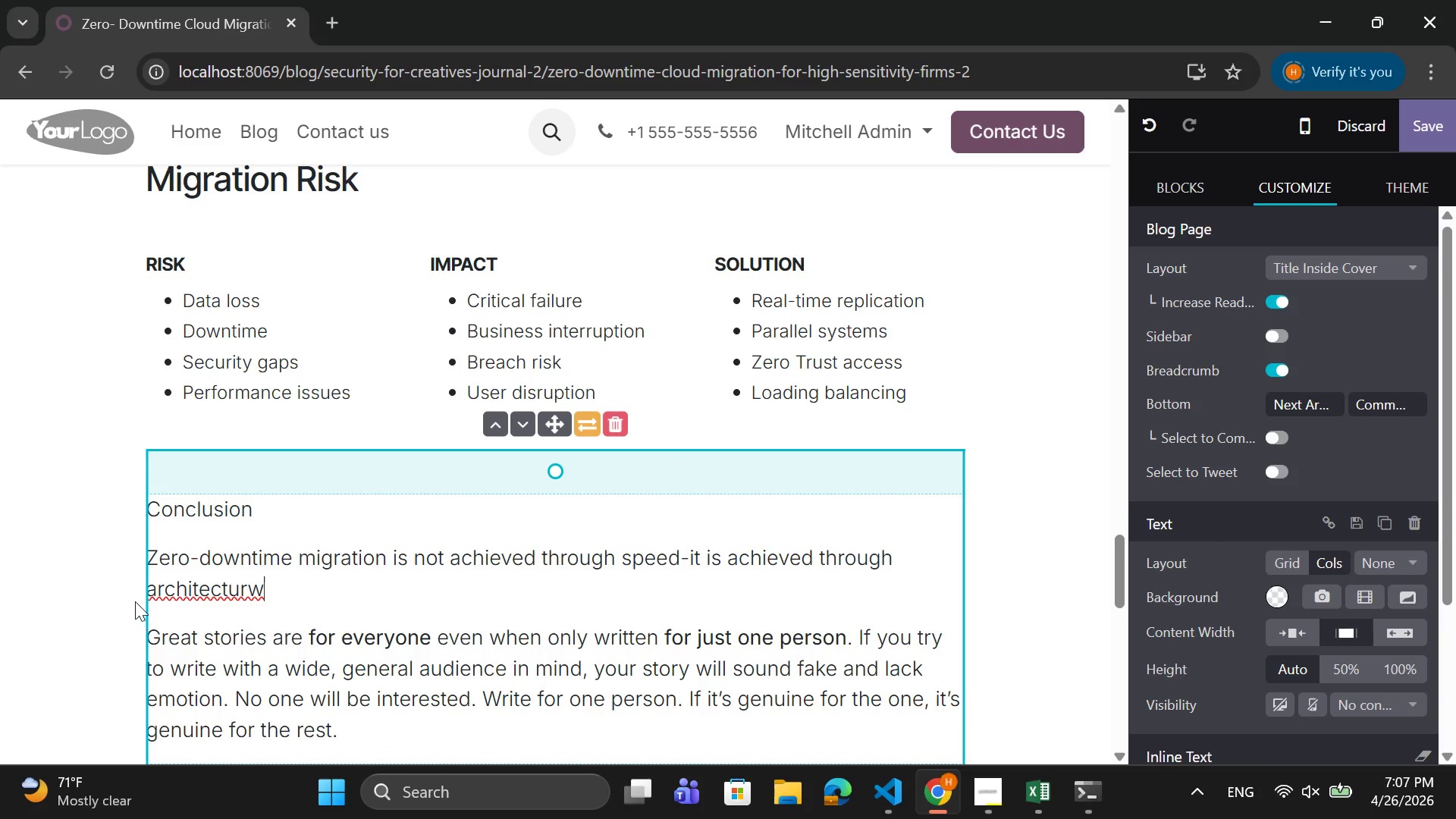 
right_click([215, 588])
 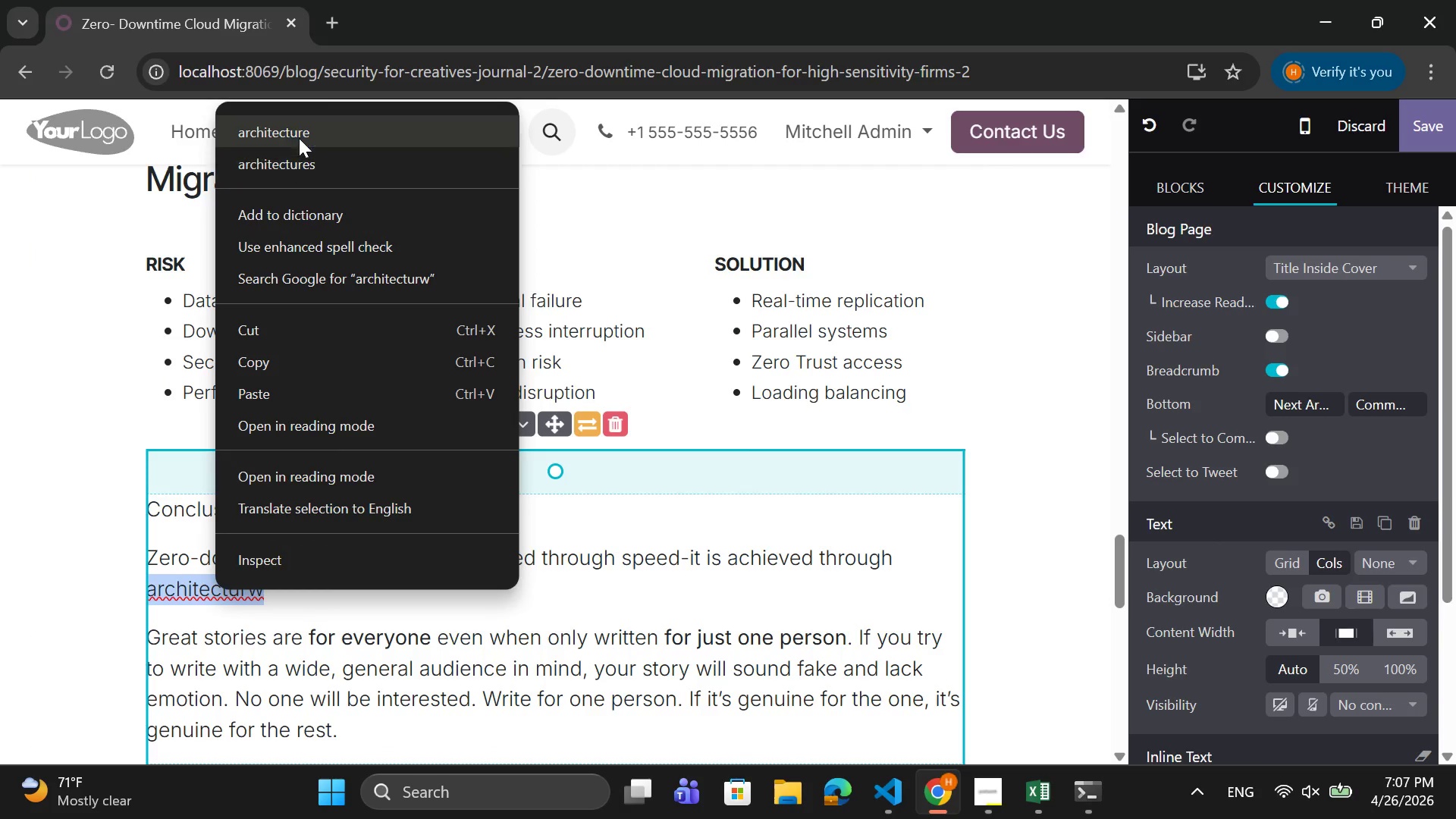 
left_click([303, 130])
 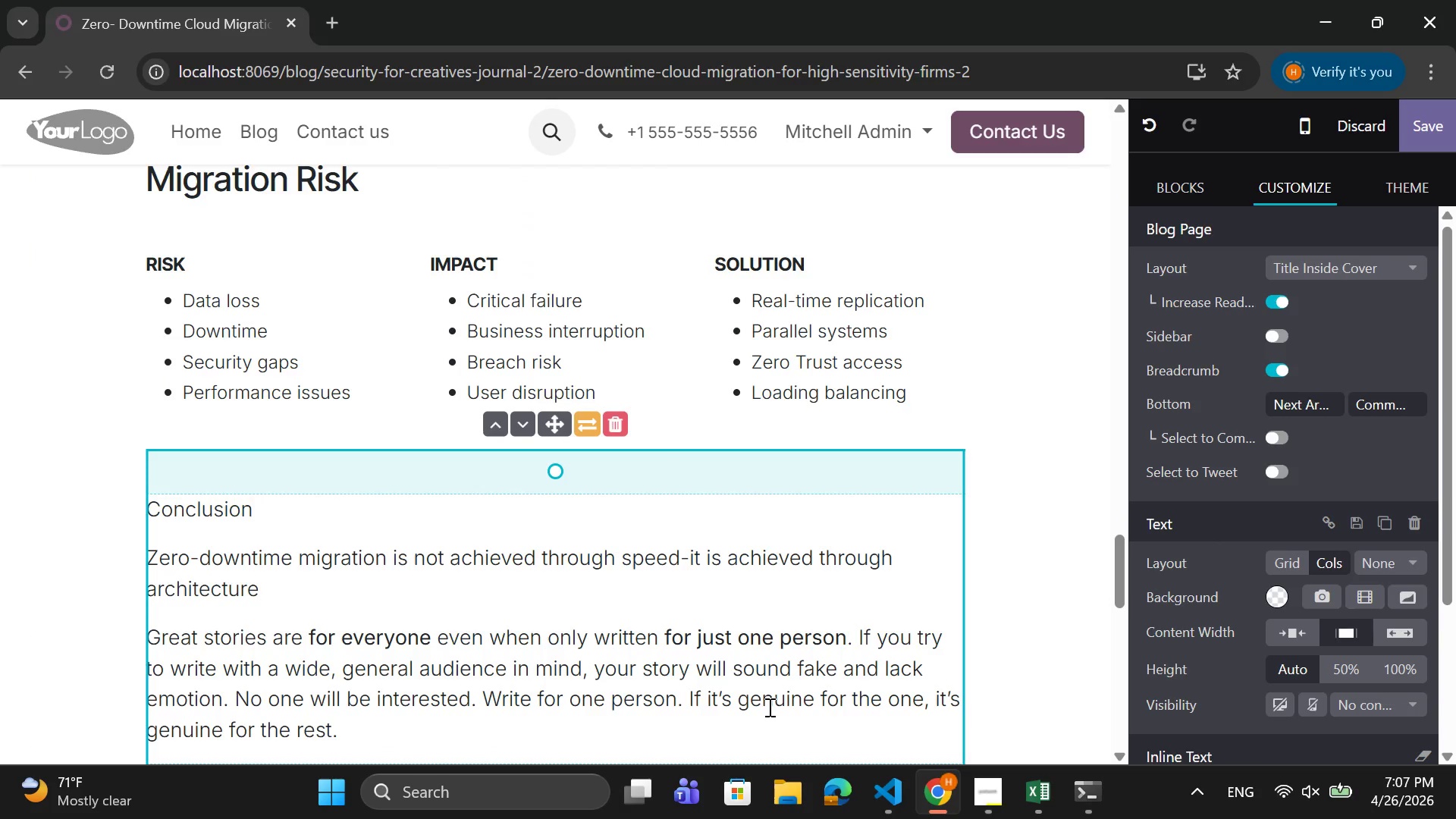 
type( )
key(Backspace)
key(Backspace)
type(al, disc[line )
key(Backspace)
key(Backspace)
key(Backspace)
key(Backspace)
key(Backspace)
key(Backspace)
key(Backspace)
type(ciplin)
 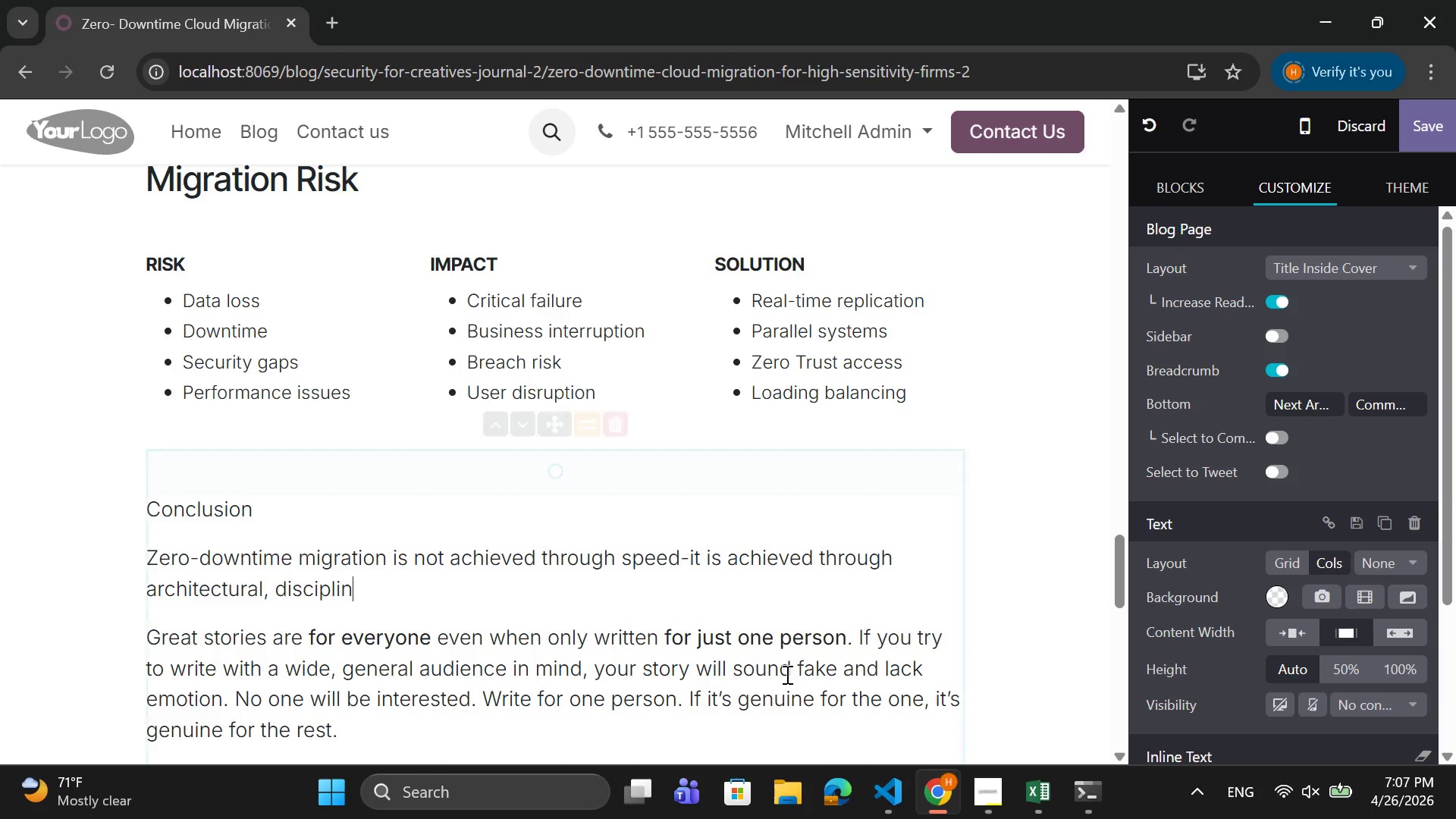 
type(e )
key(Backspace)
type(, redundancy planning )
 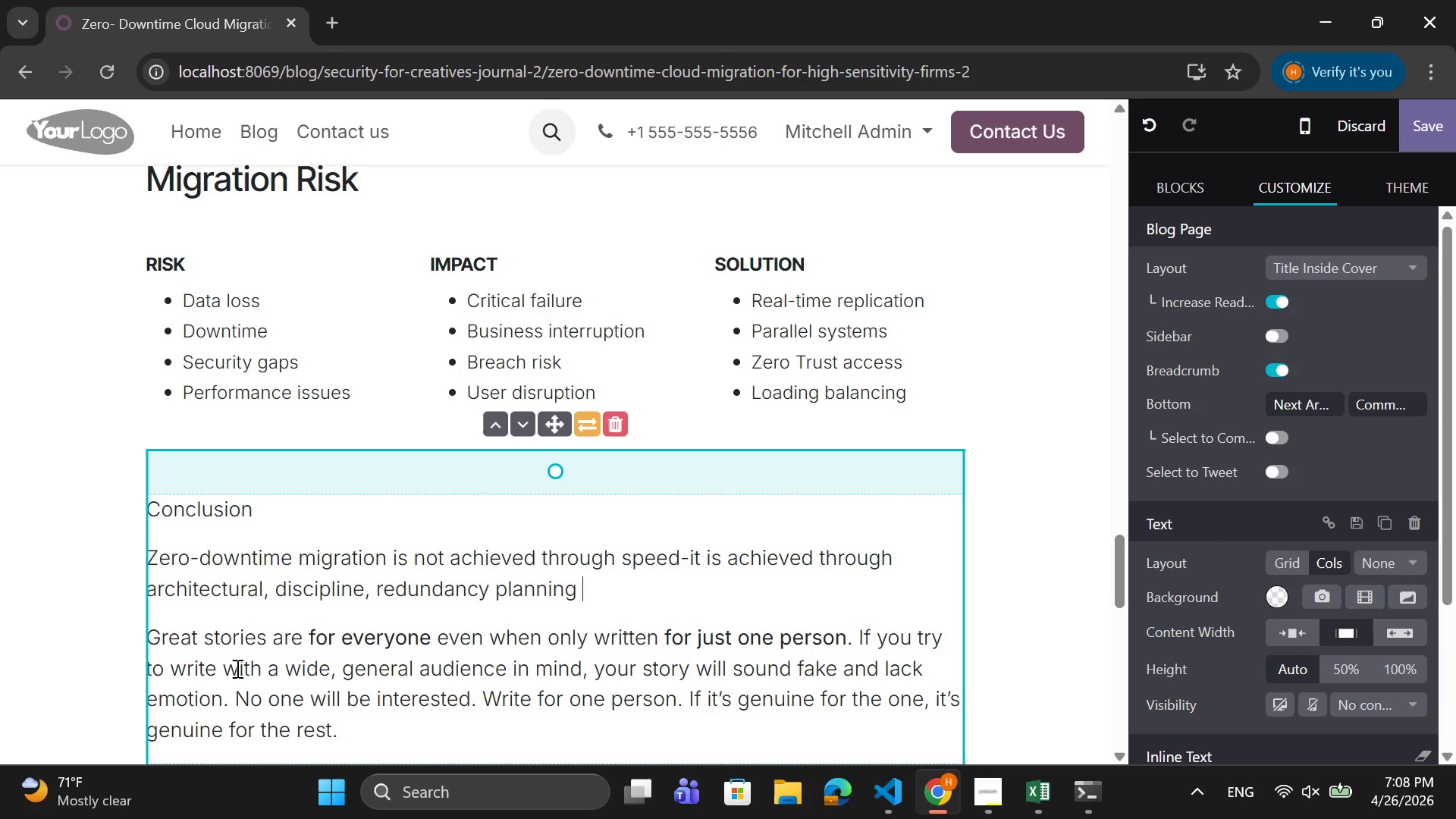 
wait(44.34)
 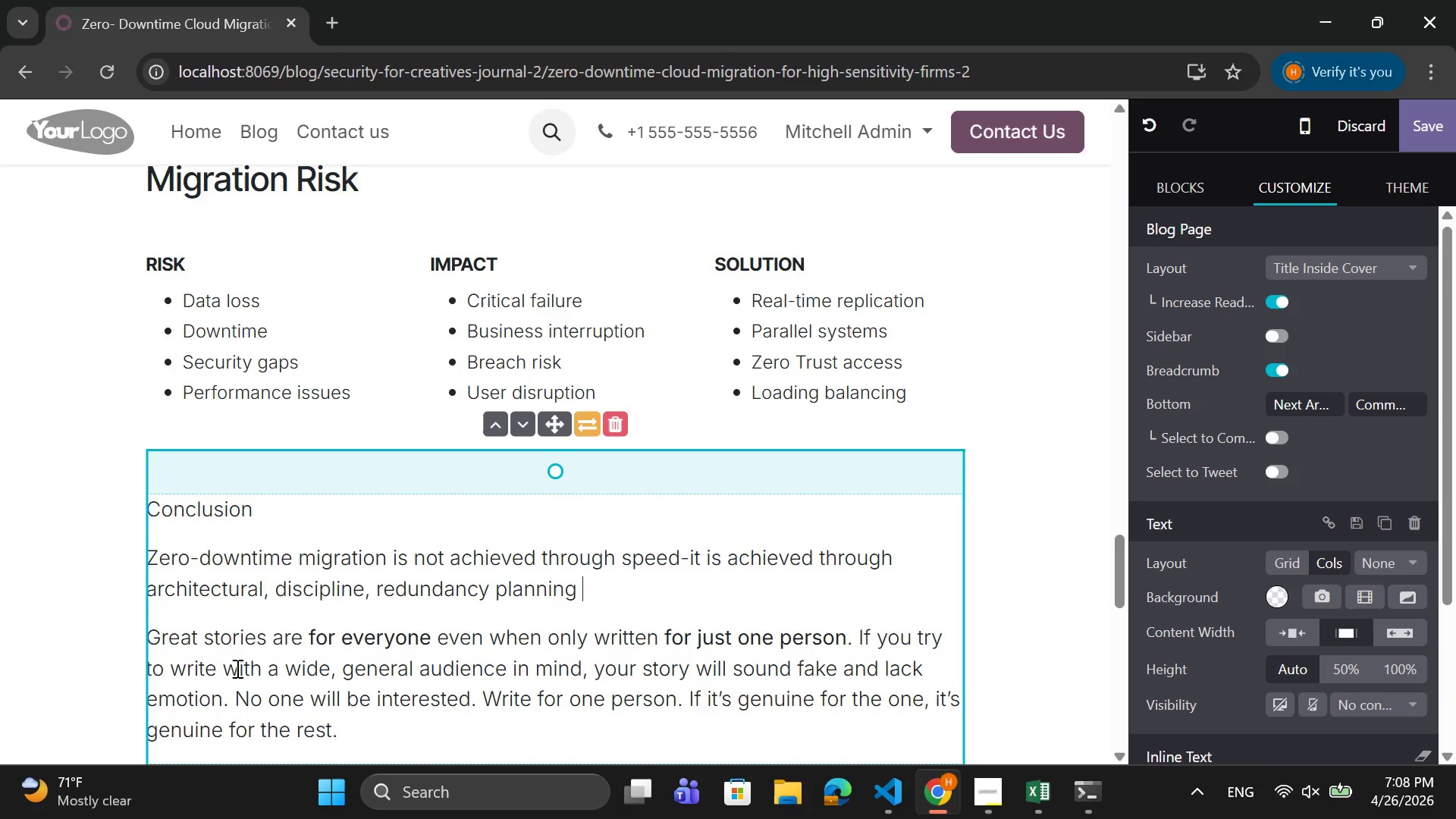 
key(Backspace)
type(, am)
key(Backspace)
type(nd continu)
key(Backspace)
 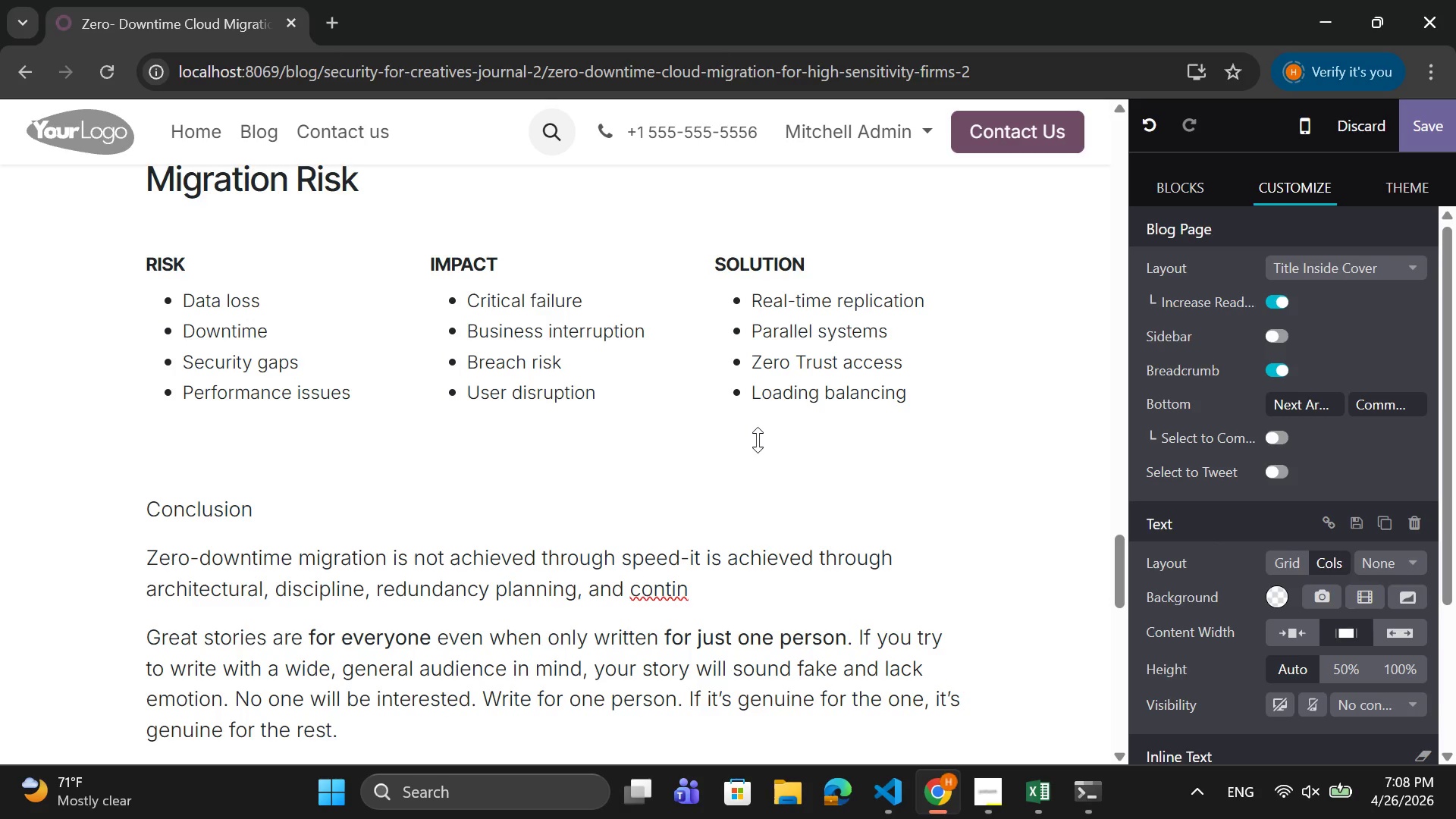 
type(uous validation.)
 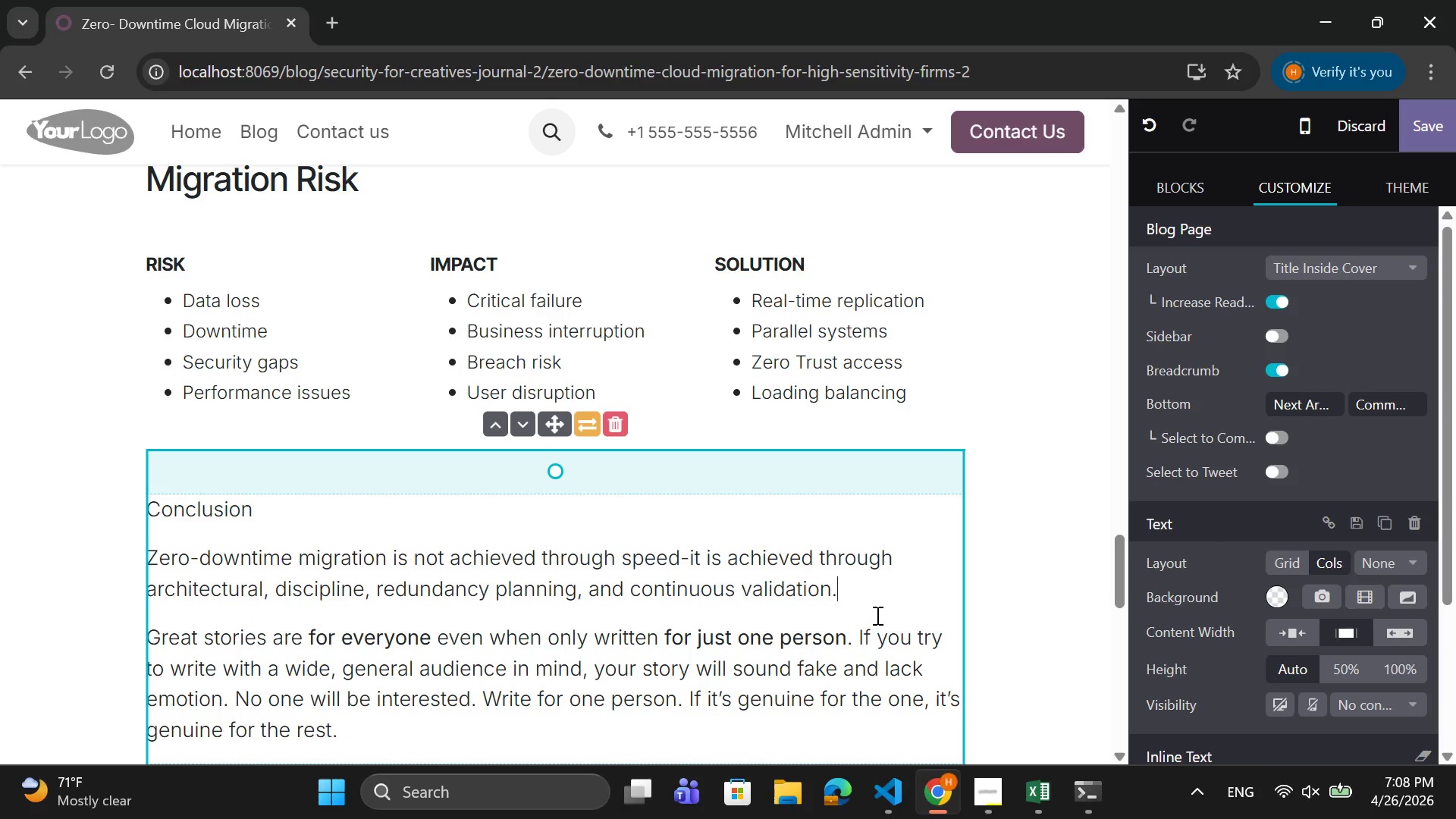 
wait(7.61)
 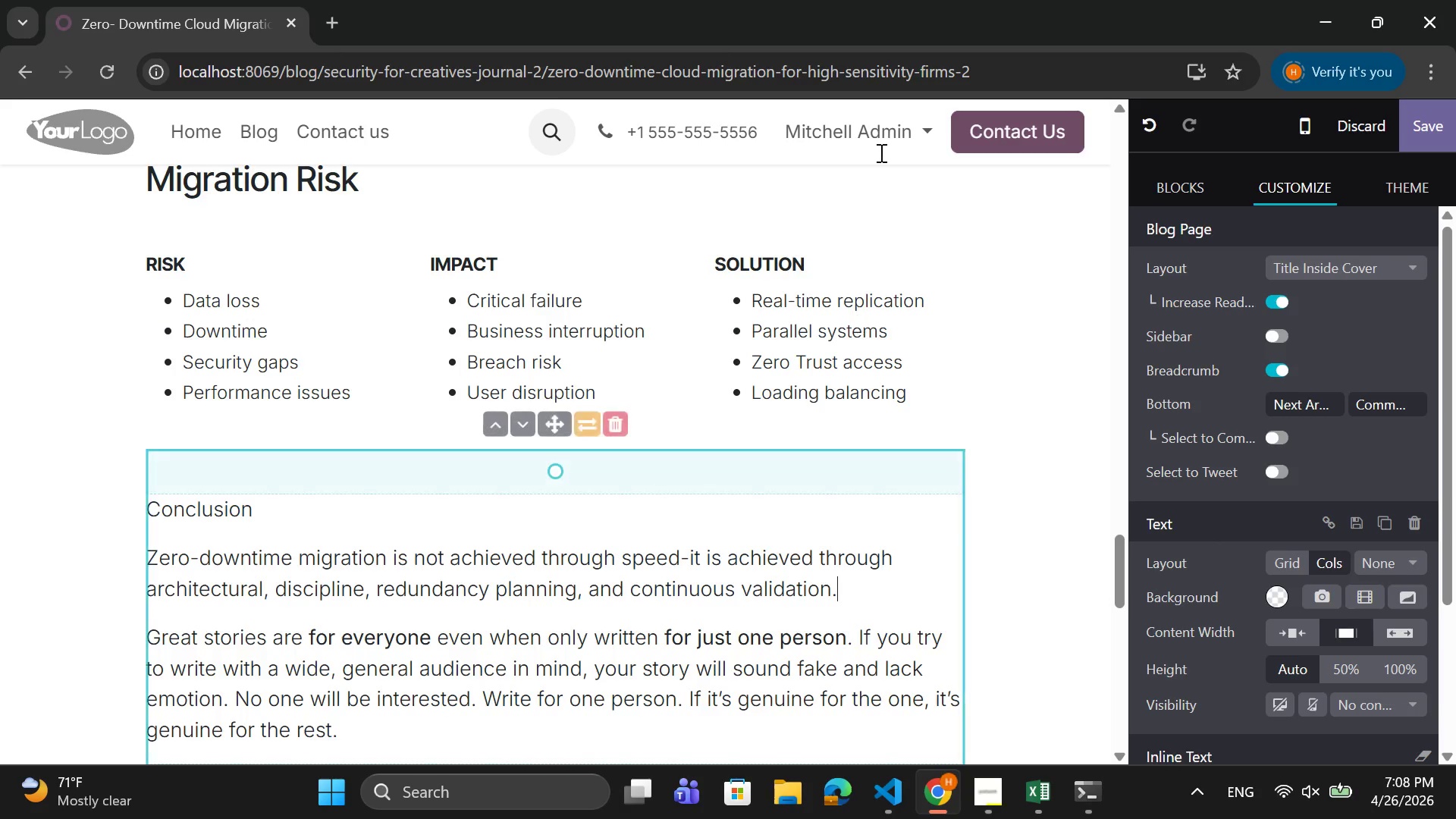 
left_click_drag(start_coordinate=[350, 737], to_coordinate=[153, 642])
 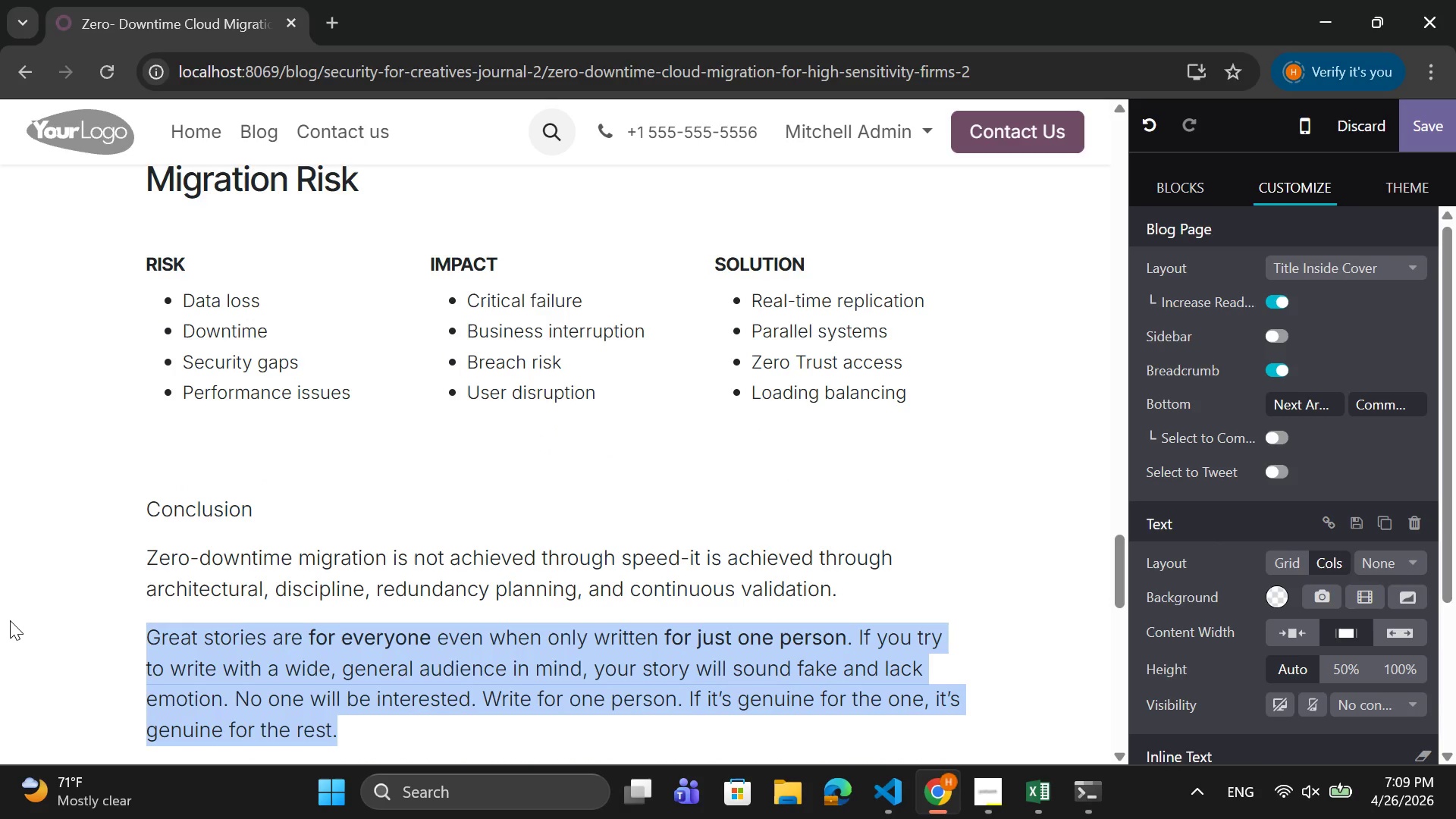 
type(FOR)
key(Backspace)
key(Backspace)
type(or high)
 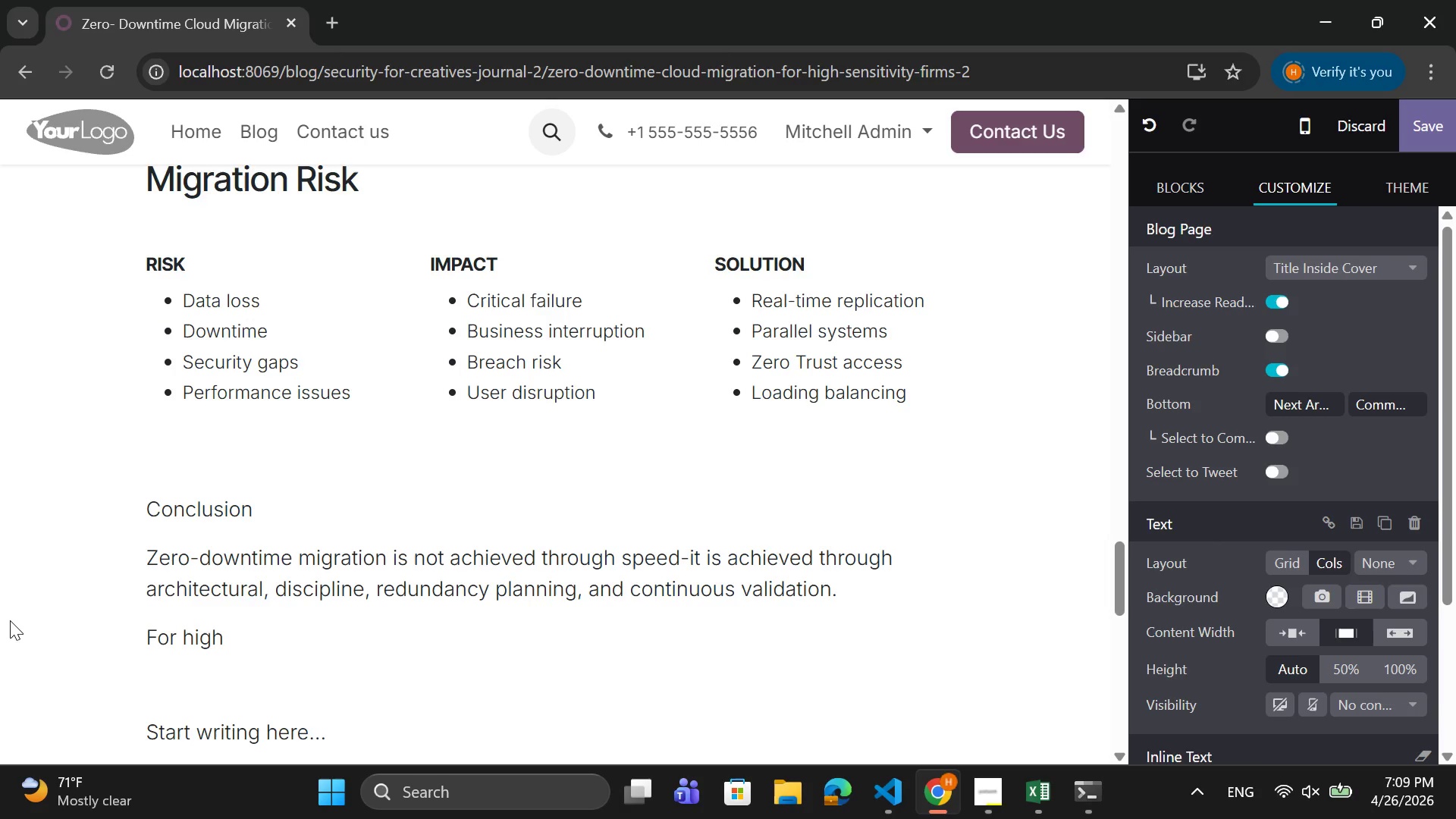 
type(-sens)
 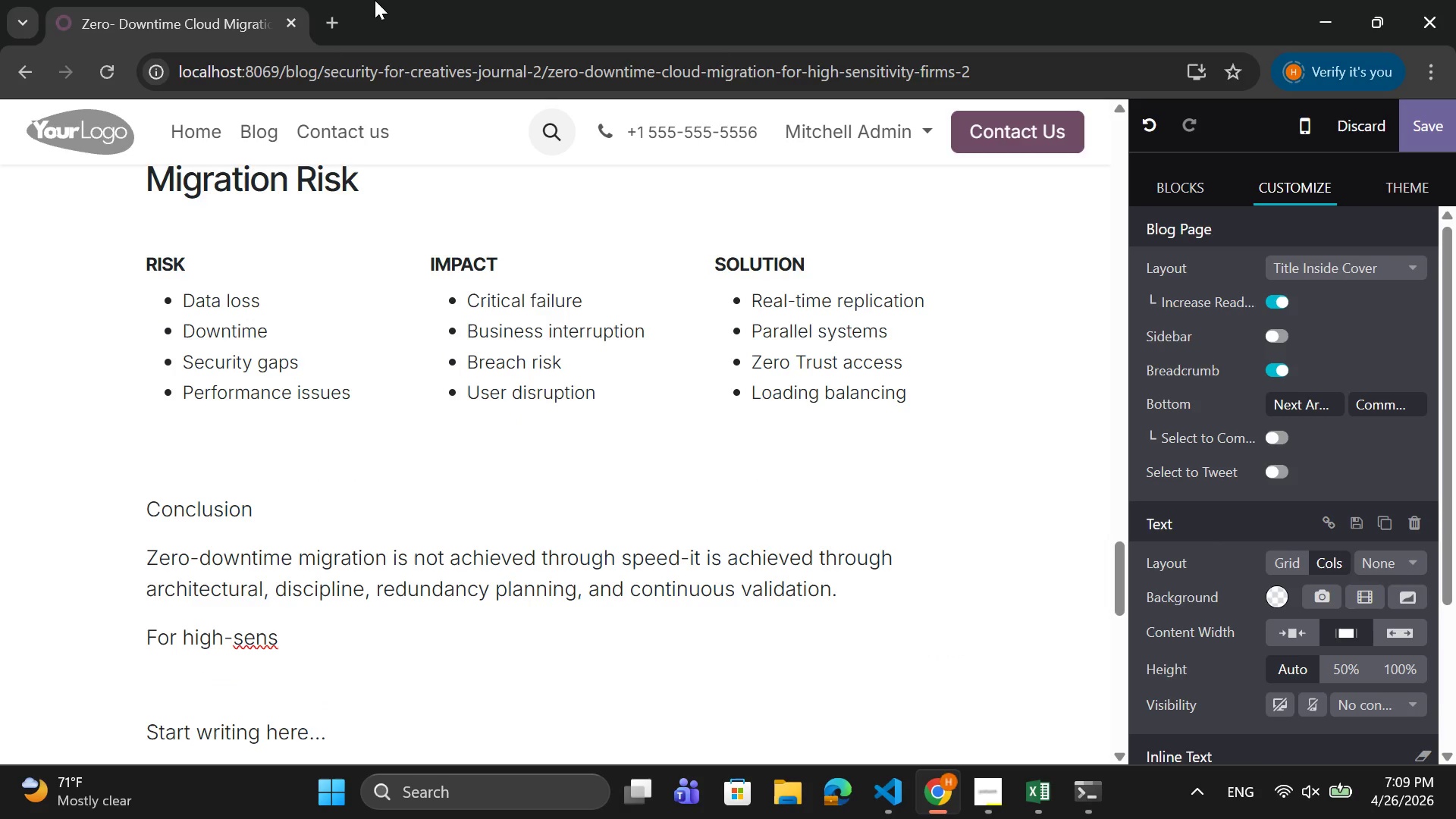 
type(itivity firmks)
key(Backspace)
key(Backspace)
type(s )
key(Backspace)
type(, migration sucess)
key(Backspace)
key(Backspace)
key(Backspace)
type(cess depene)
key(Backspace)
type(ds on designing systems that assume failure is )
 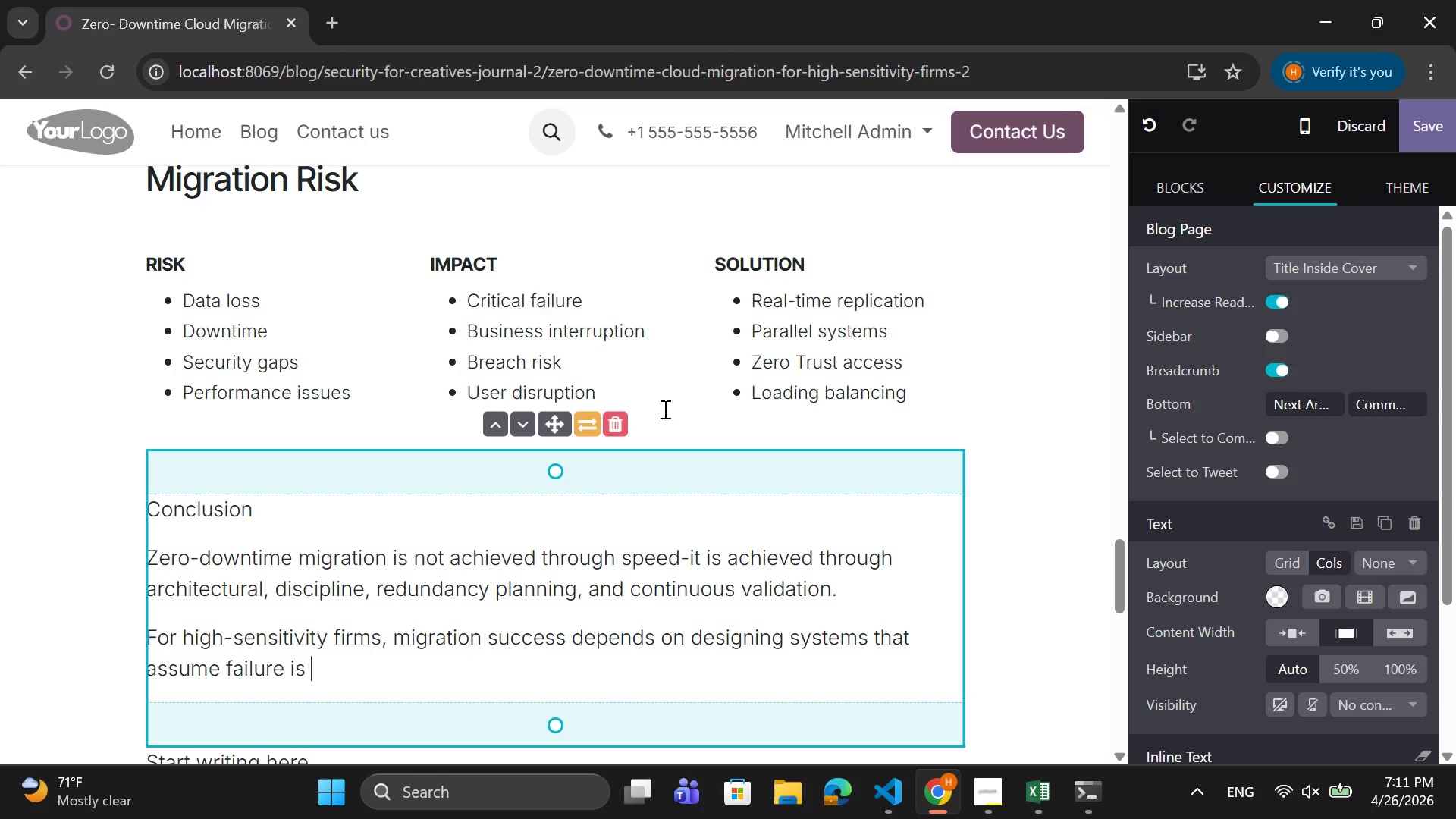 
wait(88.66)
 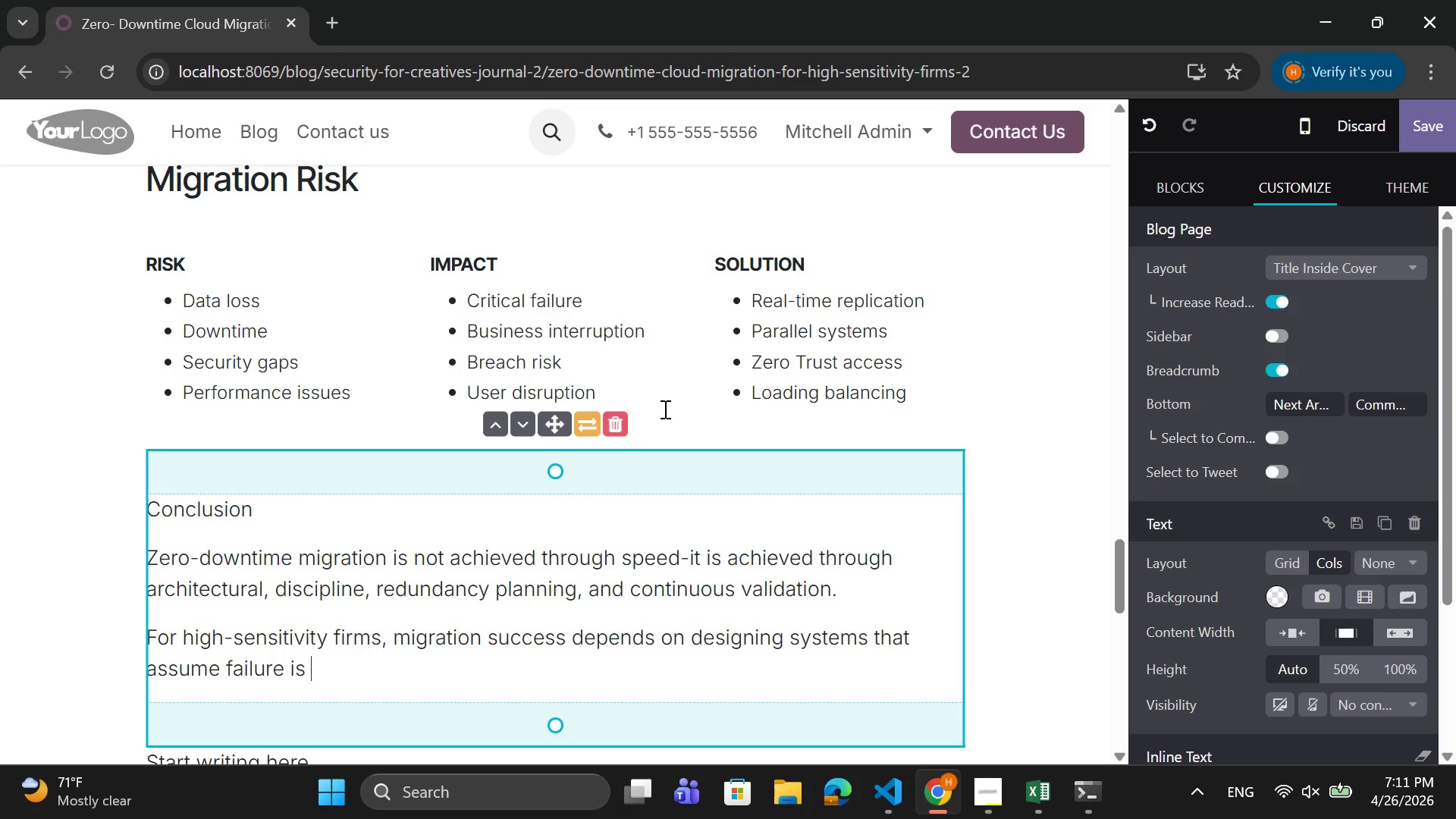 
type(possible  and )
key(Backspace)
key(Backspace)
key(Backspace)
key(Backspace)
key(Backspace)
type(and )
 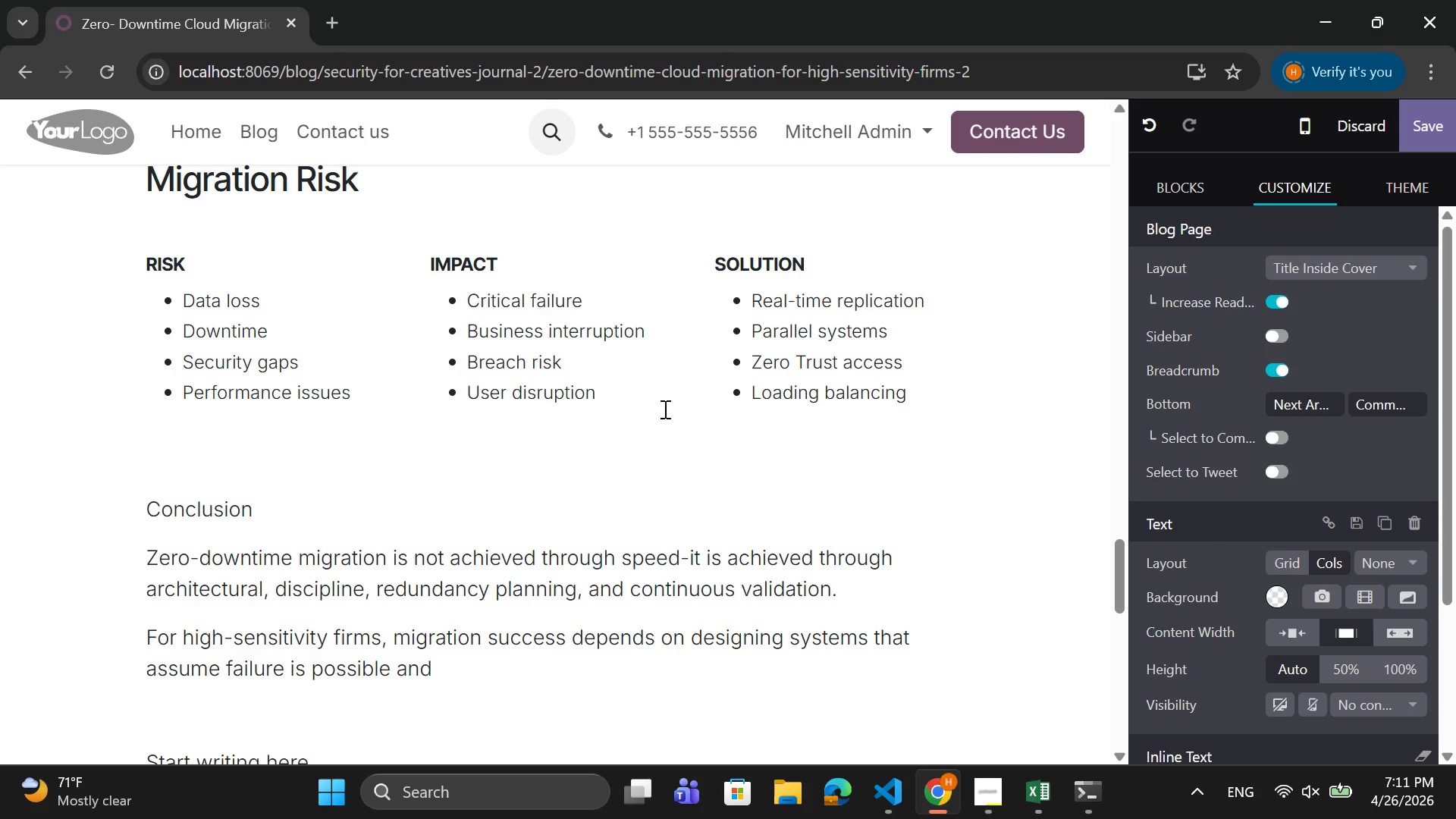 
wait(6.44)
 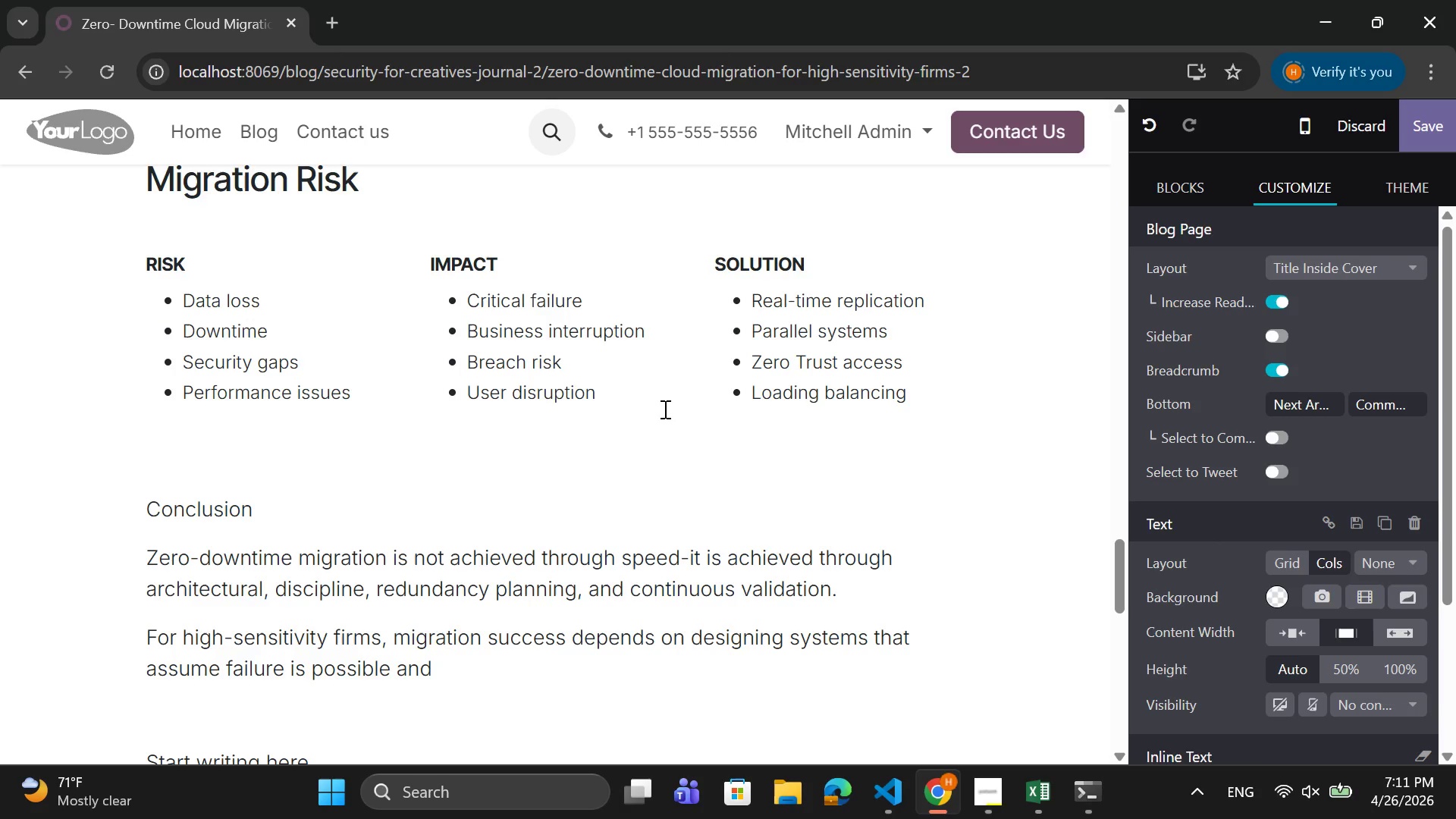 
type(building )
 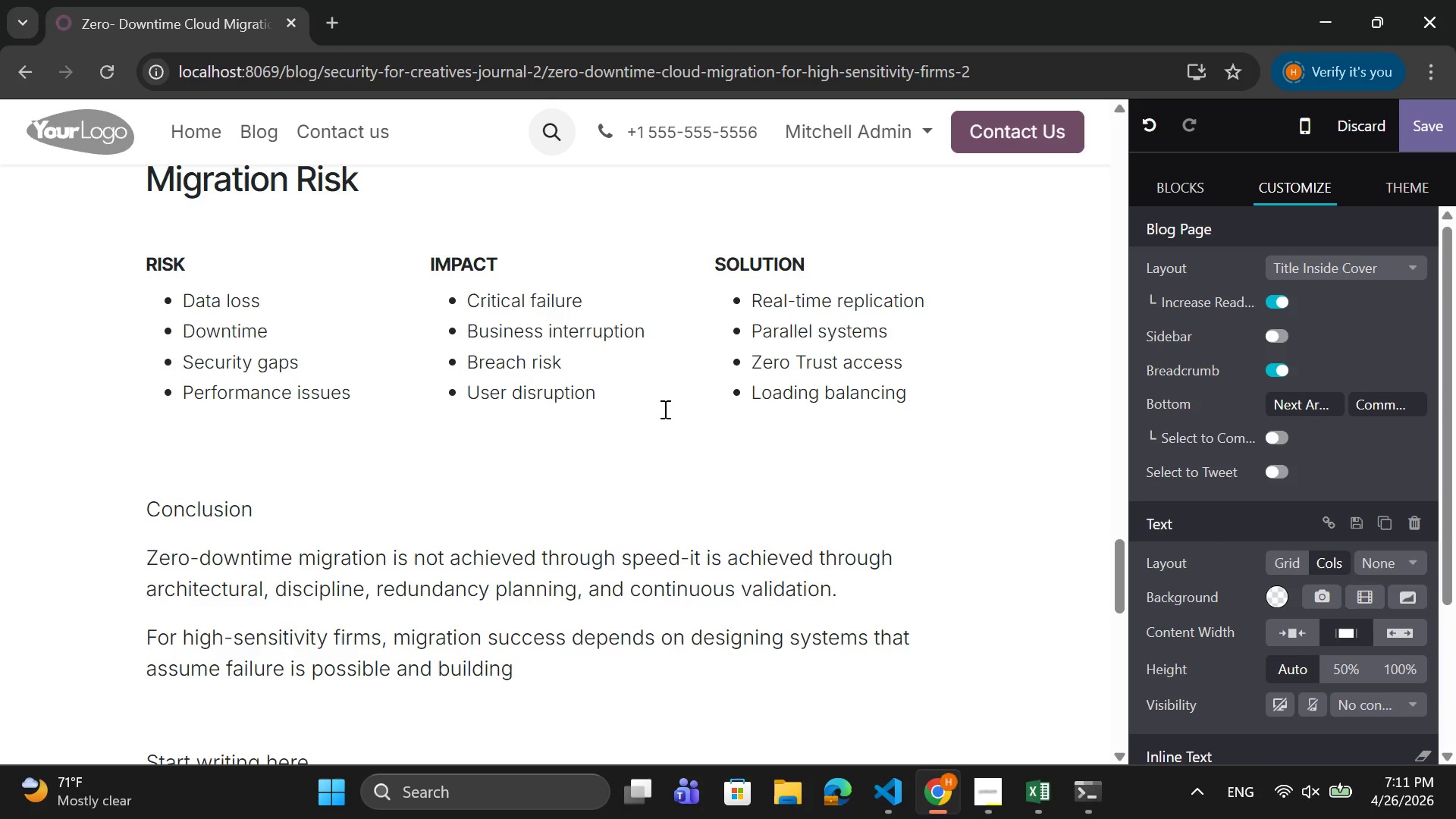 
type(safeguards that guarantee uninterrupted operations.)
 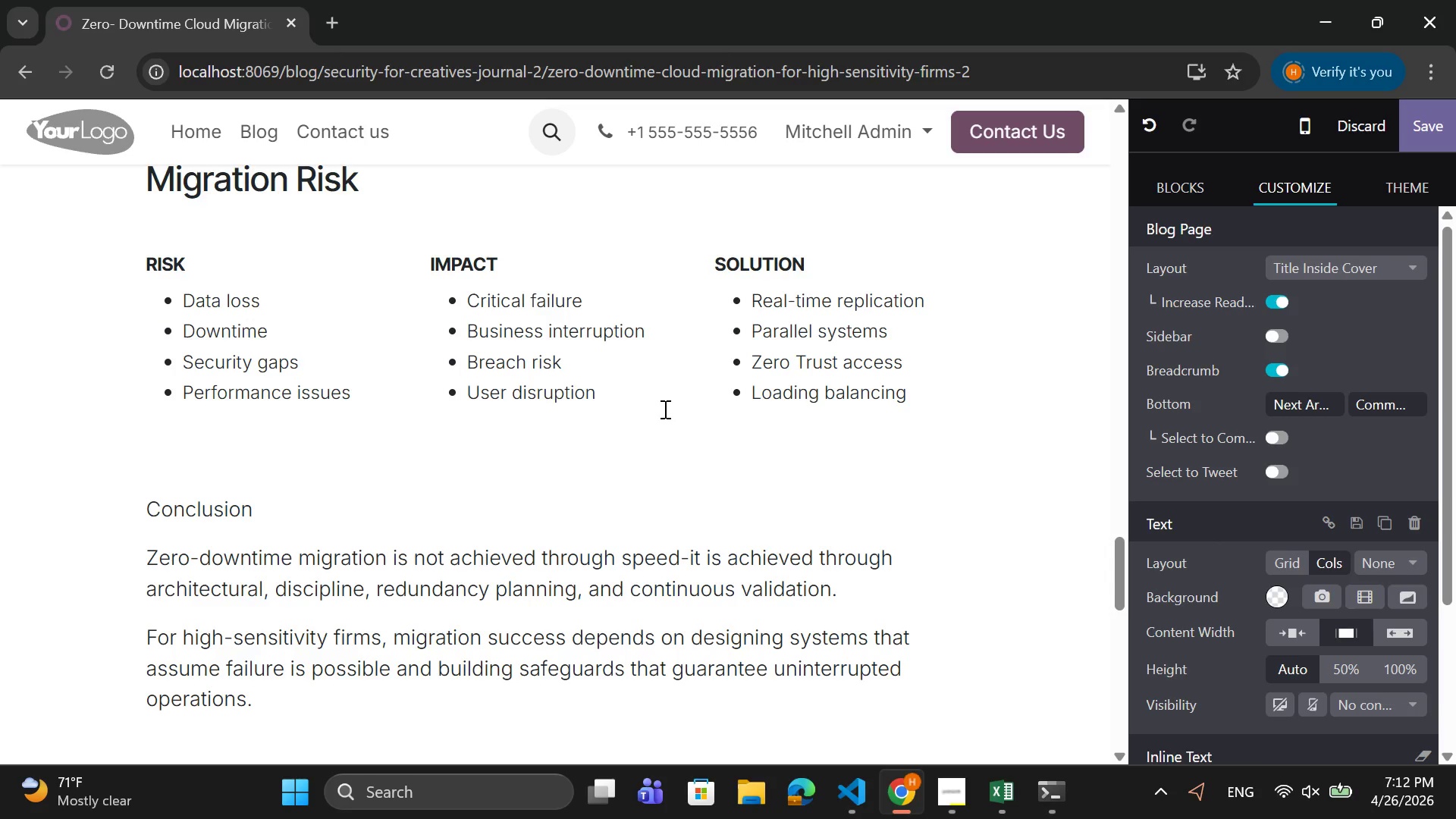 
wait(29.97)
 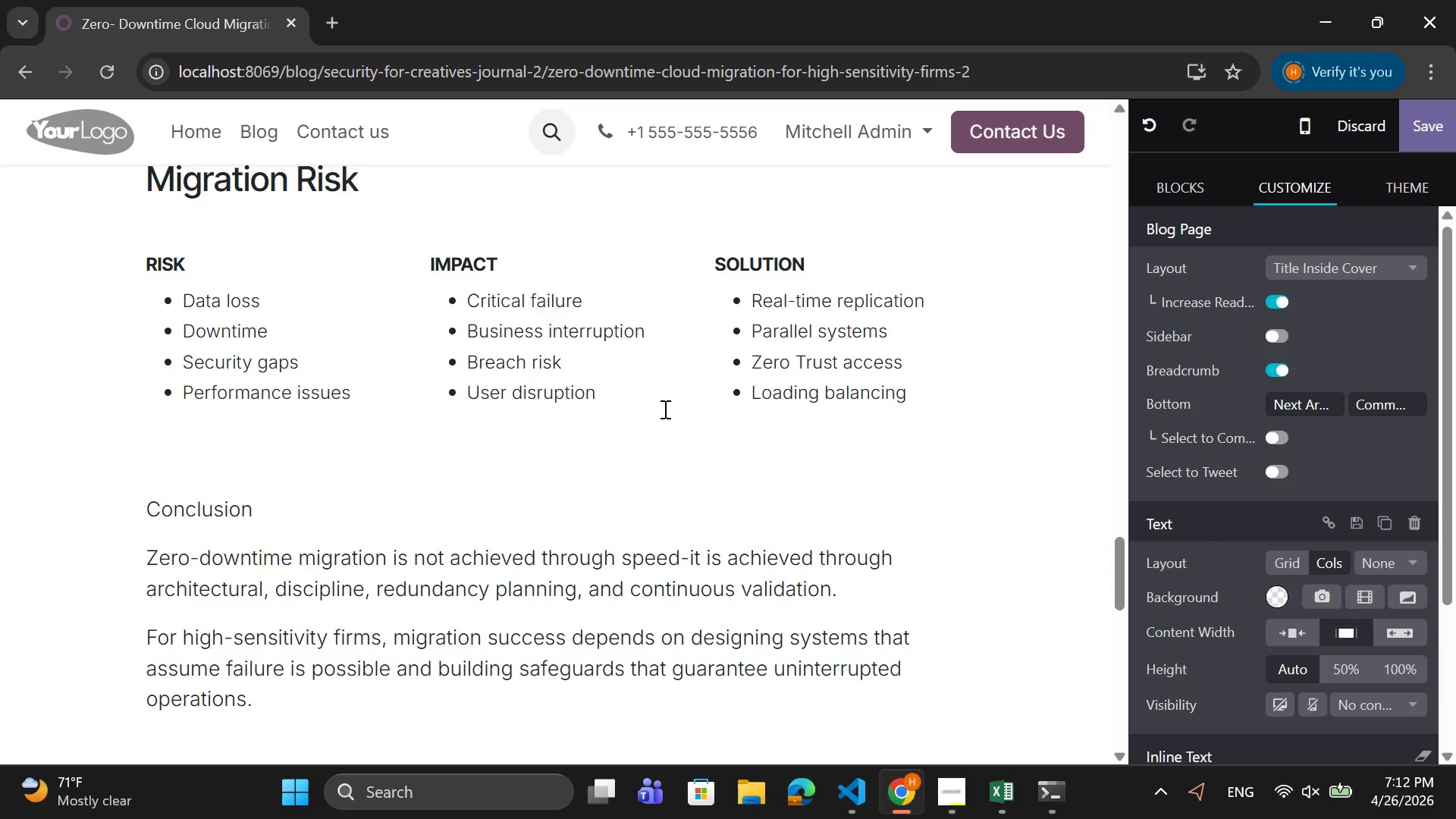 
left_click_drag(start_coordinate=[262, 711], to_coordinate=[143, 544])
 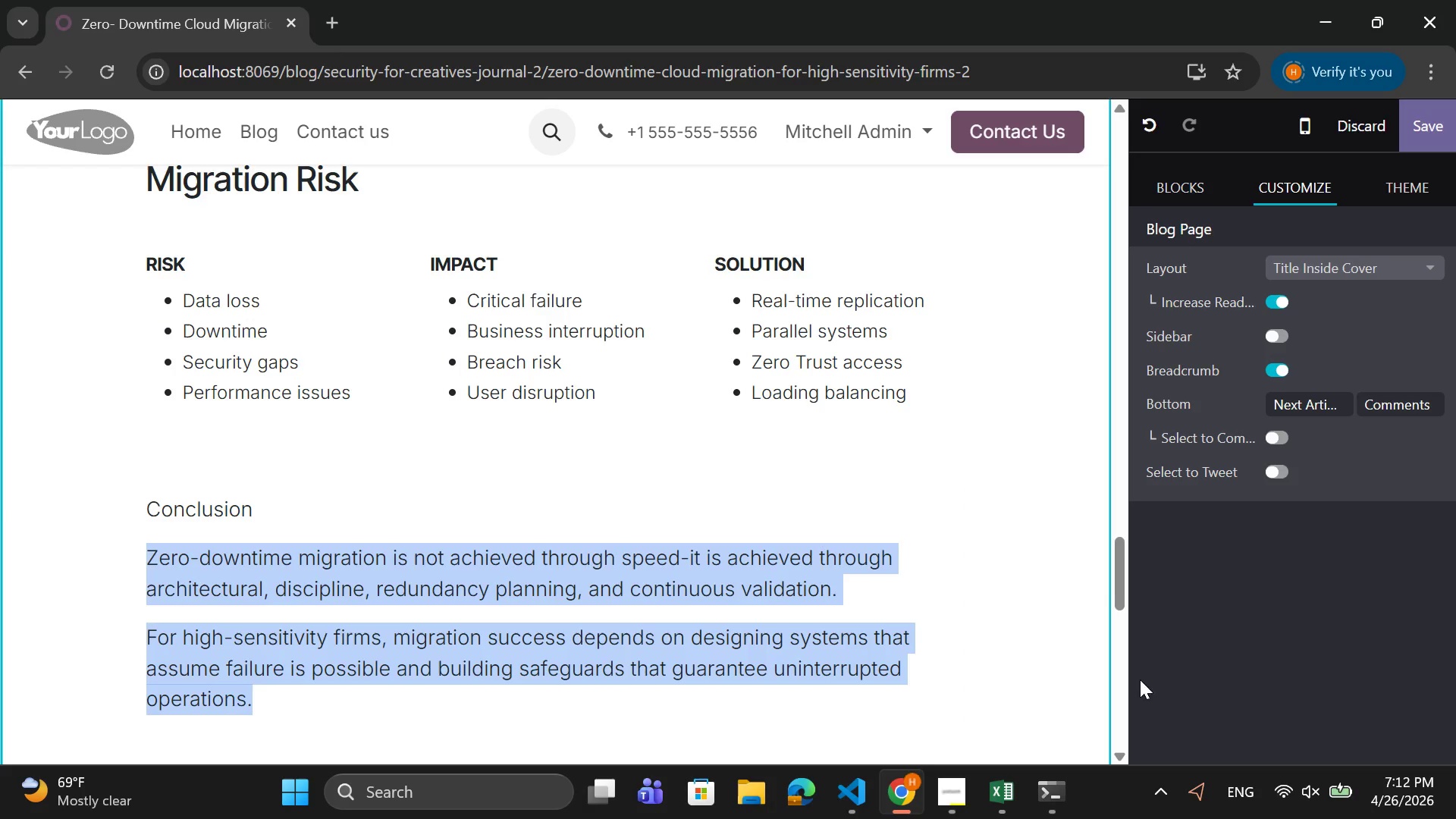 
scroll: coordinate [1308, 645], scroll_direction: down, amount: 3.0
 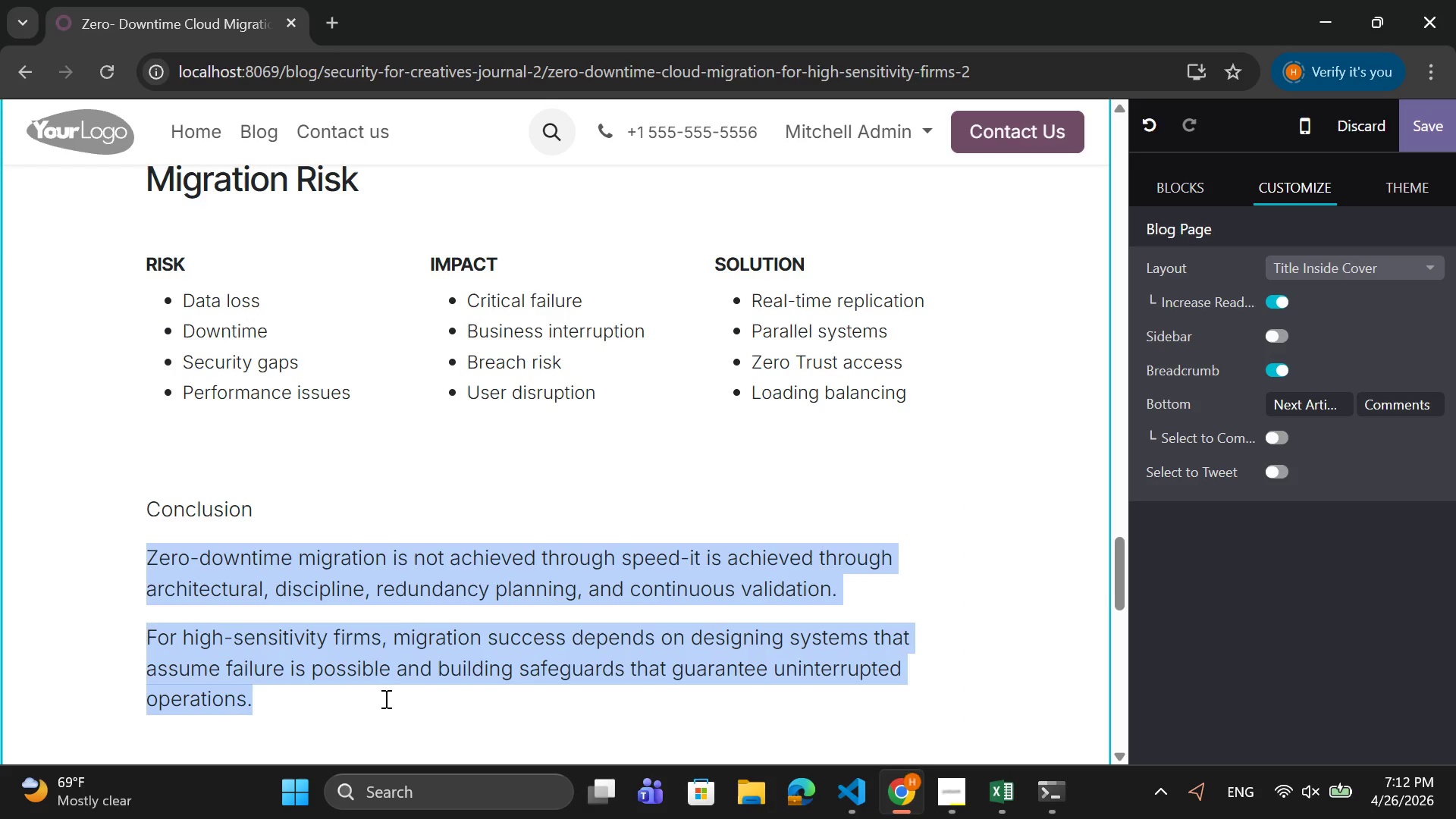 
left_click_drag(start_coordinate=[384, 698], to_coordinate=[381, 698])
 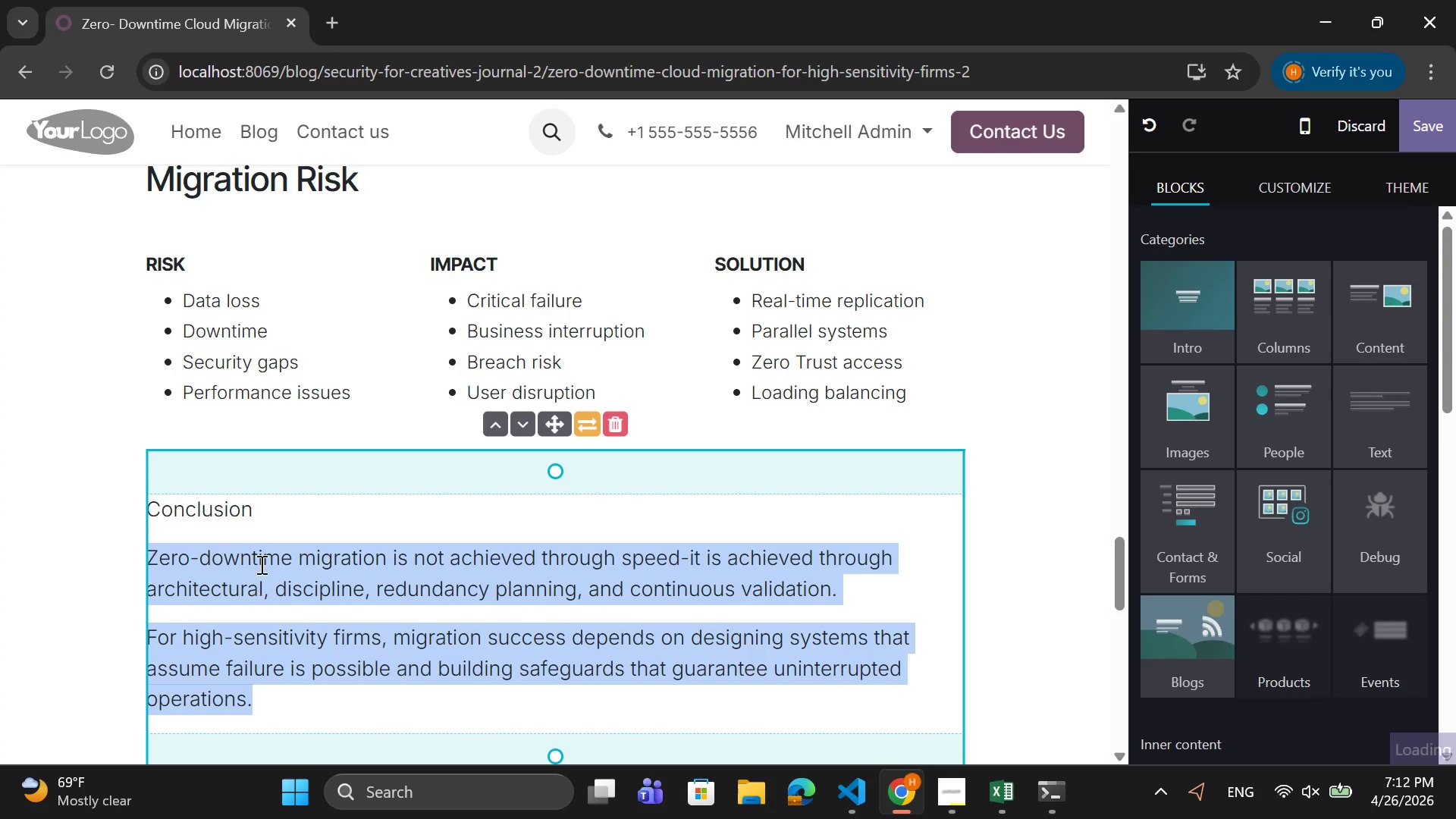 
left_click([263, 510])
 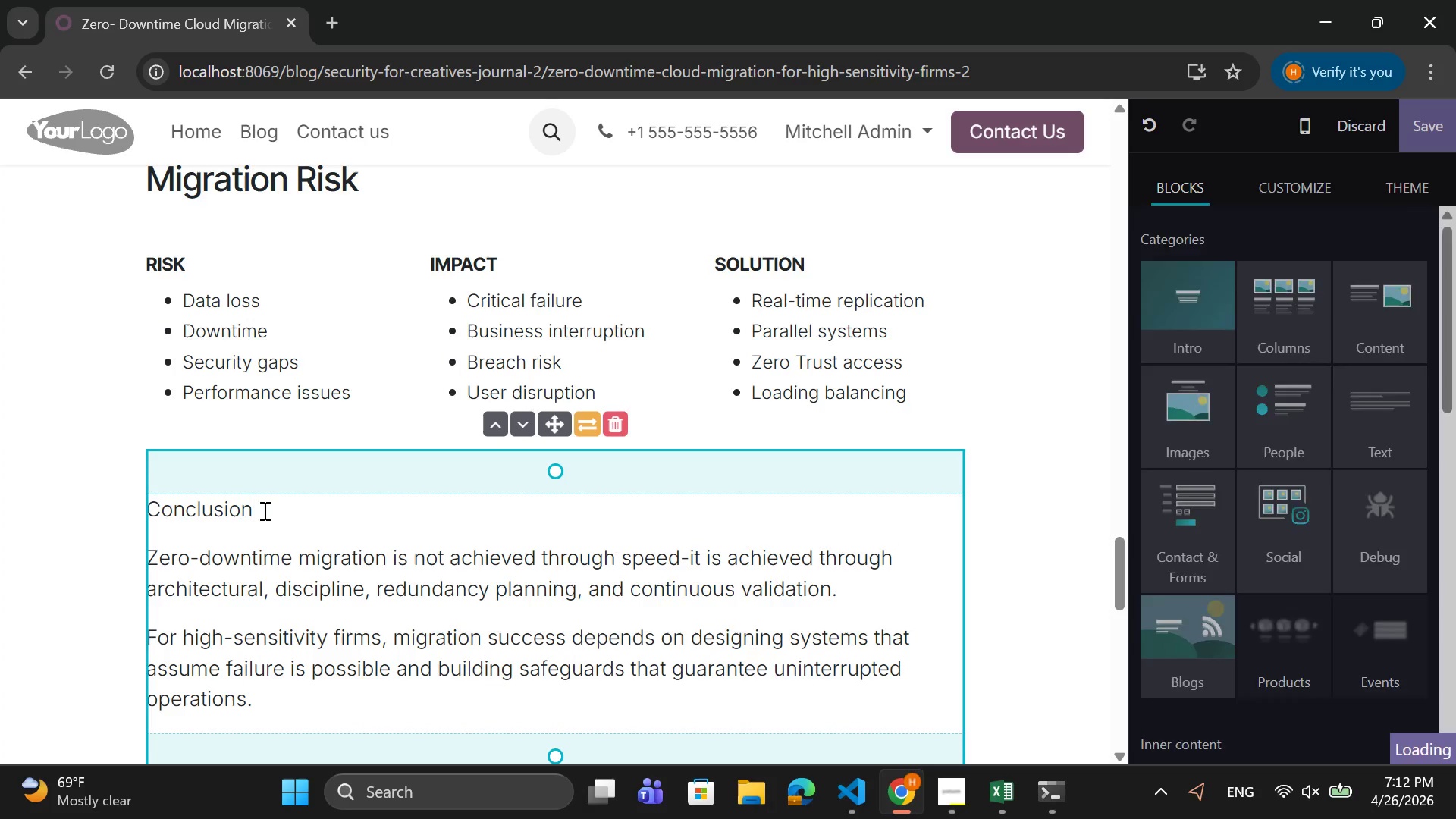 
left_click_drag(start_coordinate=[263, 510], to_coordinate=[194, 507])
 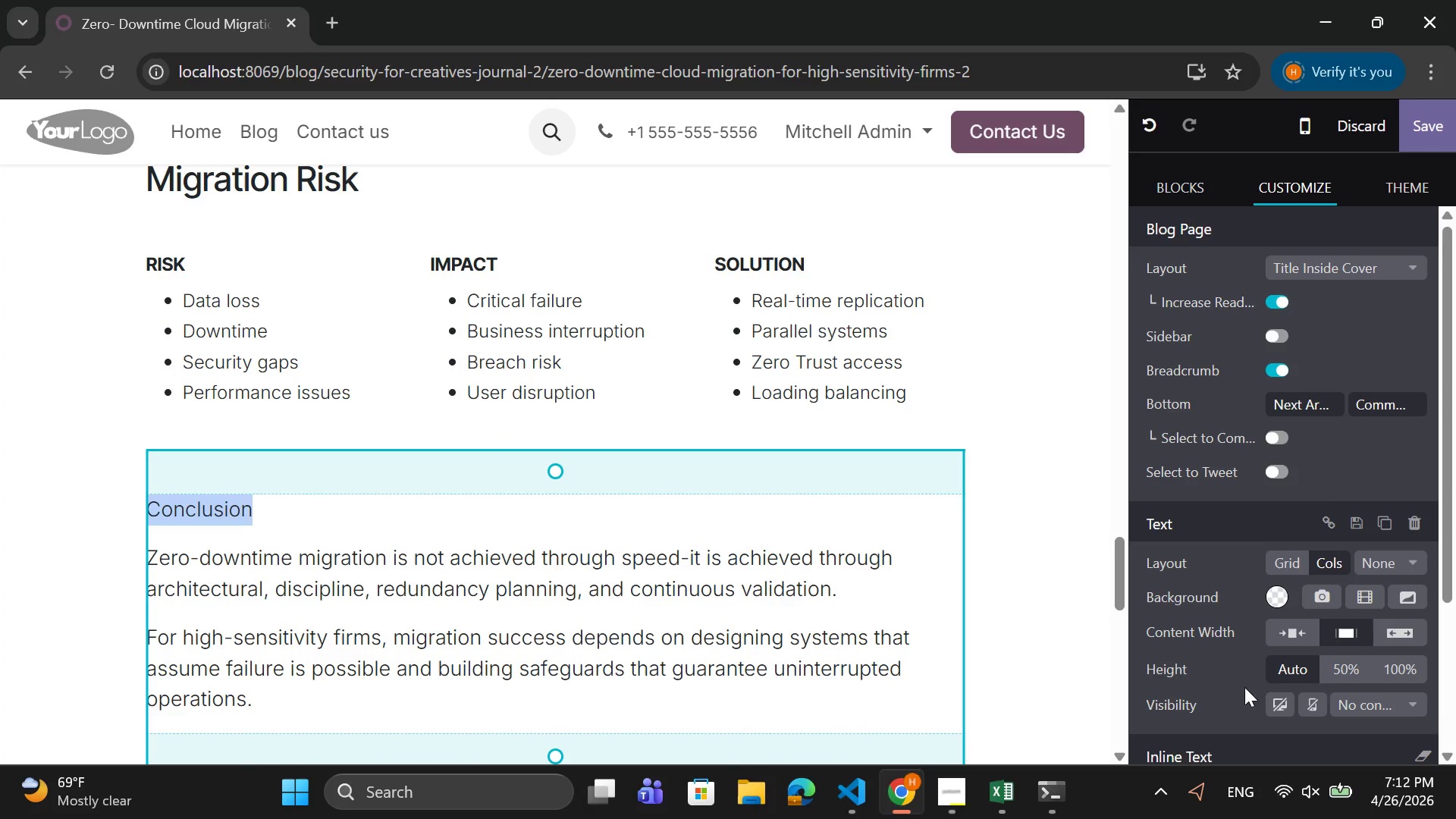 
scroll: coordinate [1263, 669], scroll_direction: down, amount: 5.0
 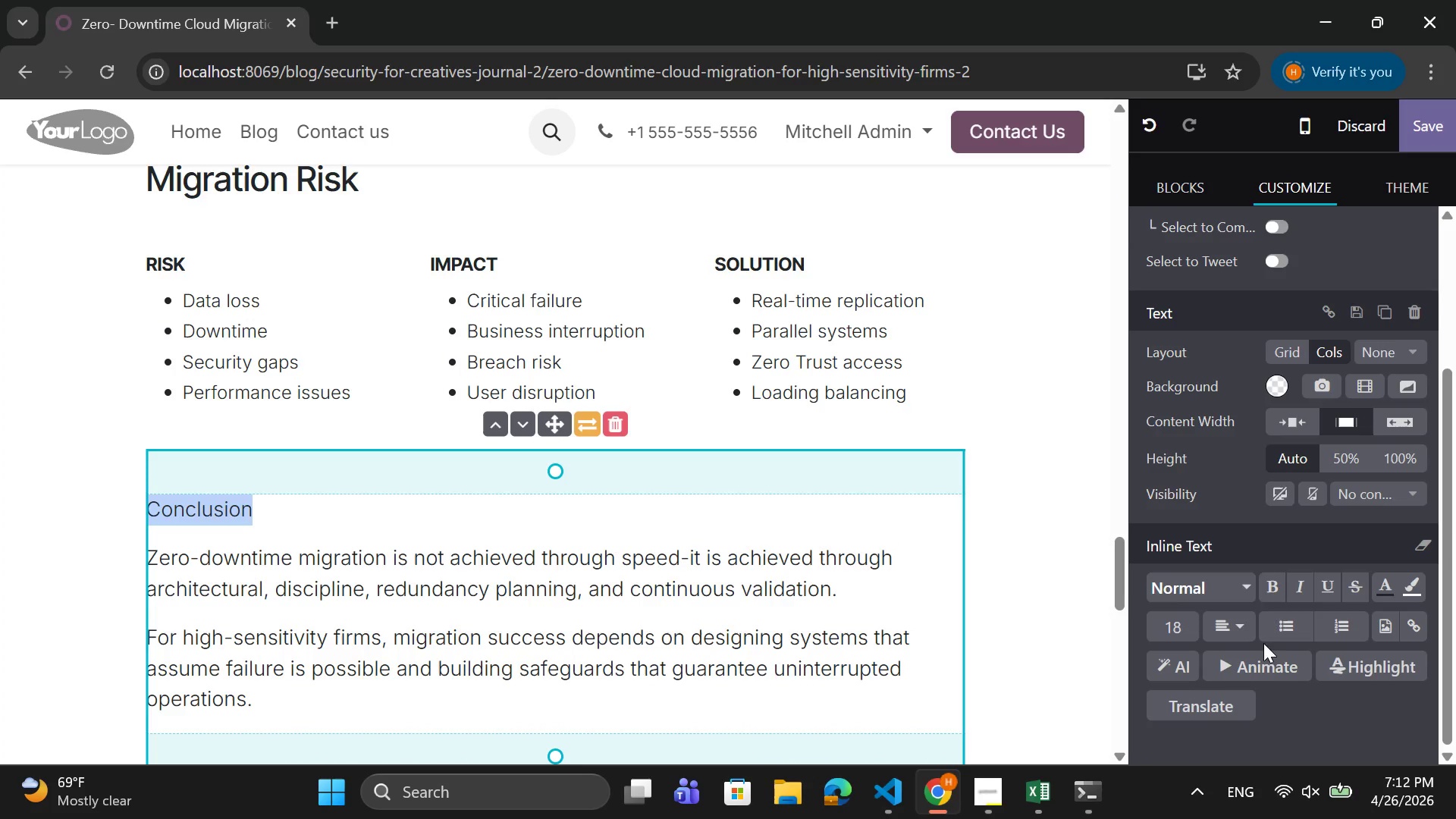 
left_click([1269, 588])
 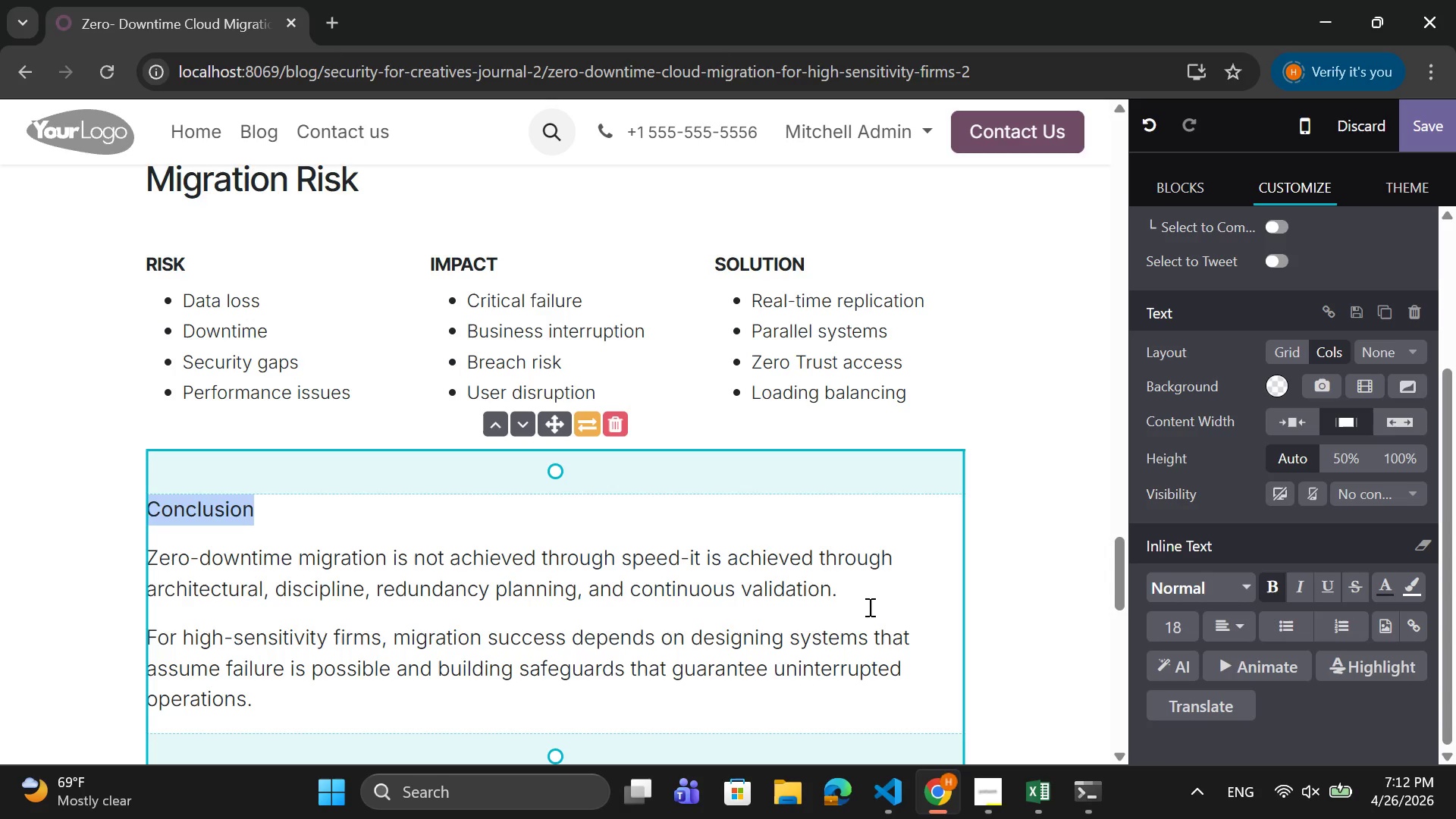 
left_click_drag(start_coordinate=[855, 596], to_coordinate=[149, 543])
 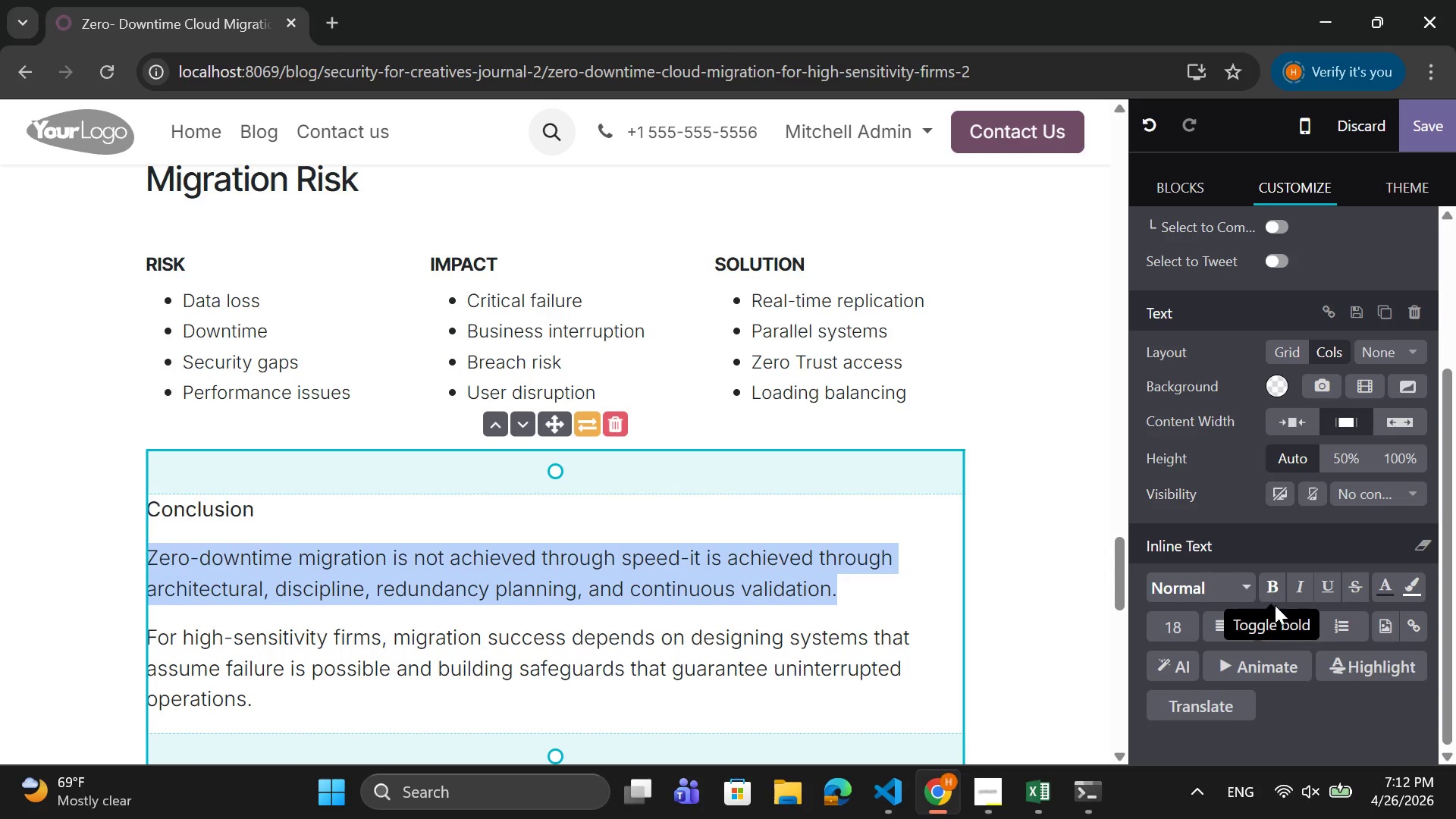 
left_click([1170, 622])
 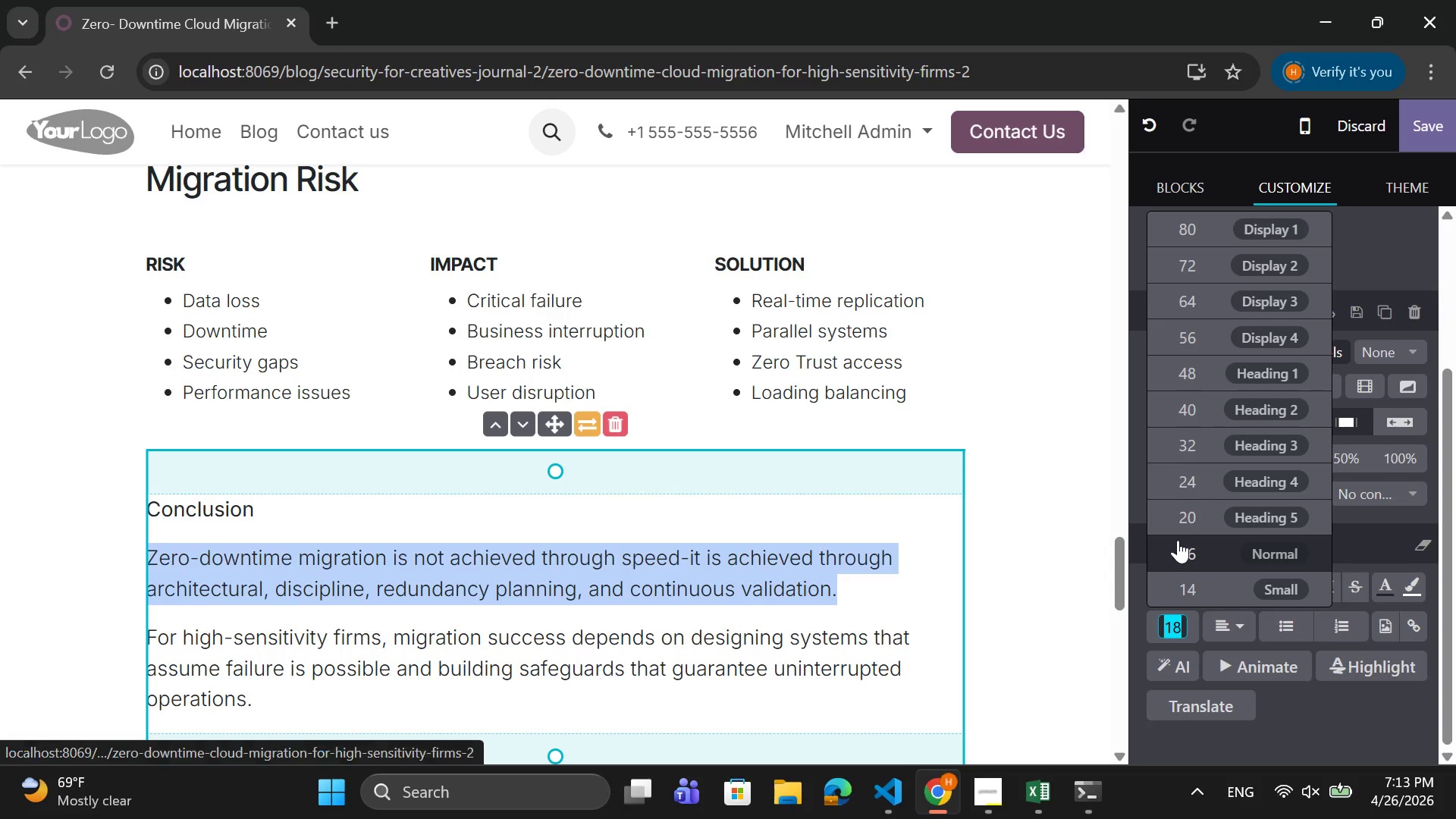 
left_click([1178, 540])
 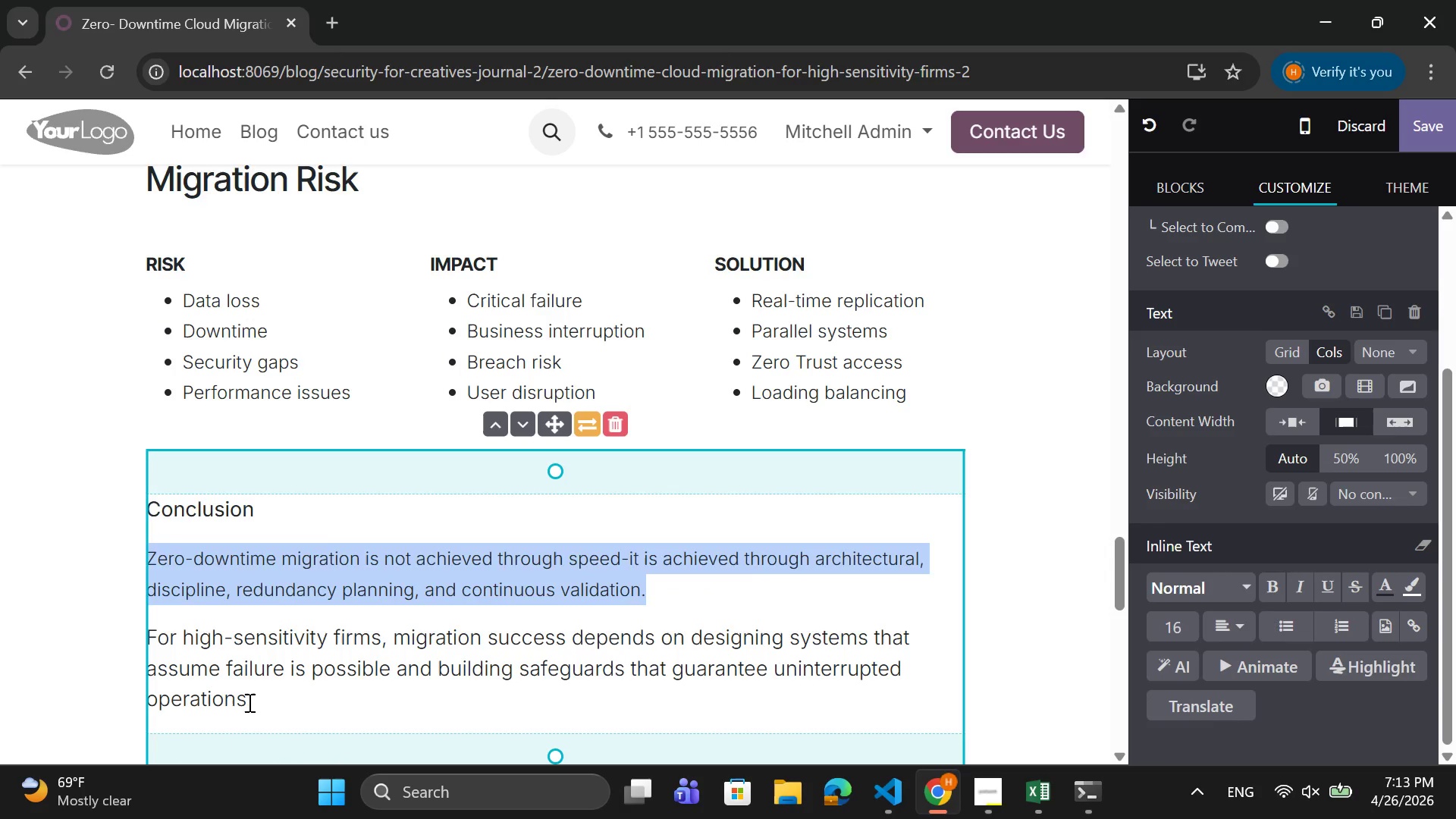 
left_click([248, 702])
 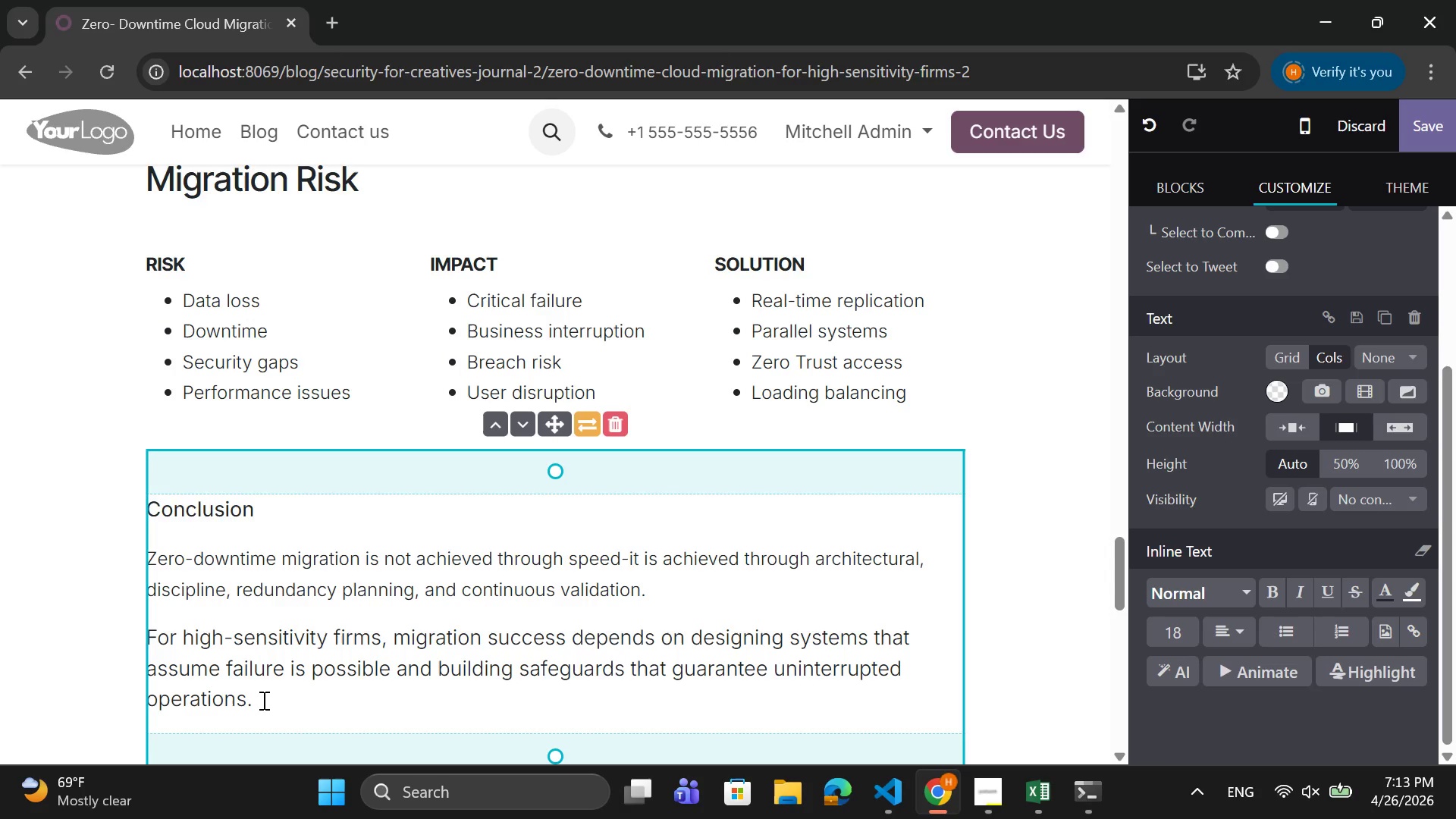 
left_click([262, 700])
 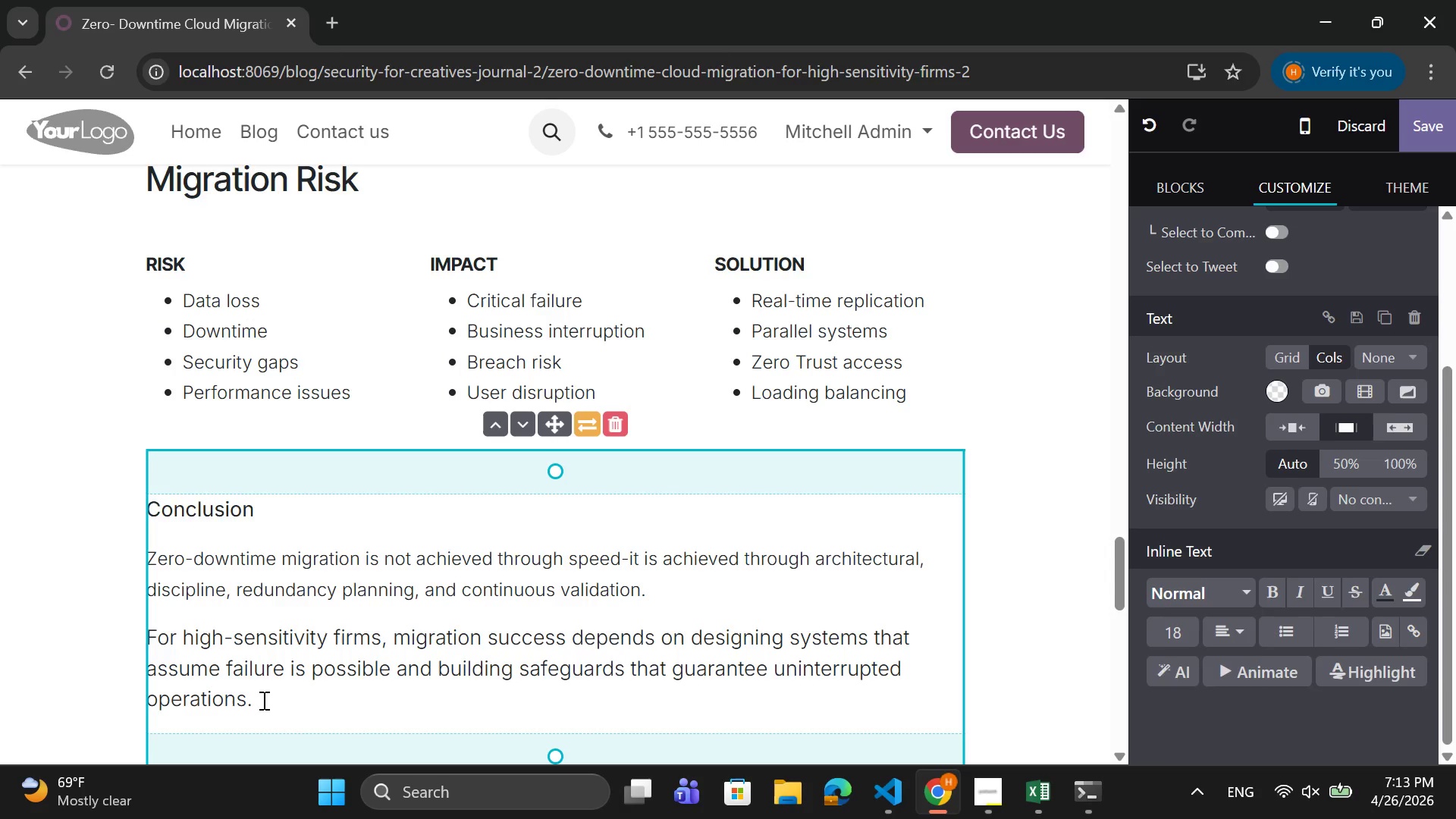 
left_click_drag(start_coordinate=[262, 700], to_coordinate=[136, 639])
 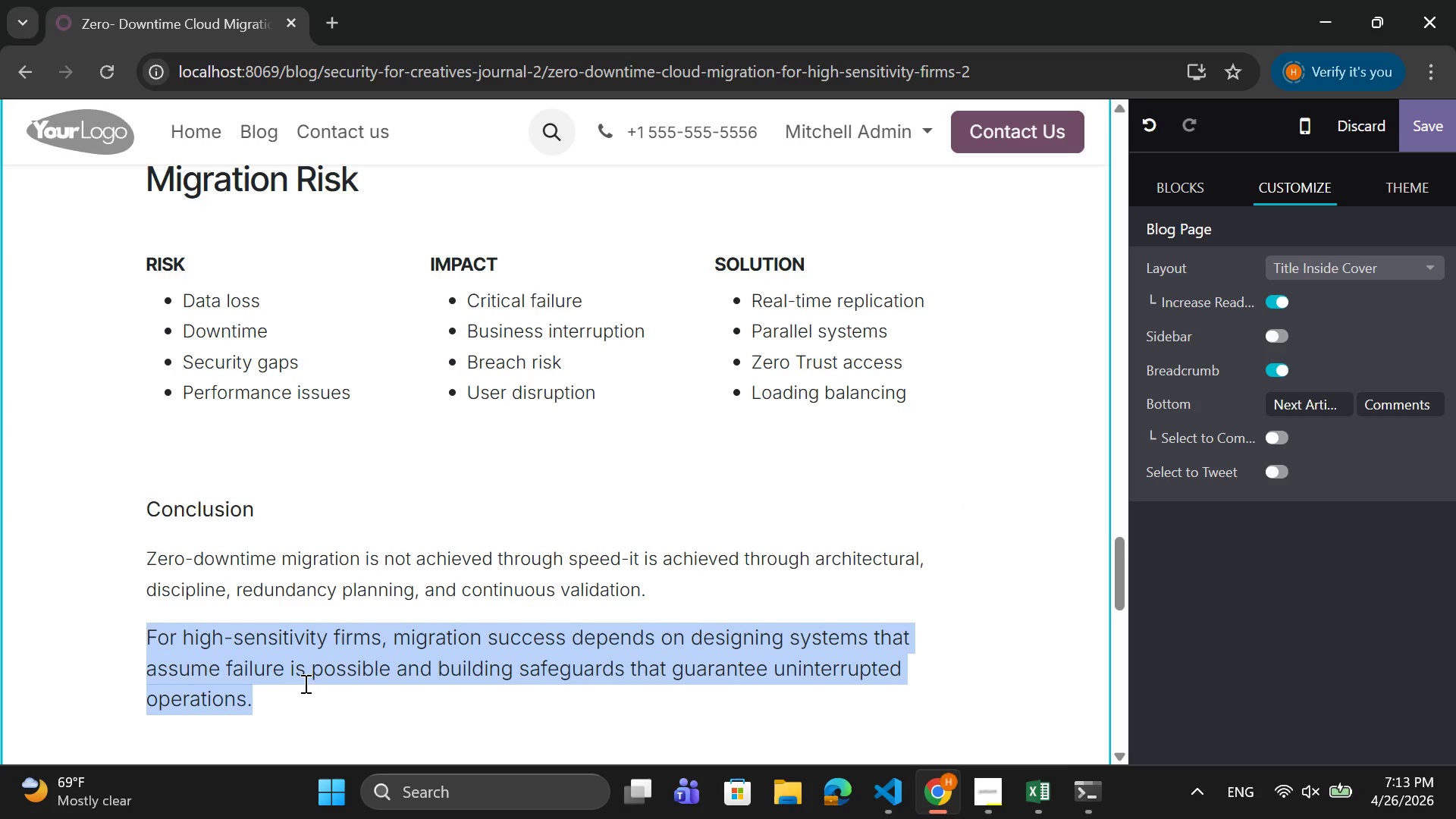 
left_click([260, 699])
 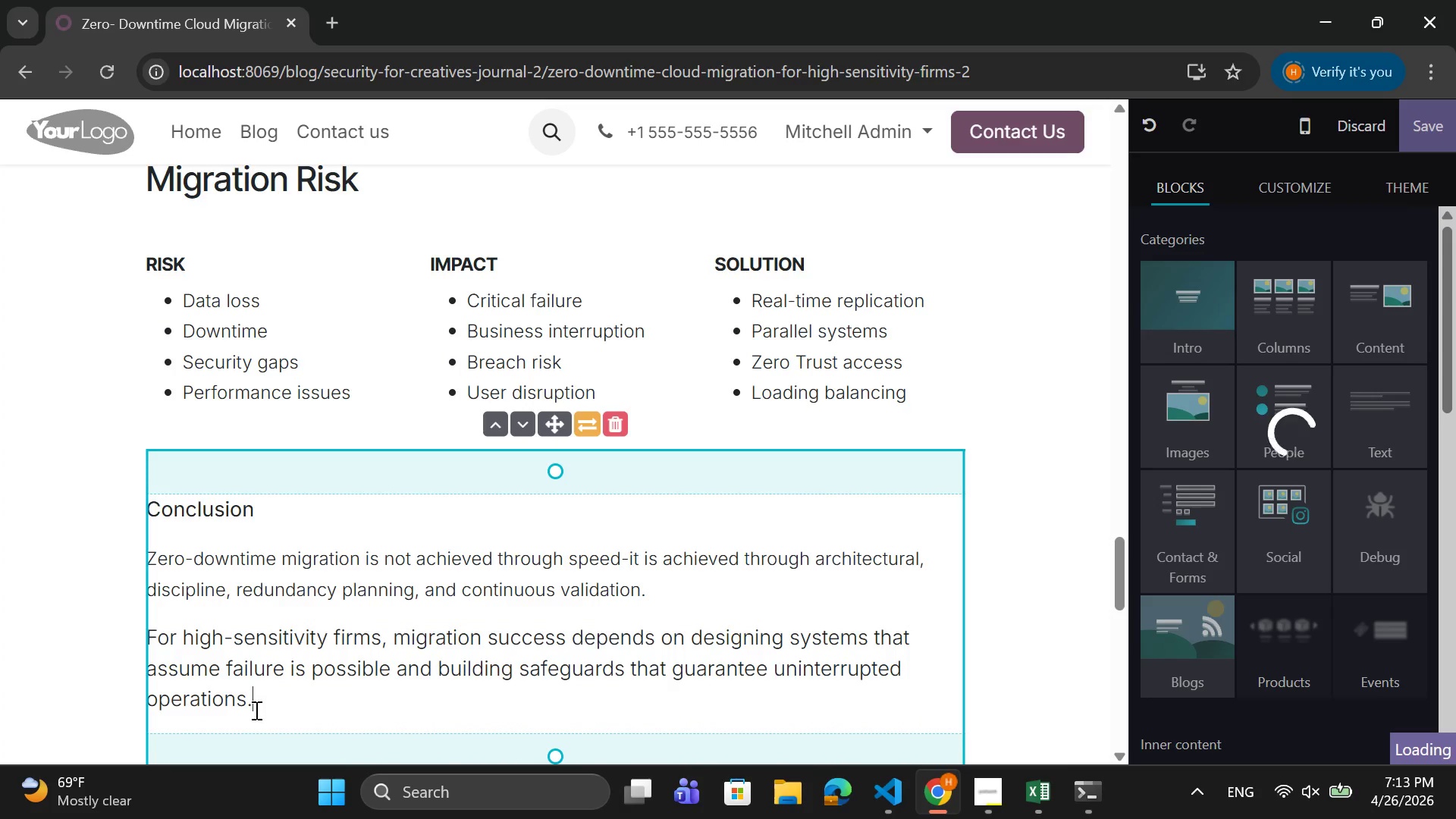 
left_click_drag(start_coordinate=[255, 710], to_coordinate=[143, 637])
 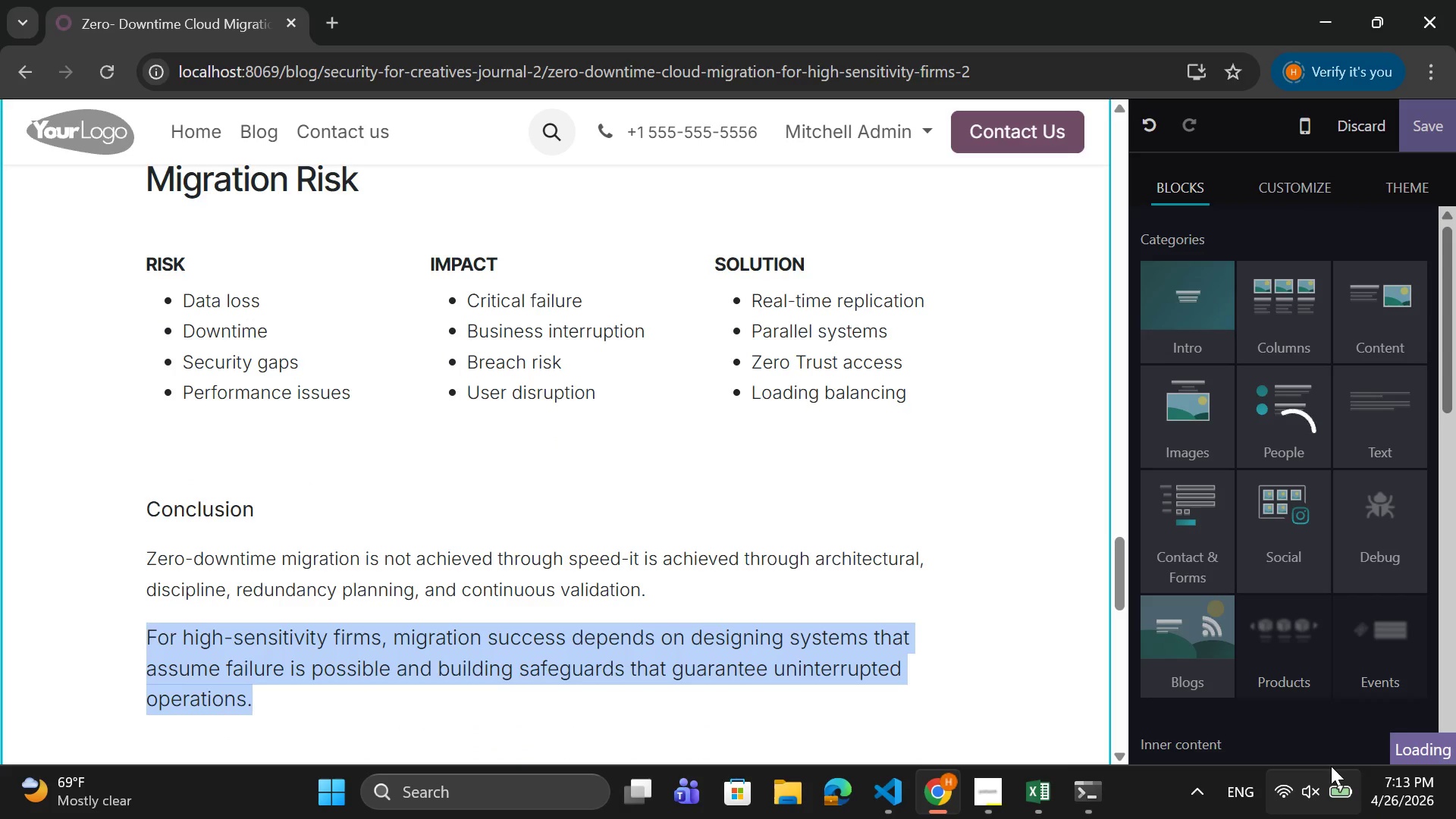 
scroll: coordinate [1216, 686], scroll_direction: down, amount: 11.0
 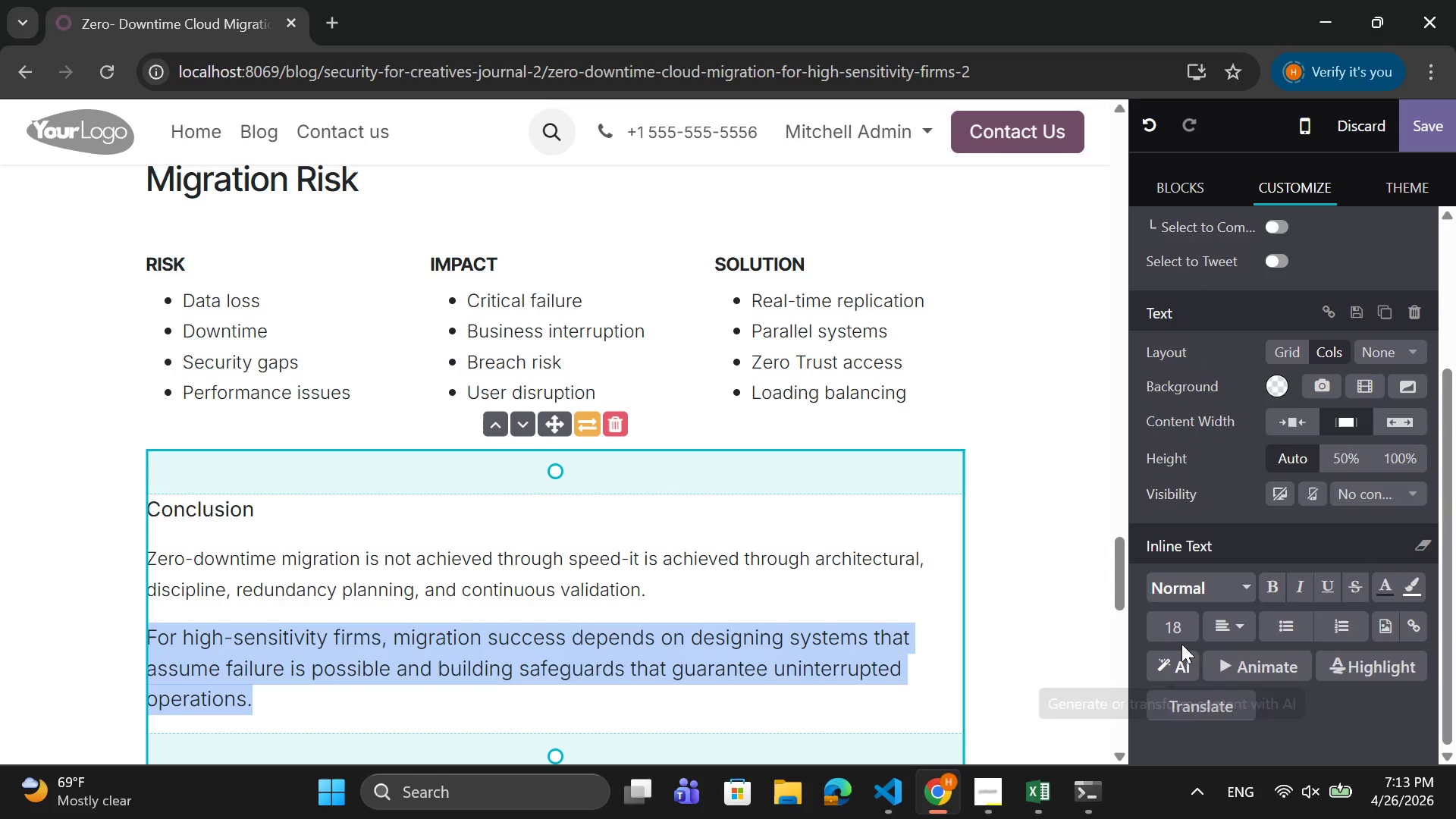 
left_click([1178, 635])
 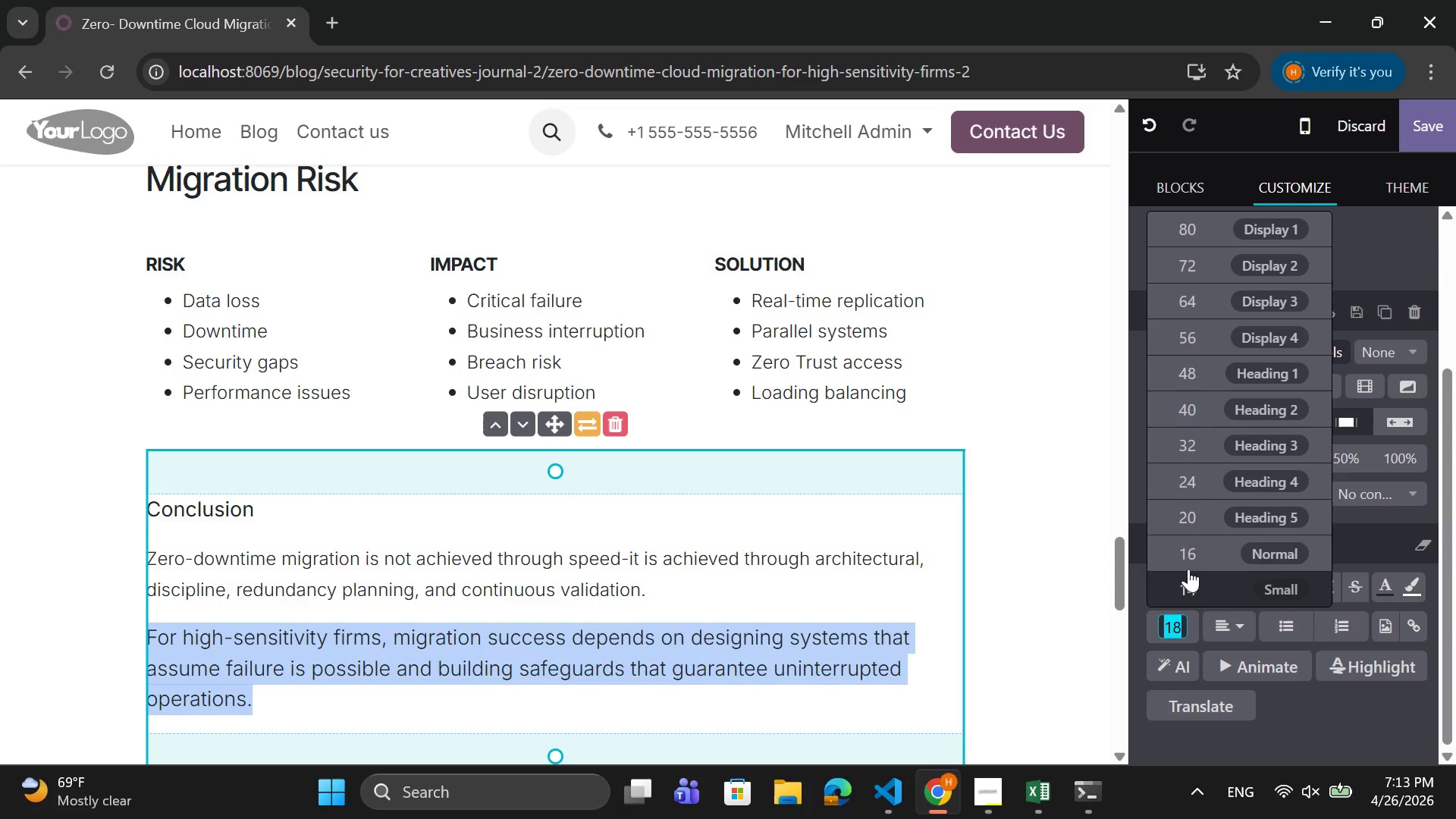 
left_click([1193, 554])
 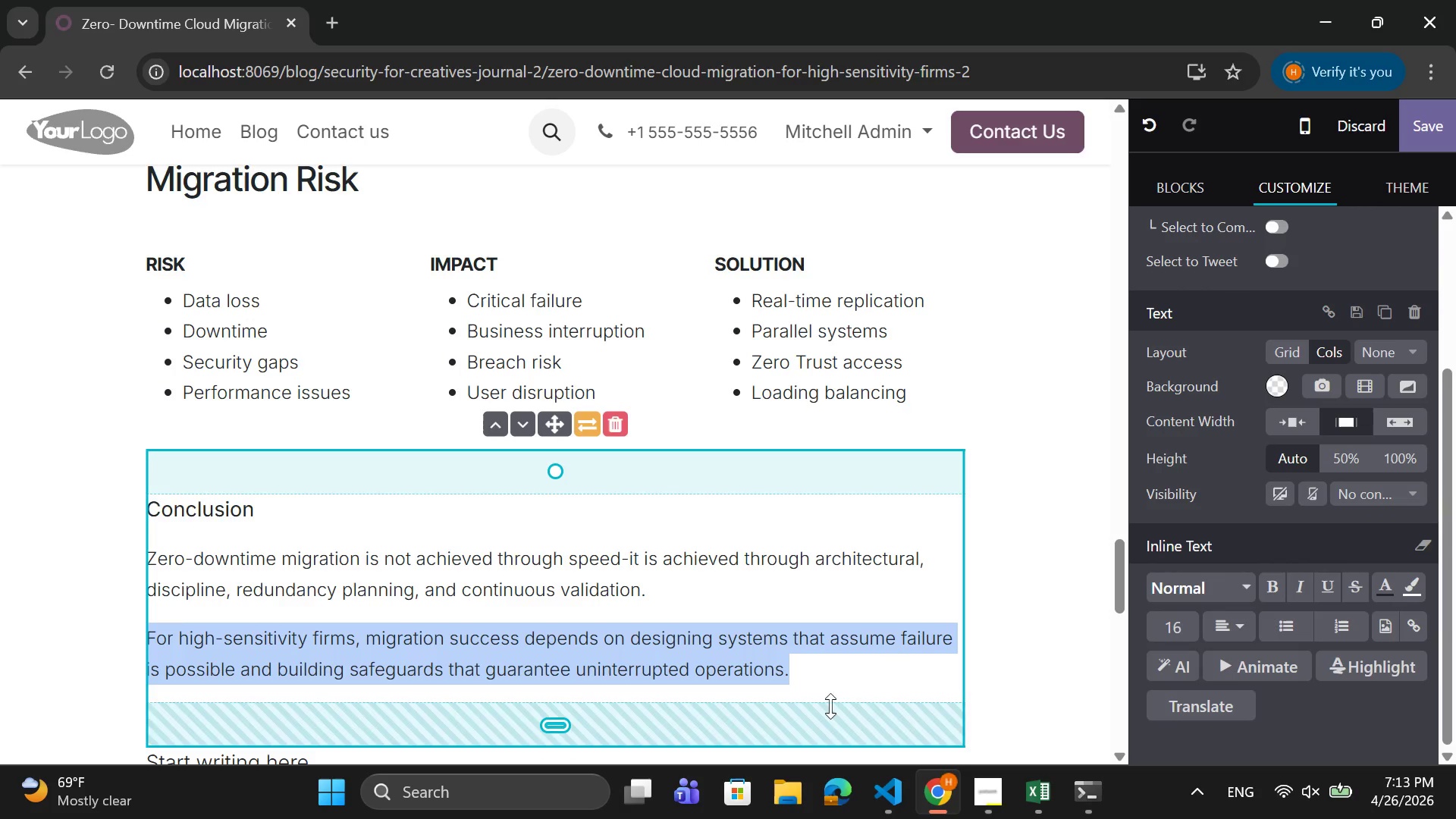 
left_click([821, 675])
 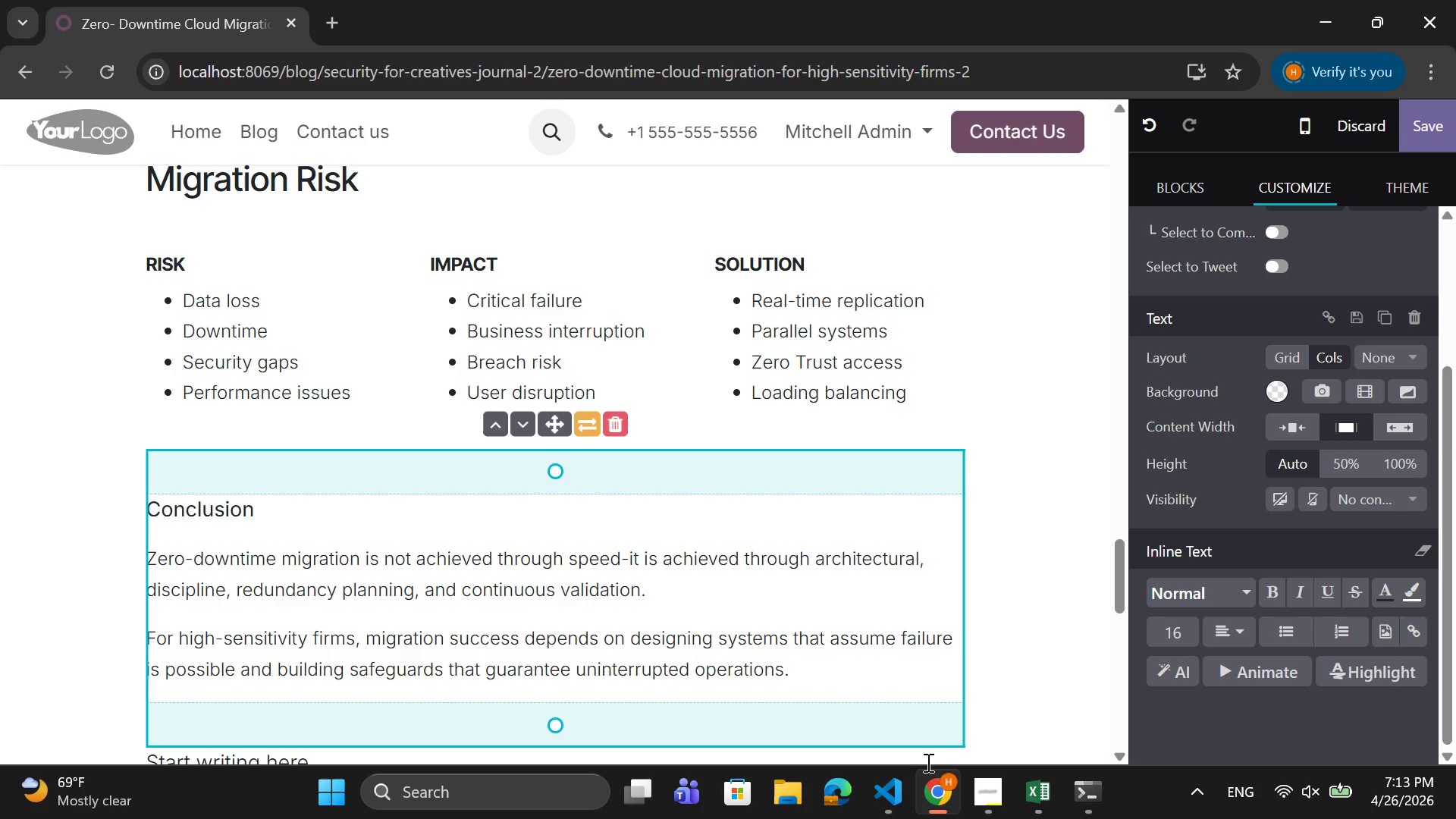 
wait(35.38)
 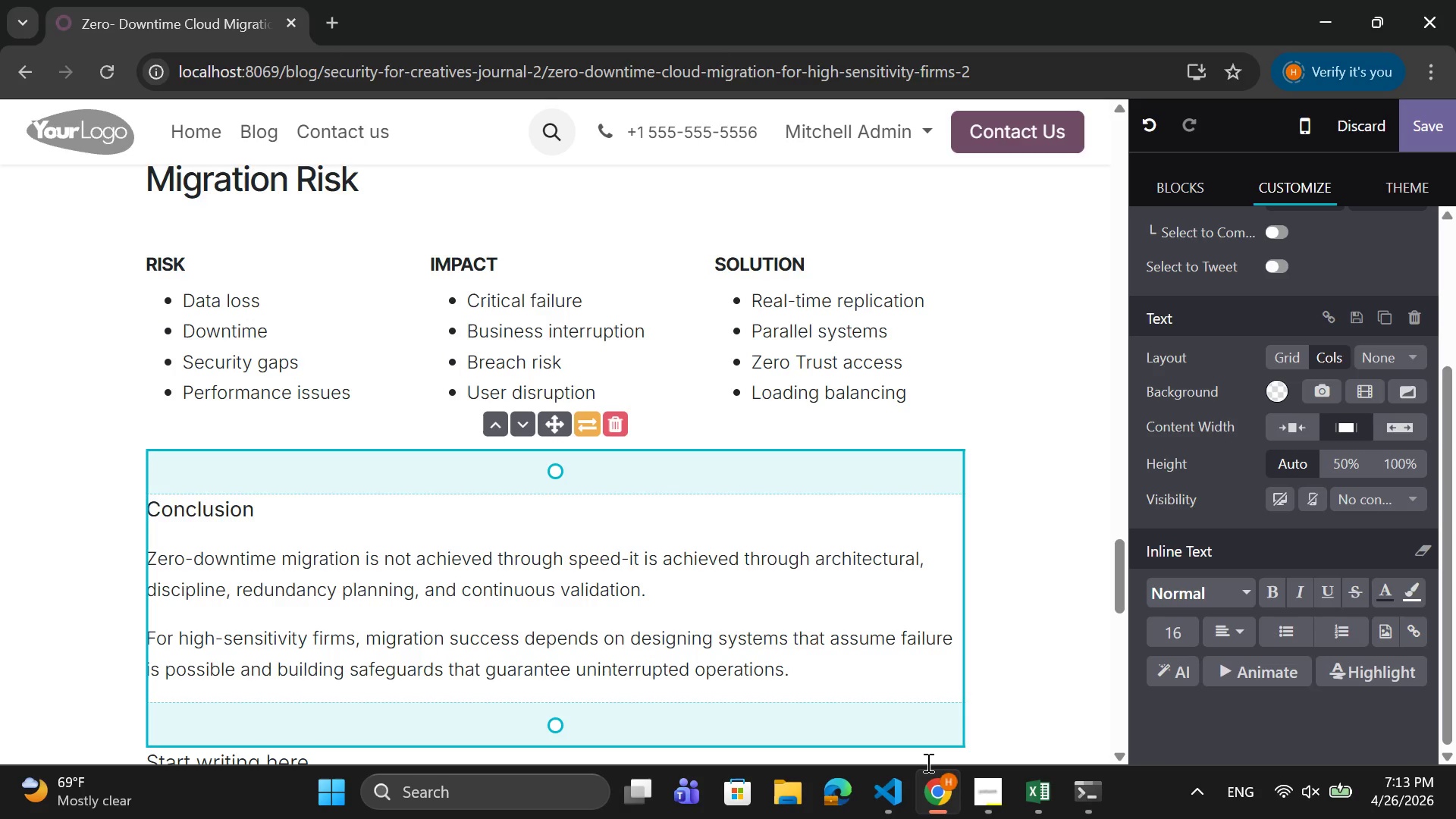 
left_click_drag(start_coordinate=[571, 500], to_coordinate=[566, 454])
 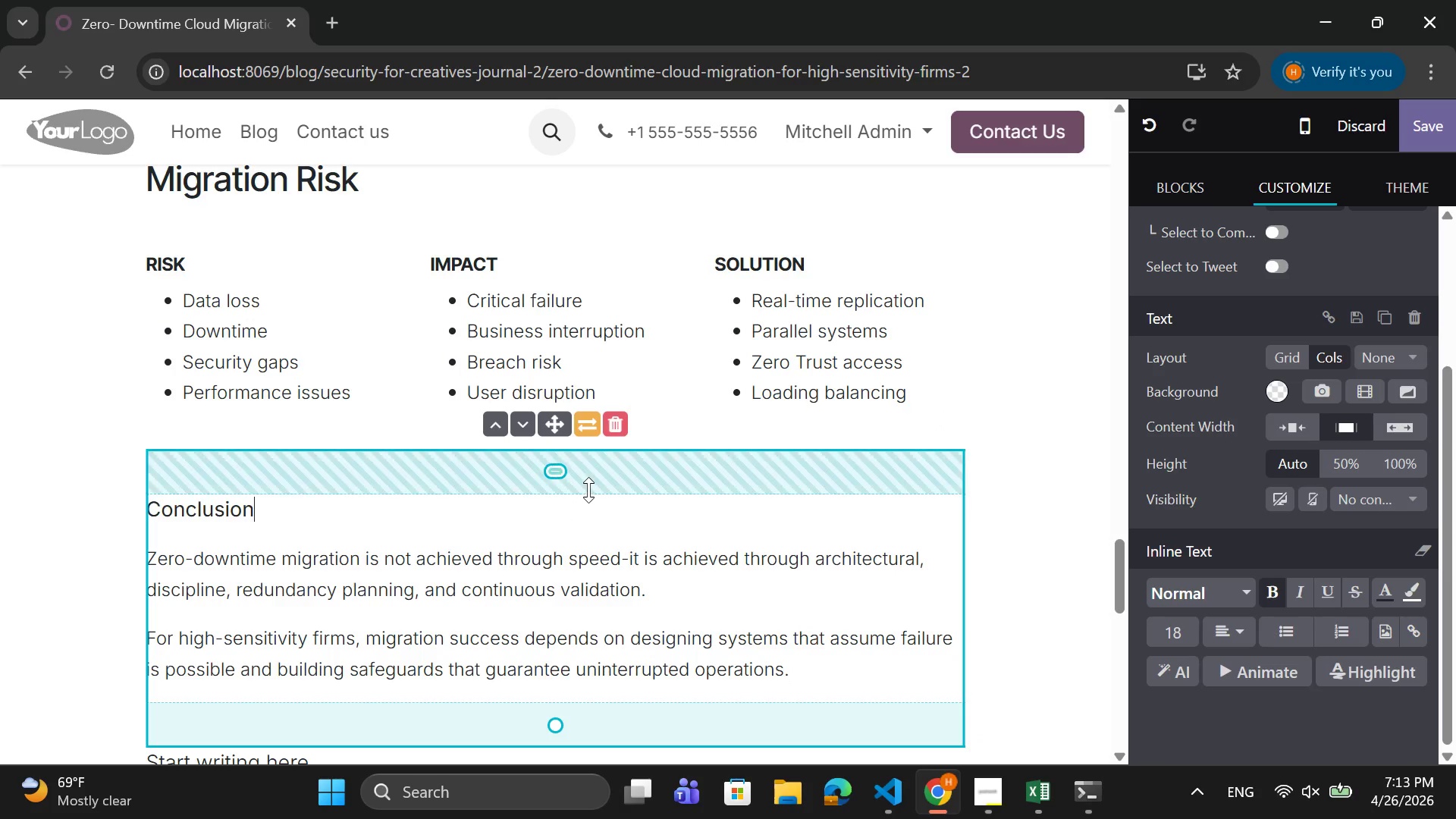 
left_click_drag(start_coordinate=[589, 493], to_coordinate=[597, 448])
 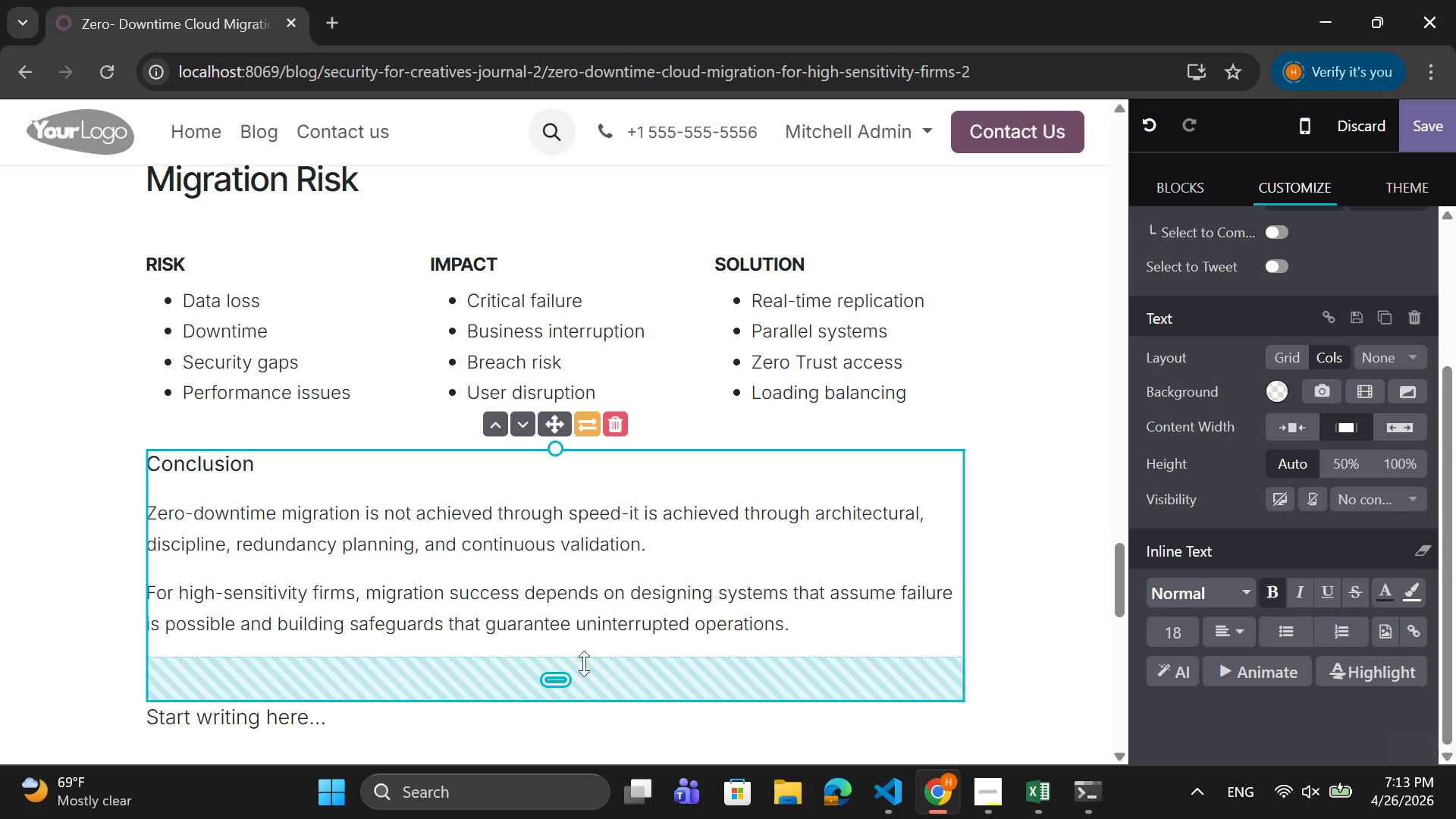 
left_click_drag(start_coordinate=[589, 654], to_coordinate=[585, 681])
 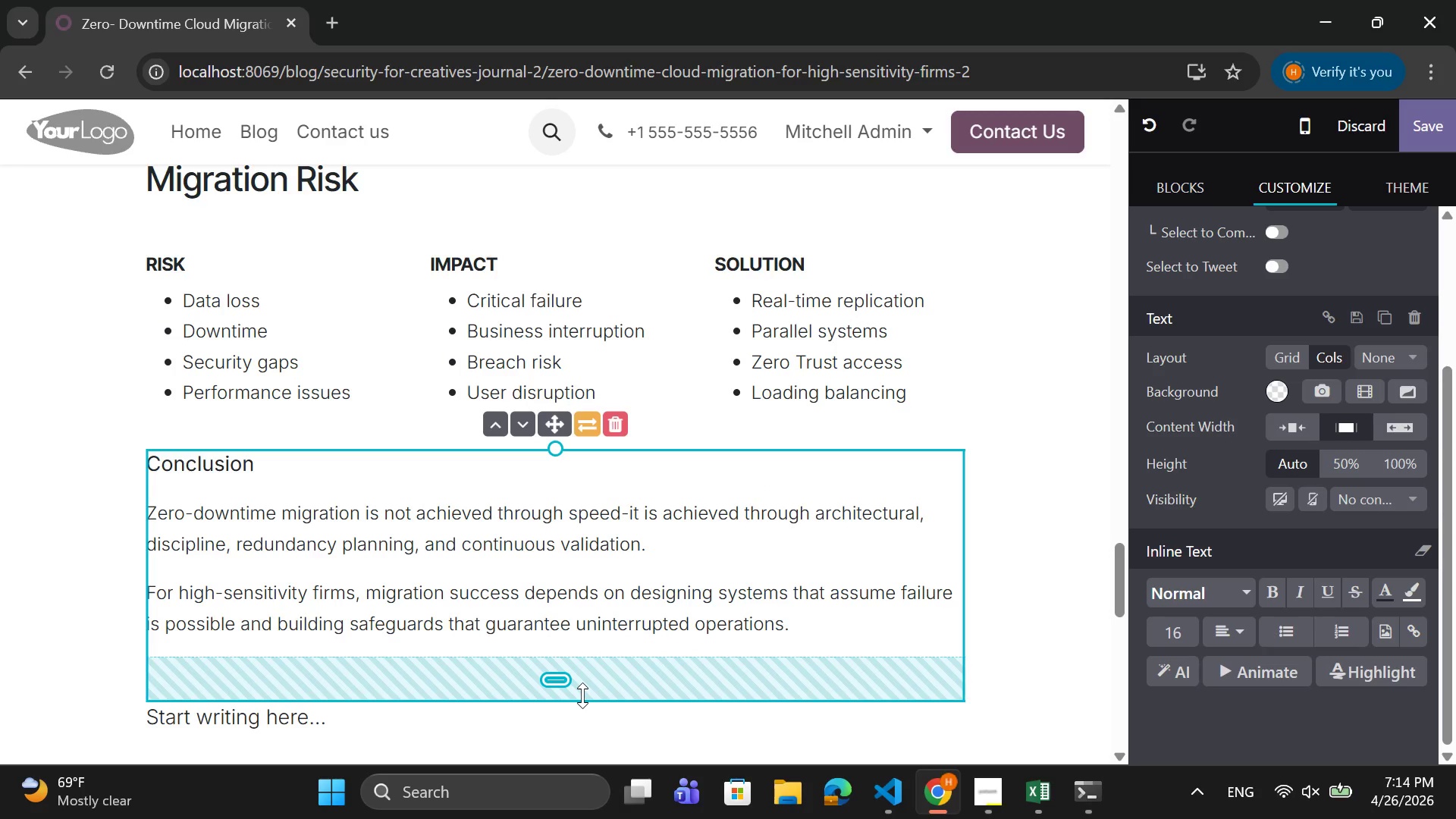 
left_click_drag(start_coordinate=[582, 695], to_coordinate=[600, 651])
 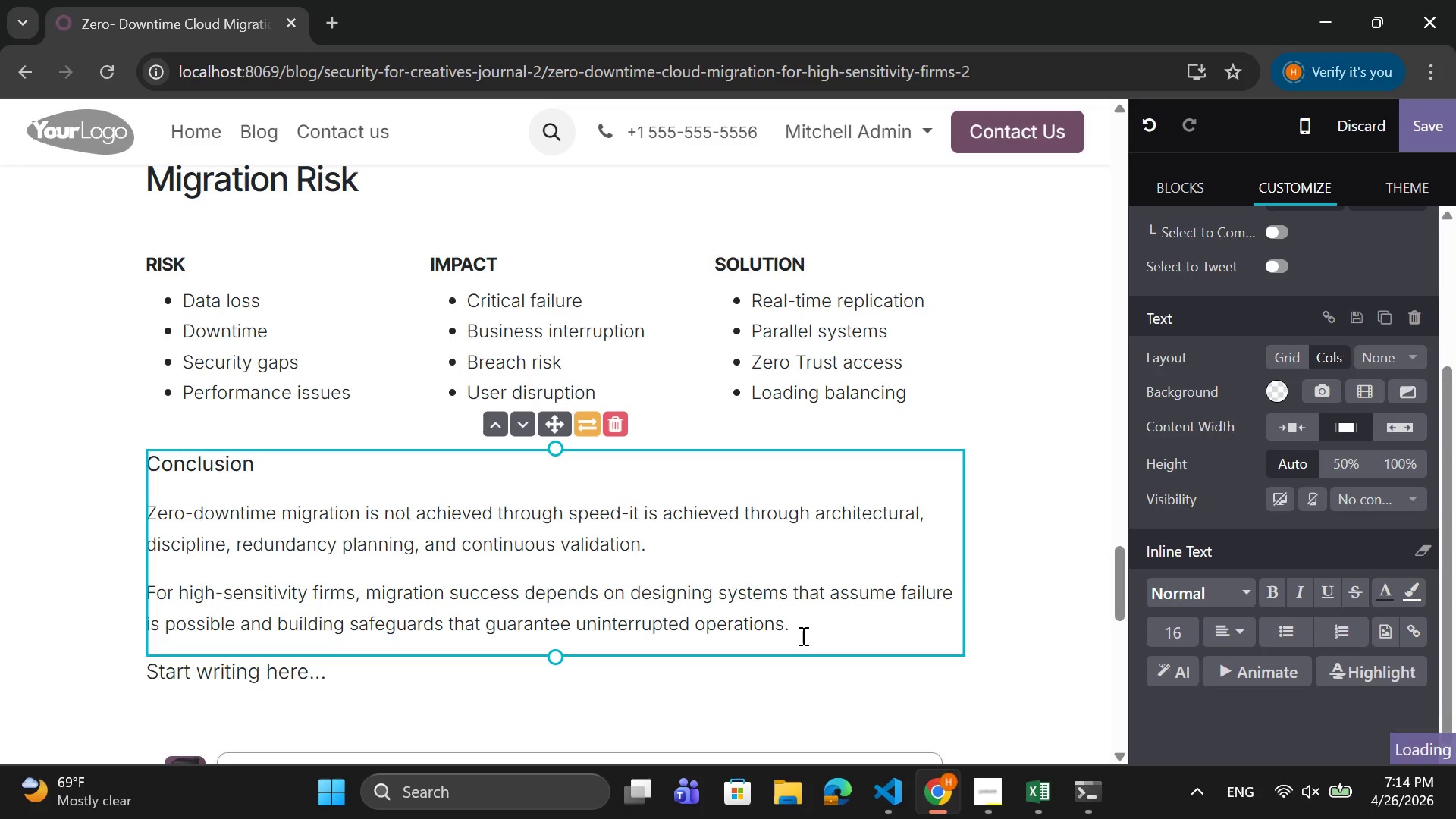 
left_click([802, 635])
 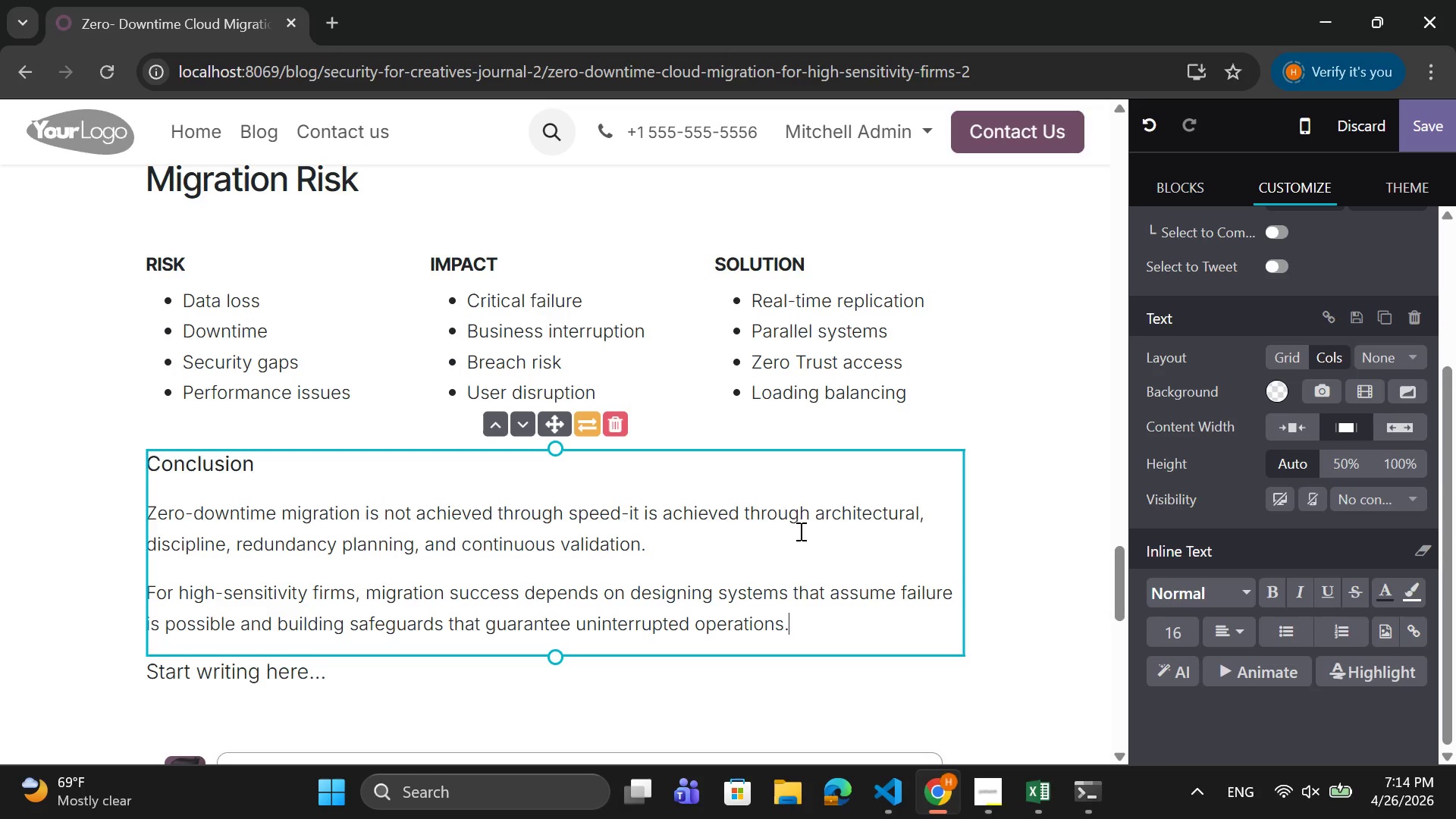 
wait(55.81)
 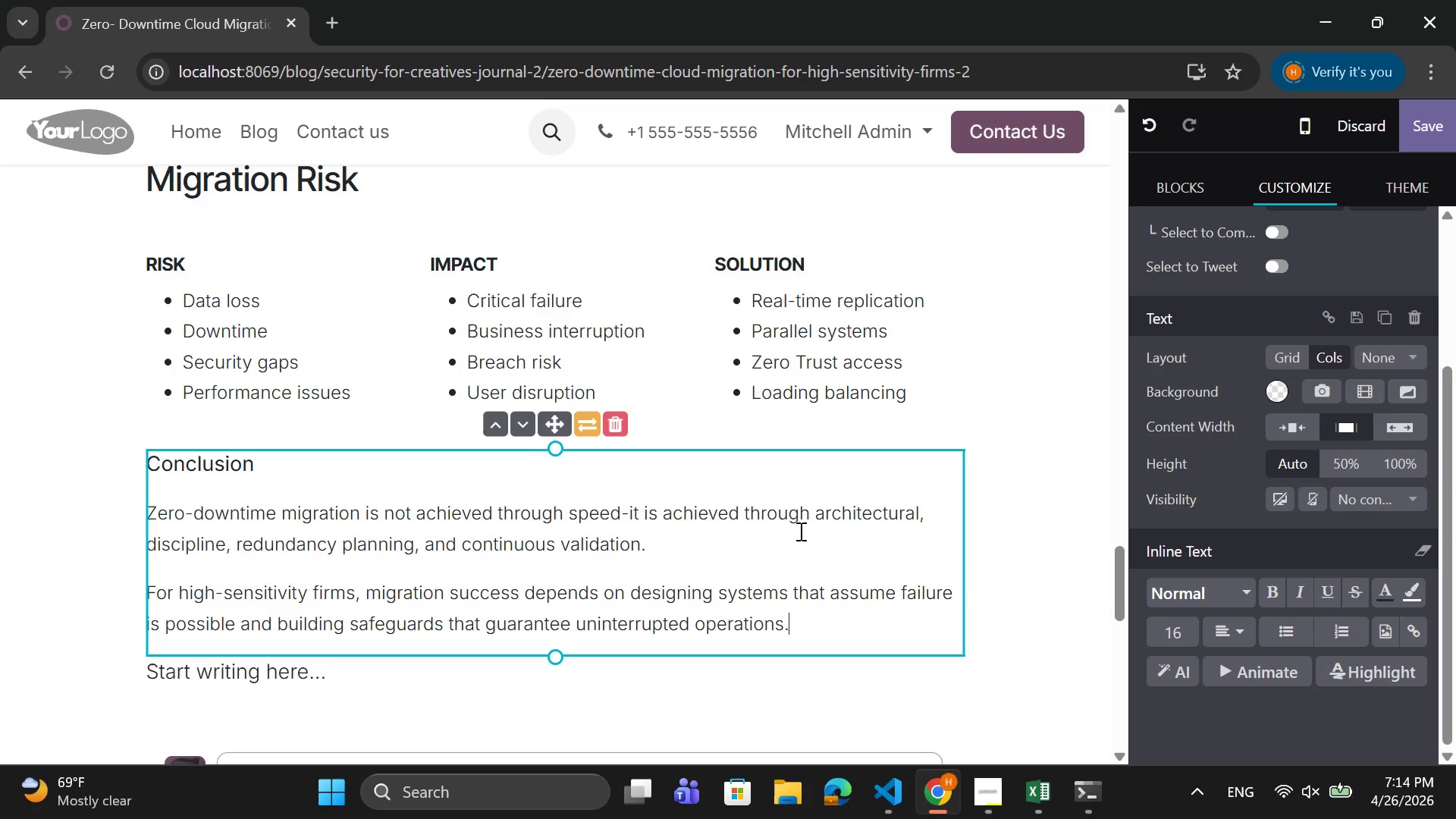 
left_click([809, 614])
 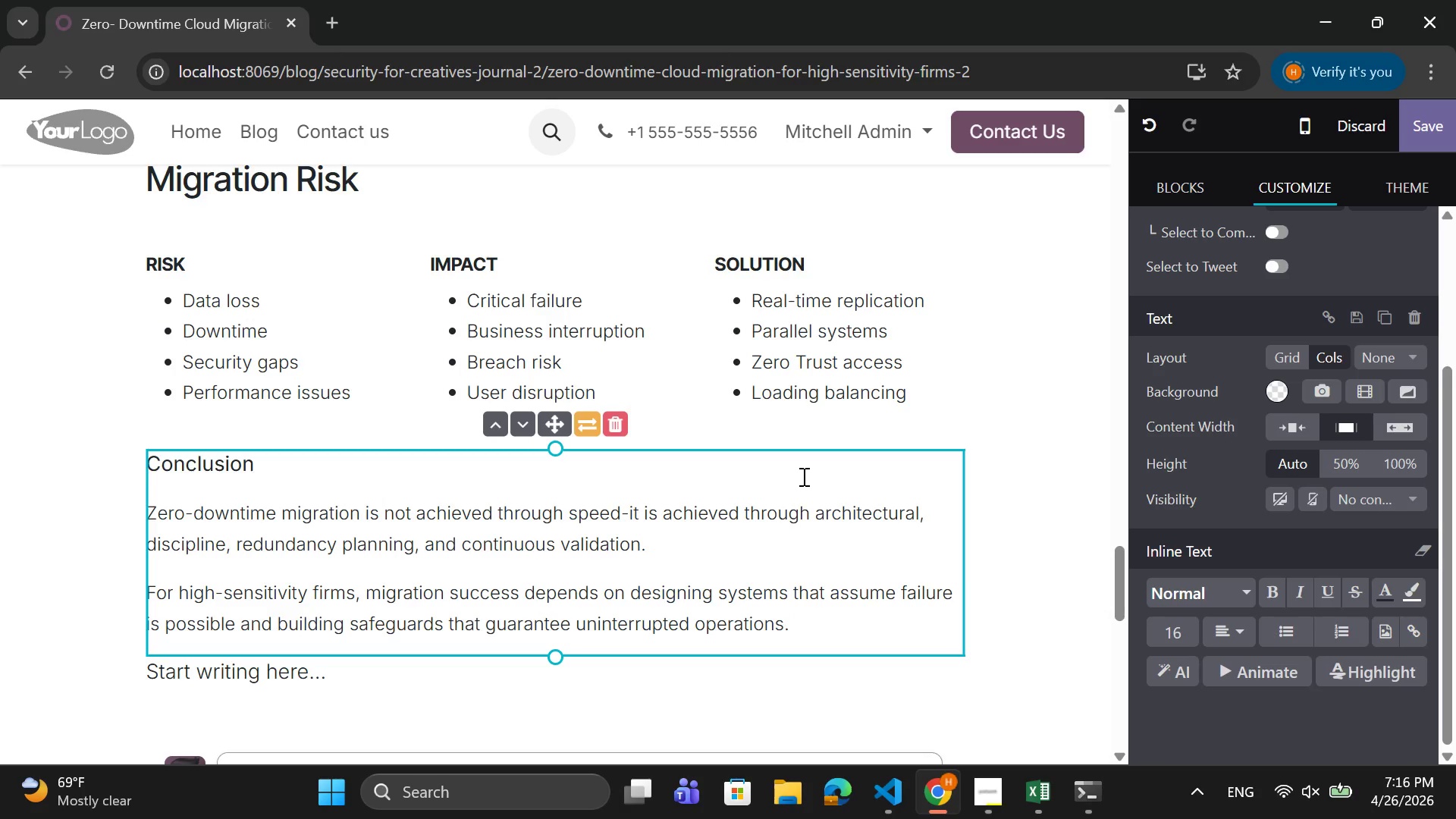 
wait(75.09)
 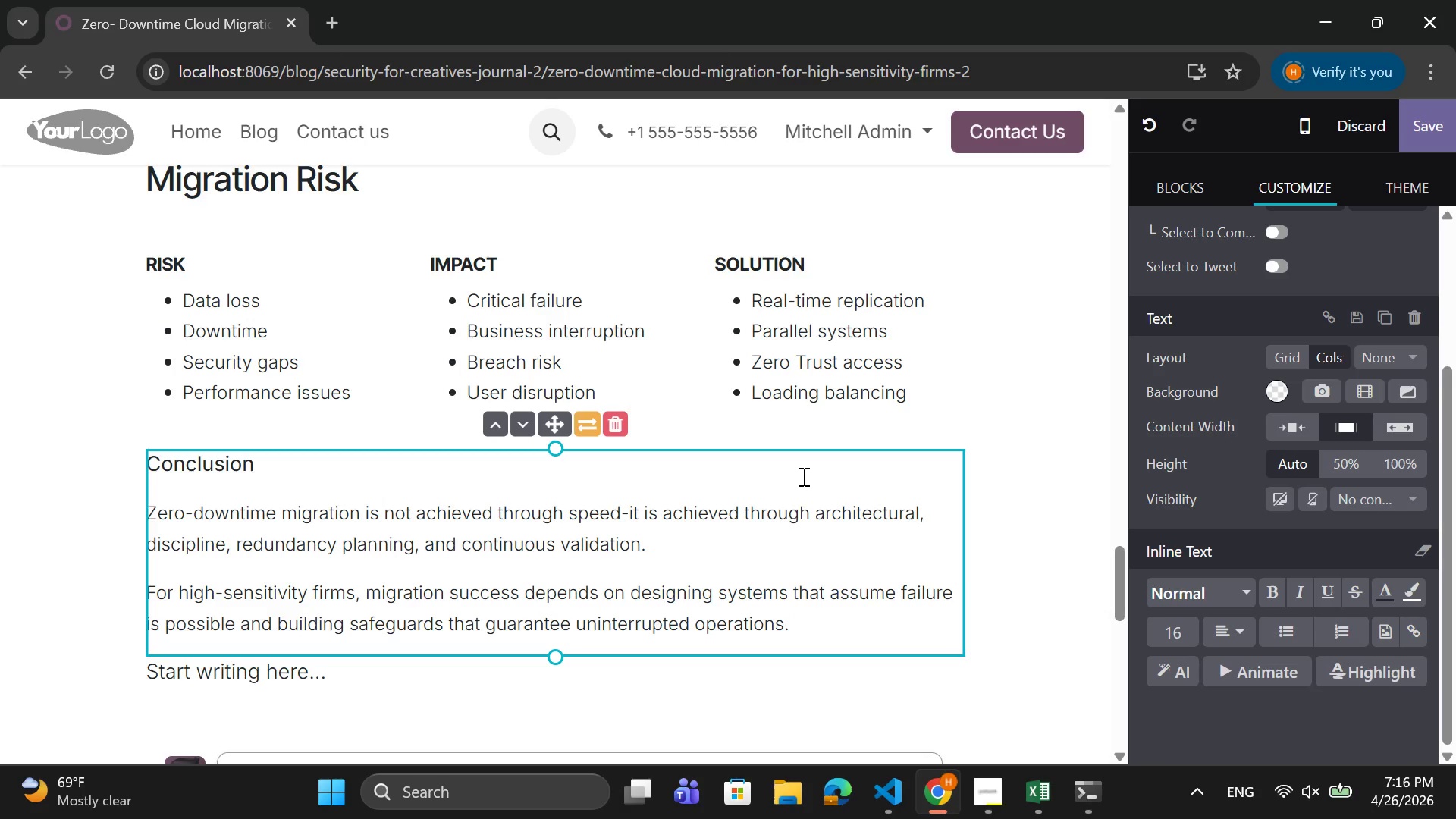 
scroll: coordinate [889, 629], scroll_direction: down, amount: 2.0
 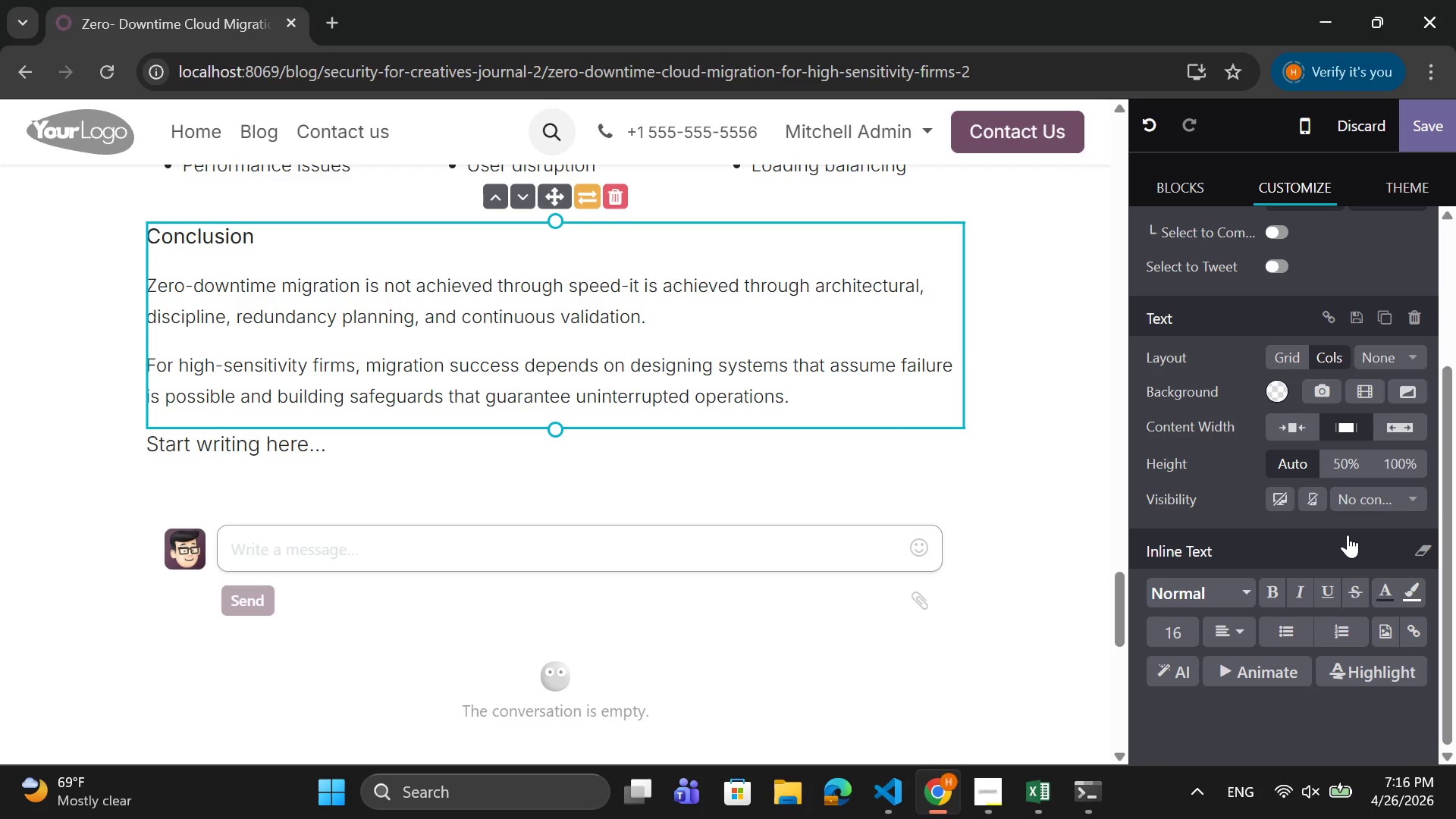 
wait(7.86)
 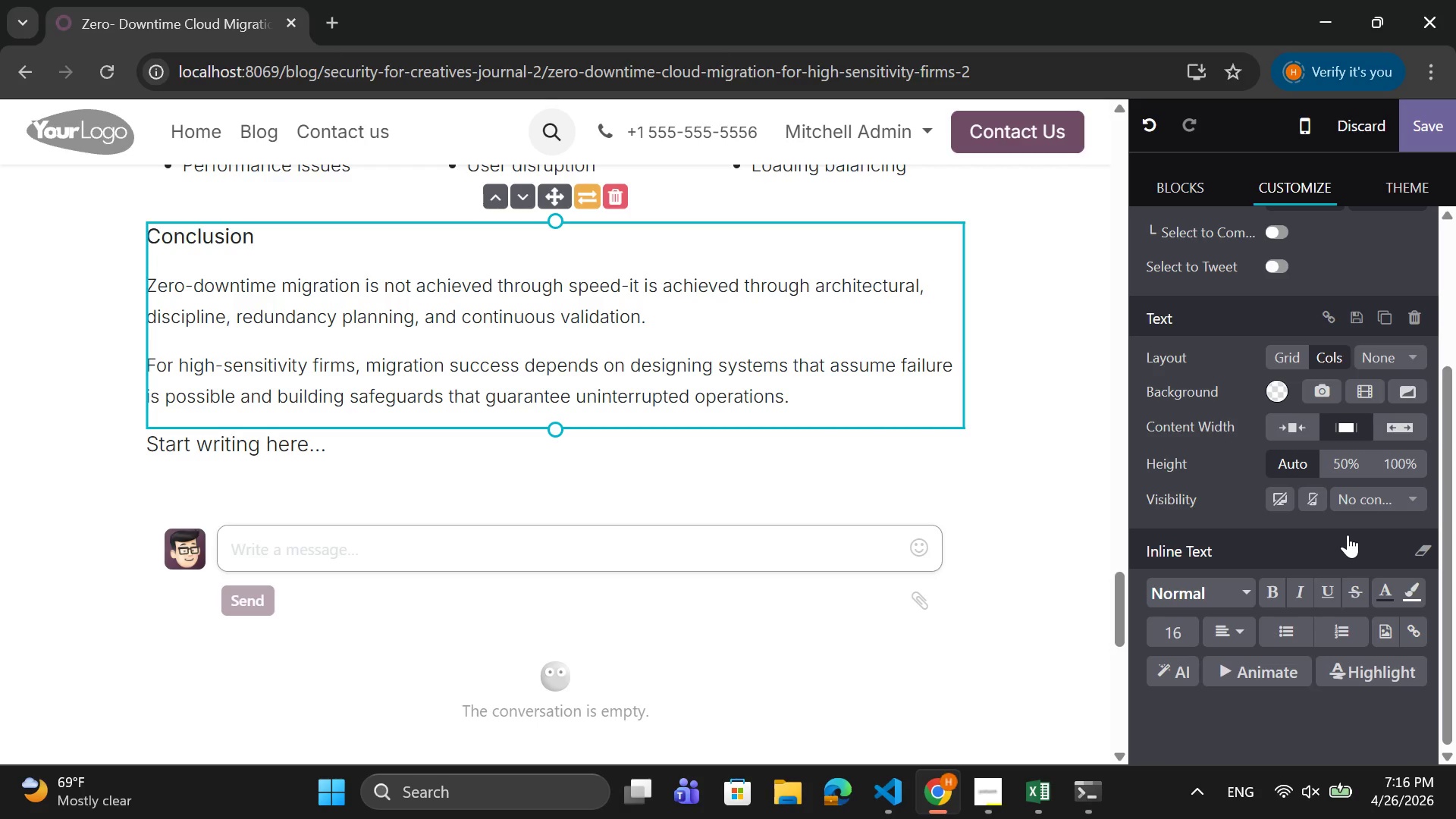 
key(Enter)
 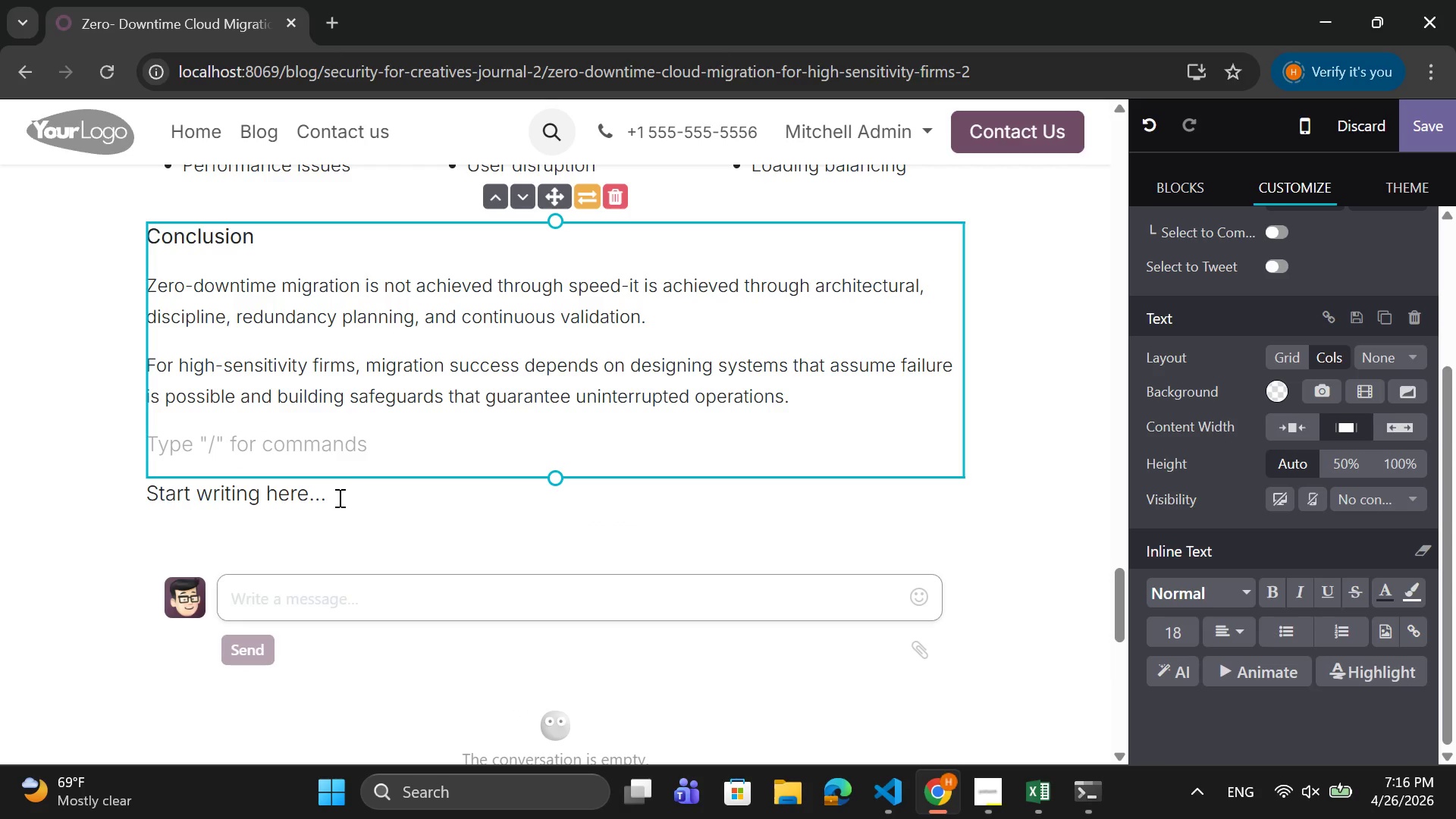 
left_click_drag(start_coordinate=[344, 497], to_coordinate=[106, 491])
 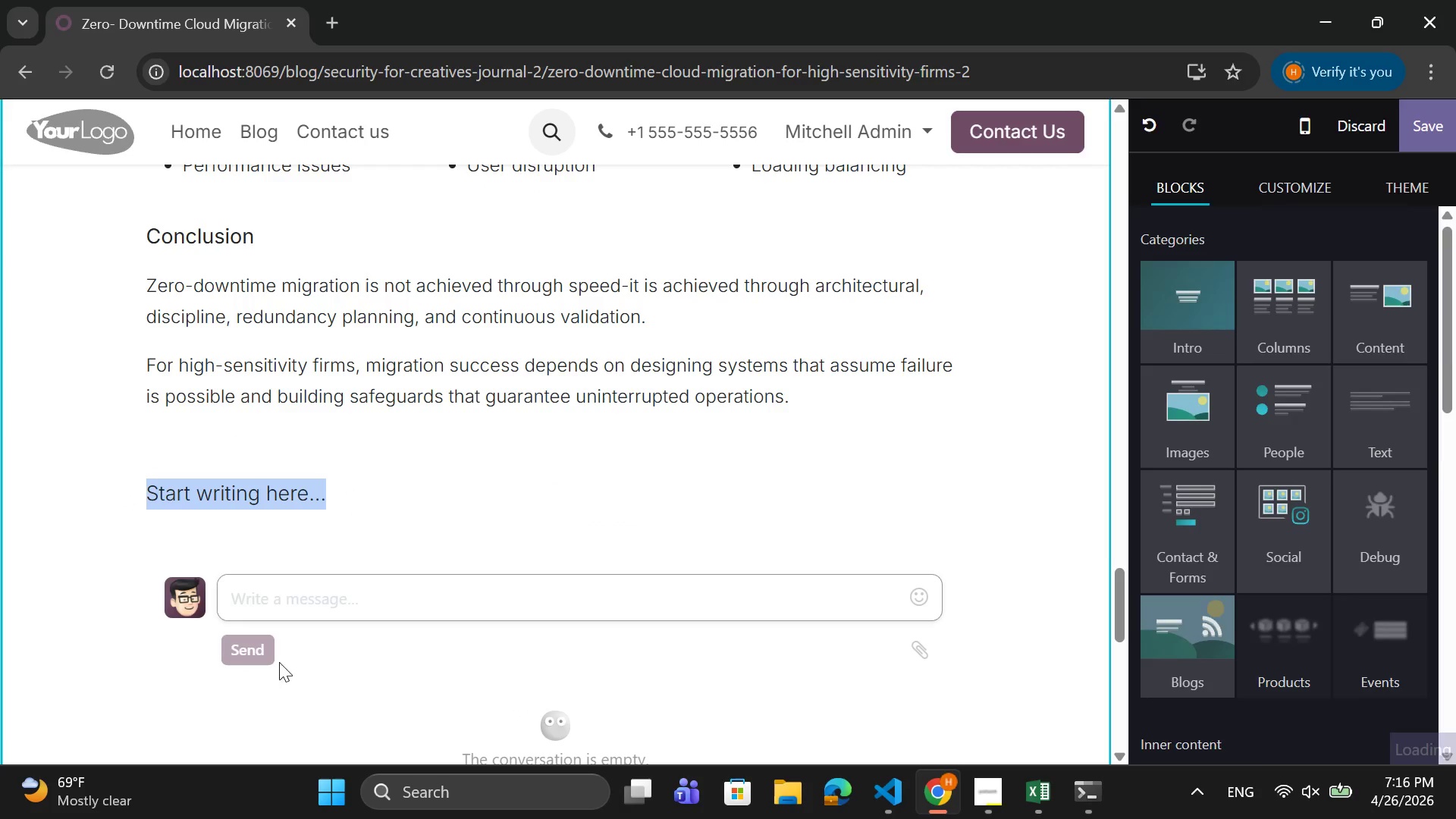 
key(Backspace)
 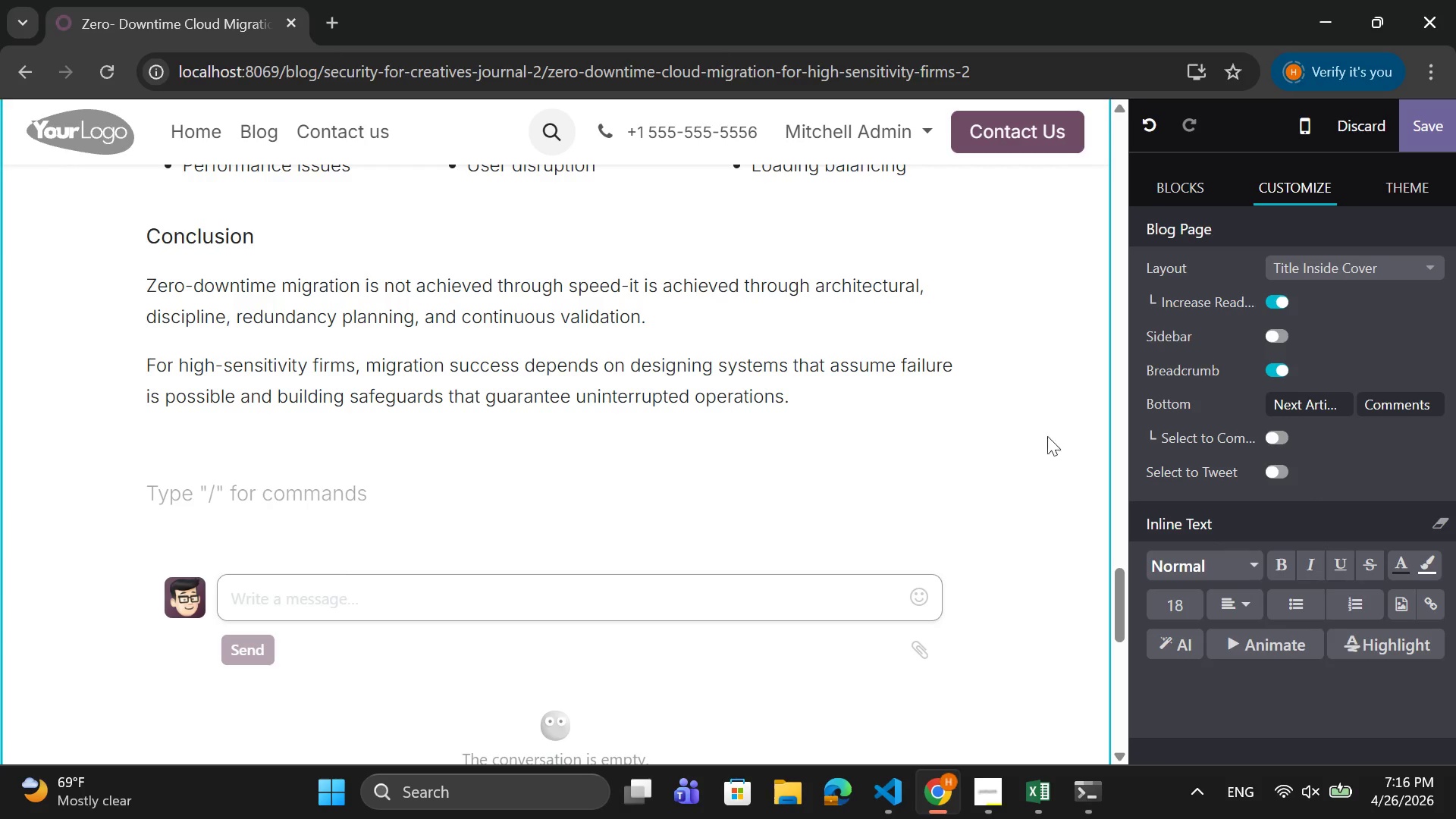 
left_click([565, 449])
 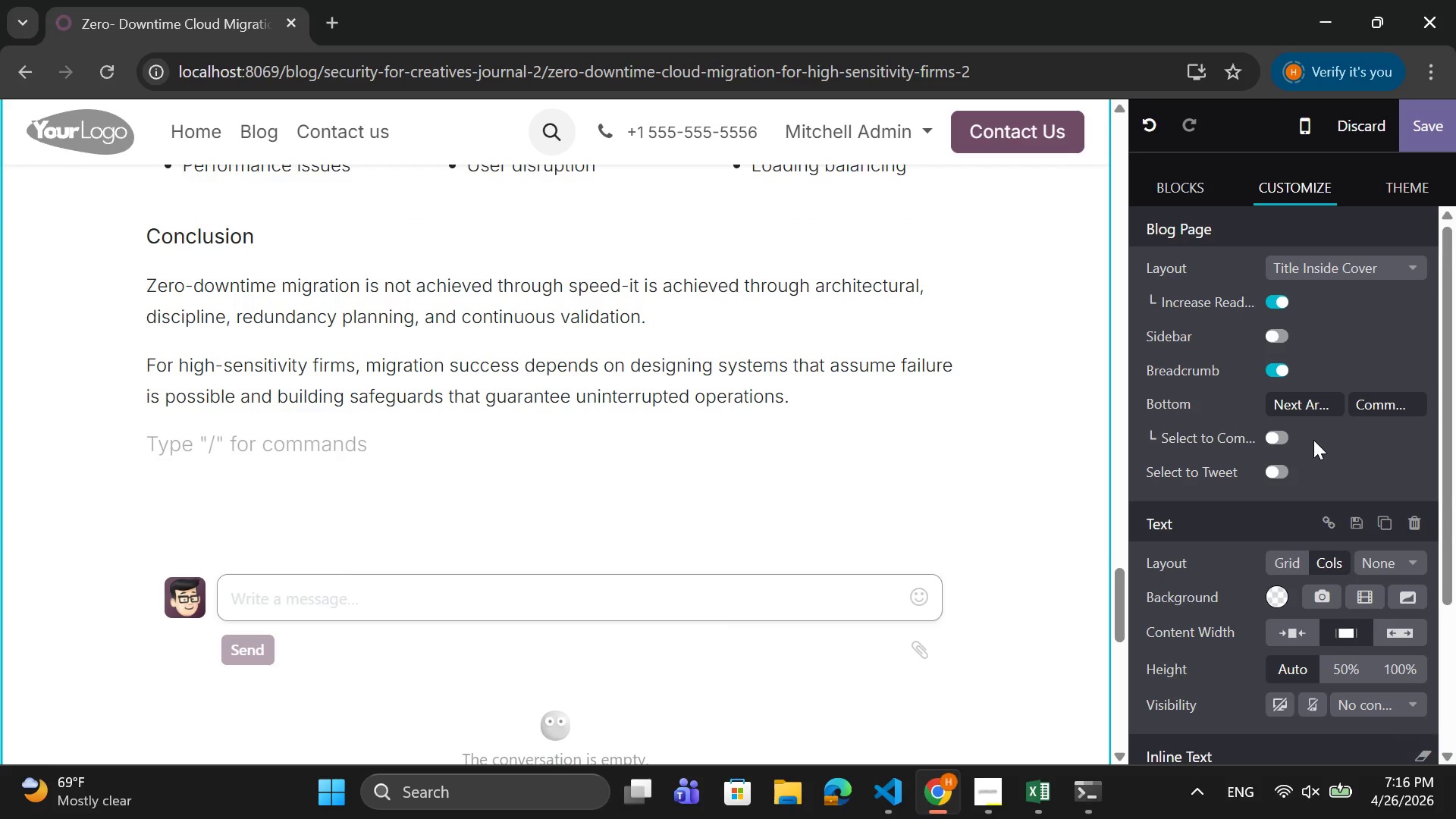 
scroll: coordinate [1313, 440], scroll_direction: down, amount: 1.0
 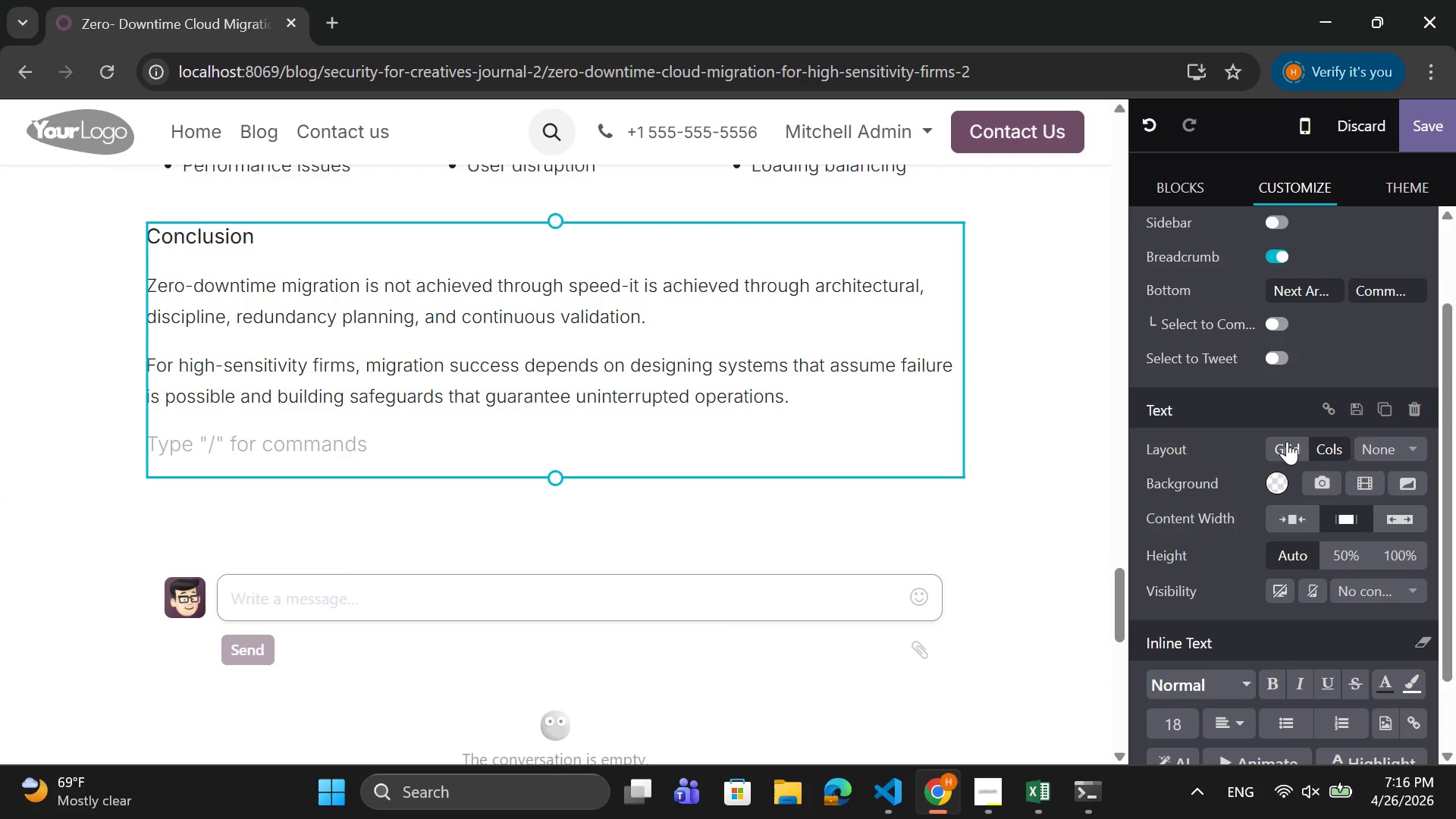 
left_click([1287, 441])
 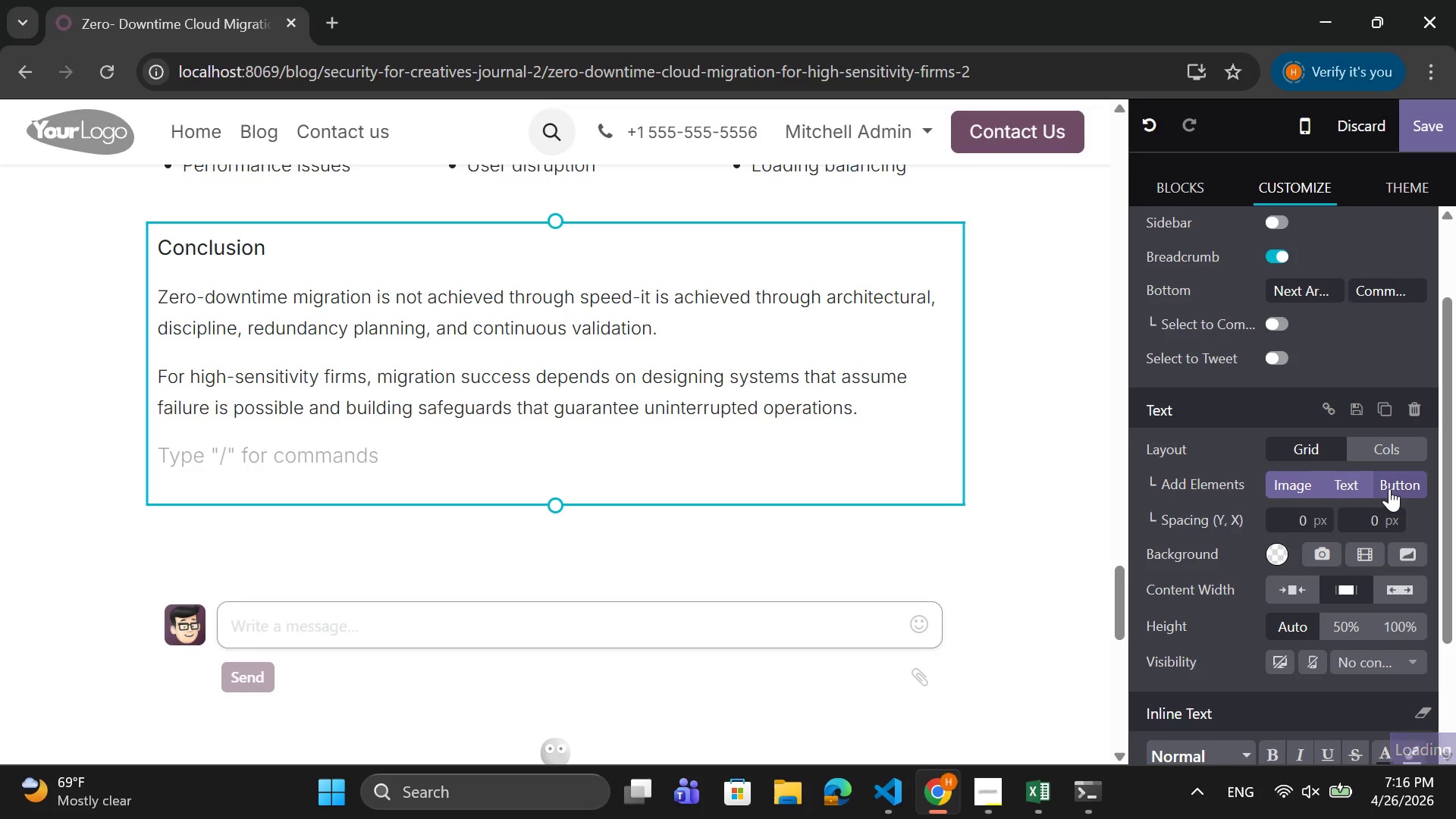 
left_click([1389, 488])
 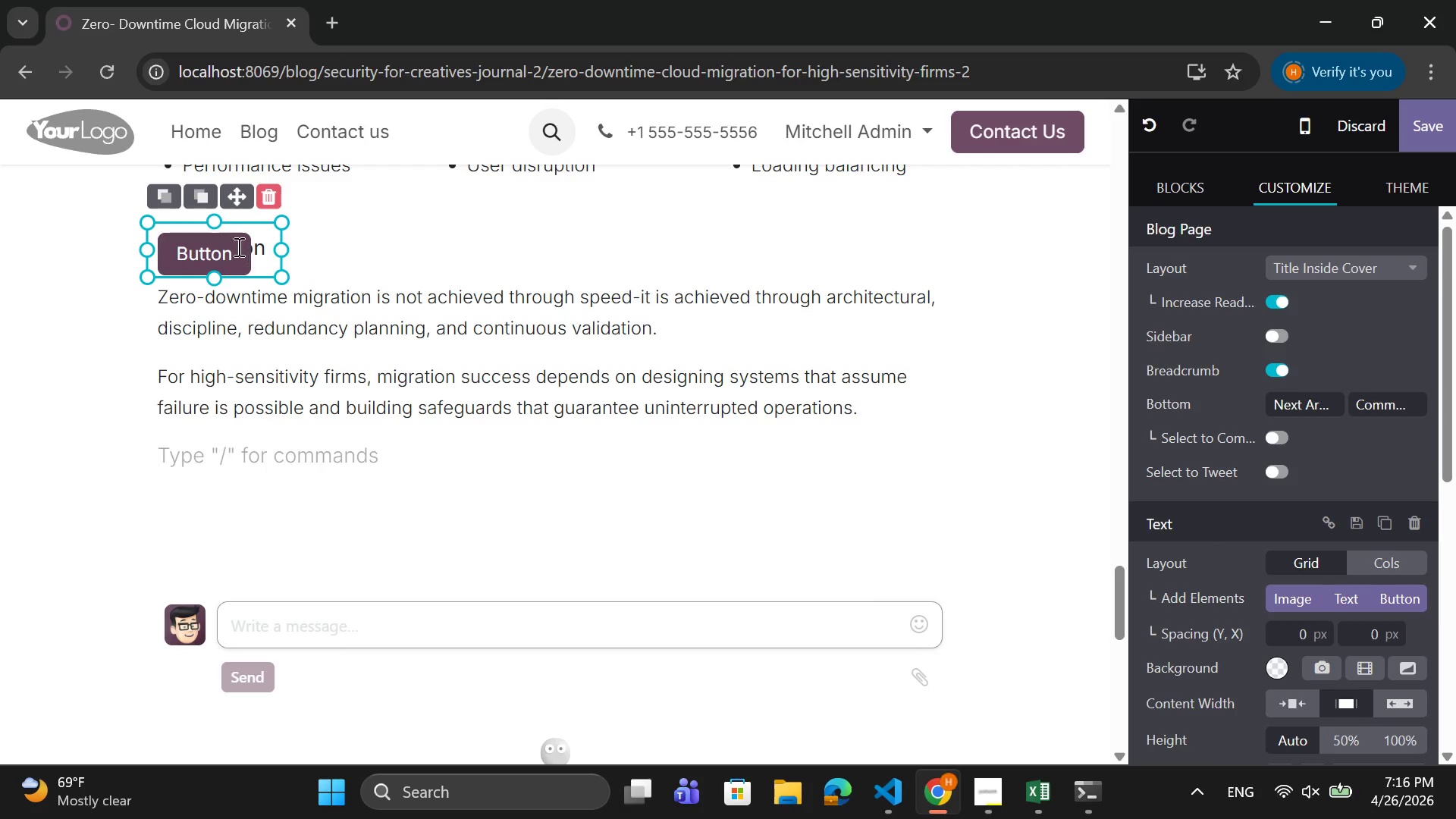 
wait(5.55)
 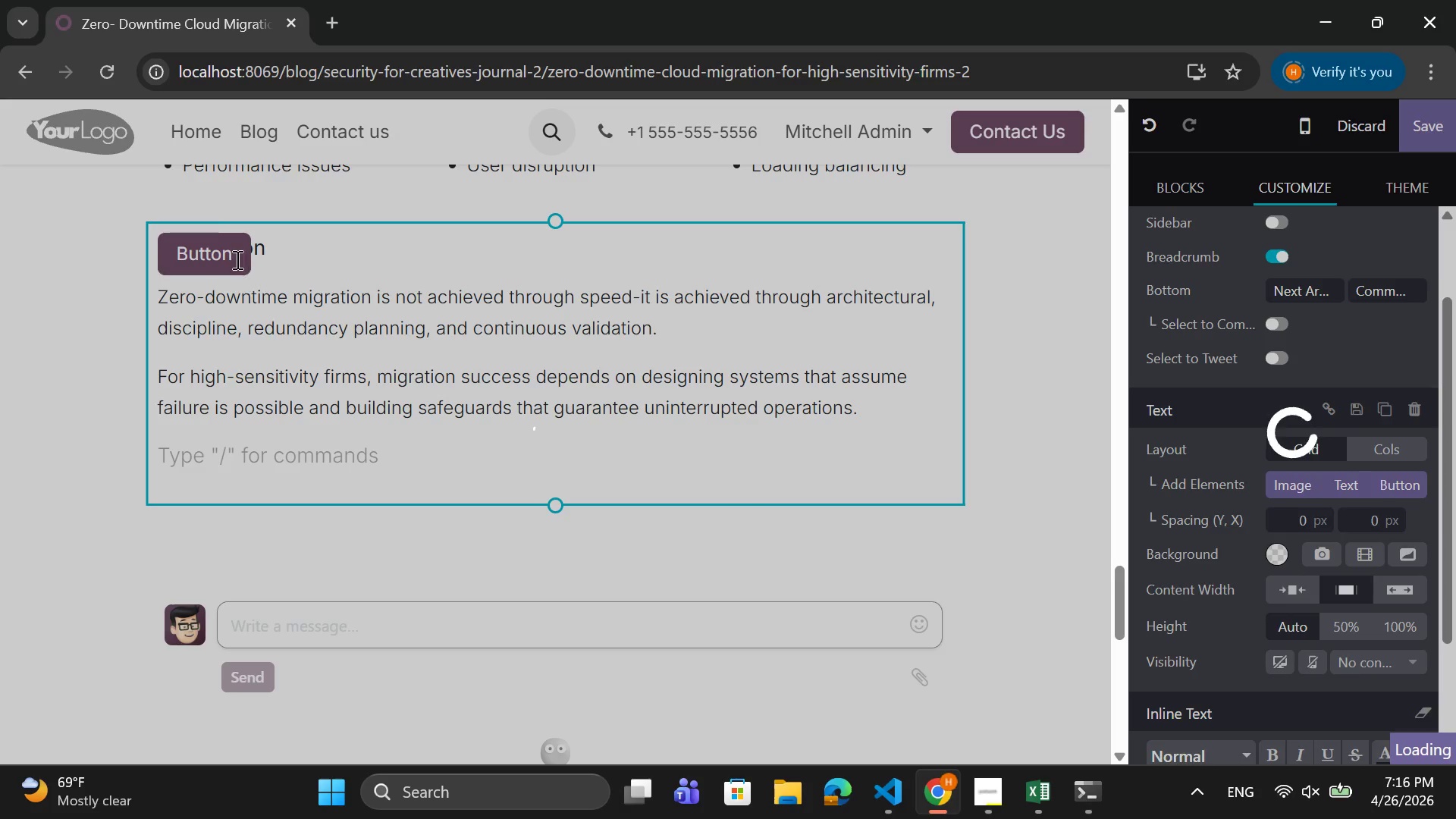 
left_click_drag(start_coordinate=[237, 195], to_coordinate=[440, 449])
 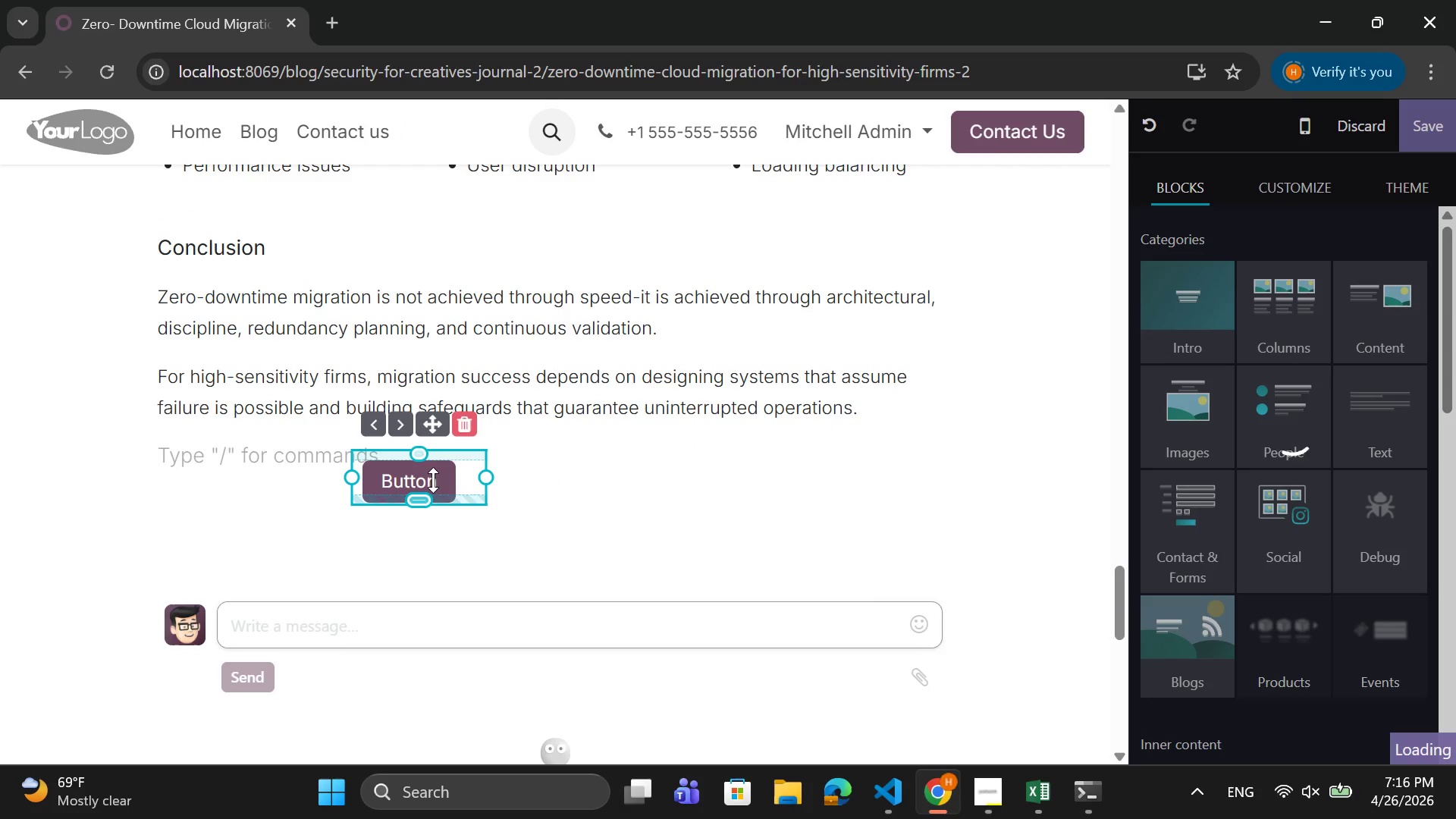 
left_click([442, 479])
 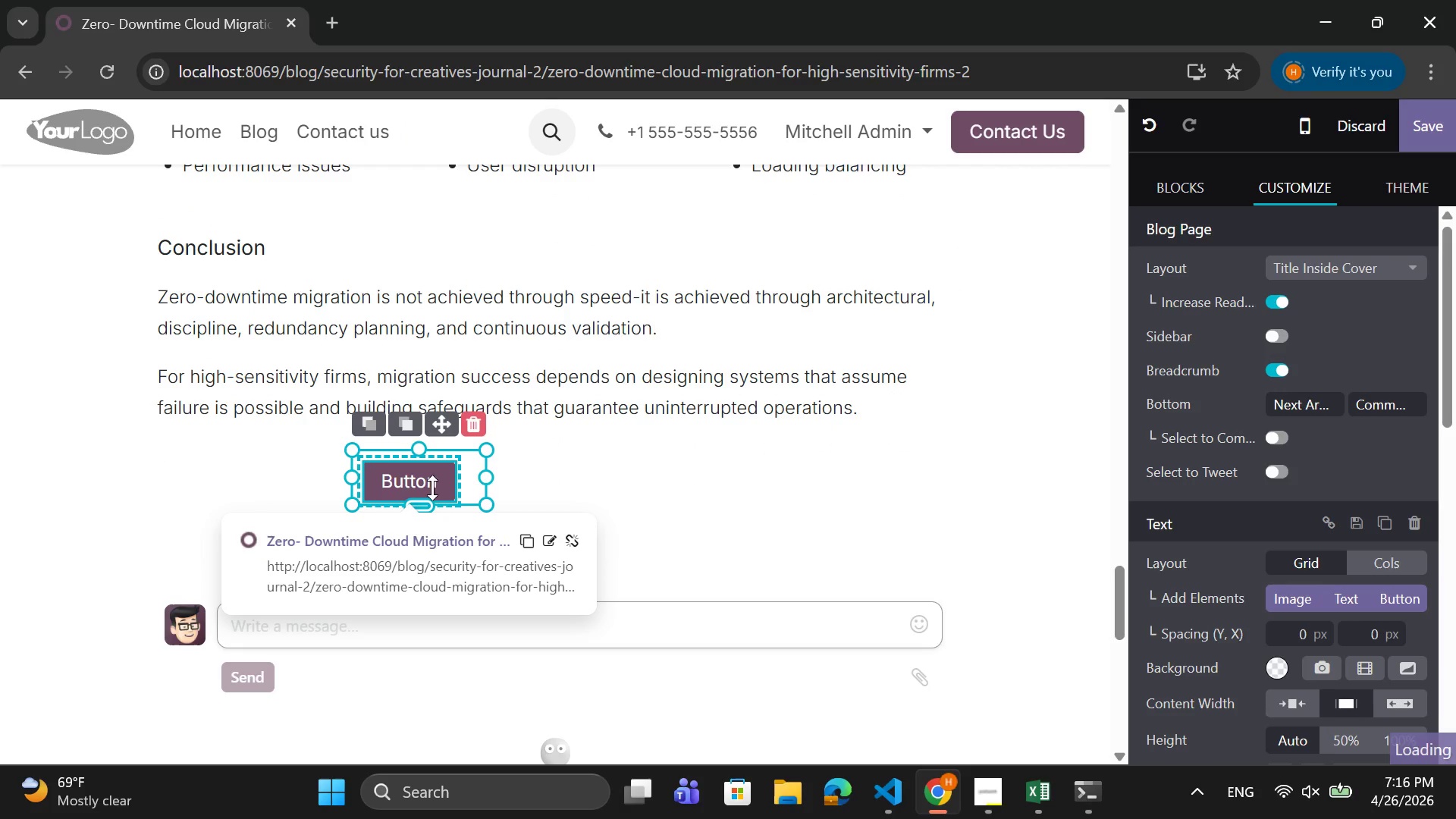 
left_click([441, 480])
 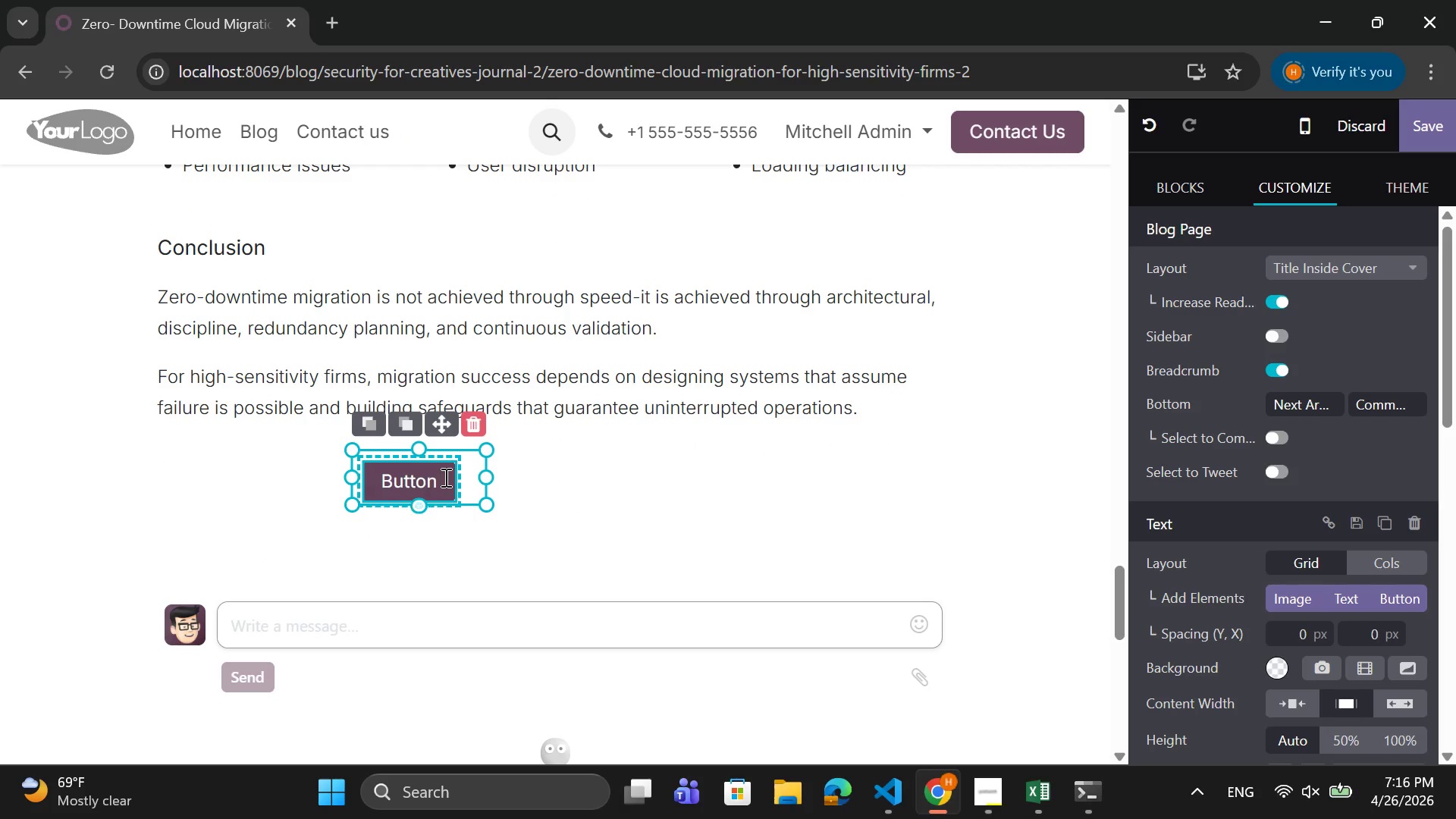 
left_click([444, 477])
 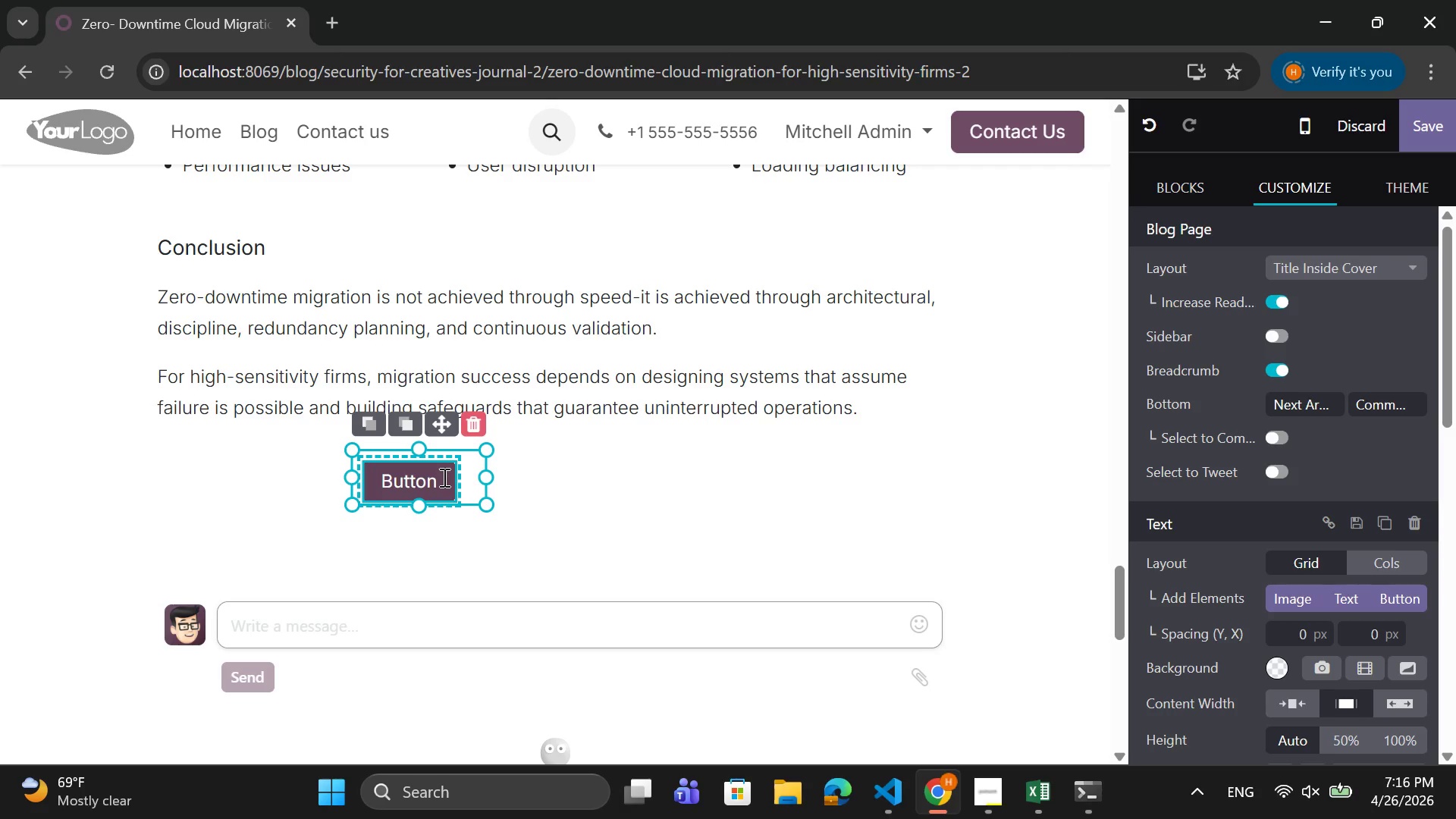 
key(Backspace)
 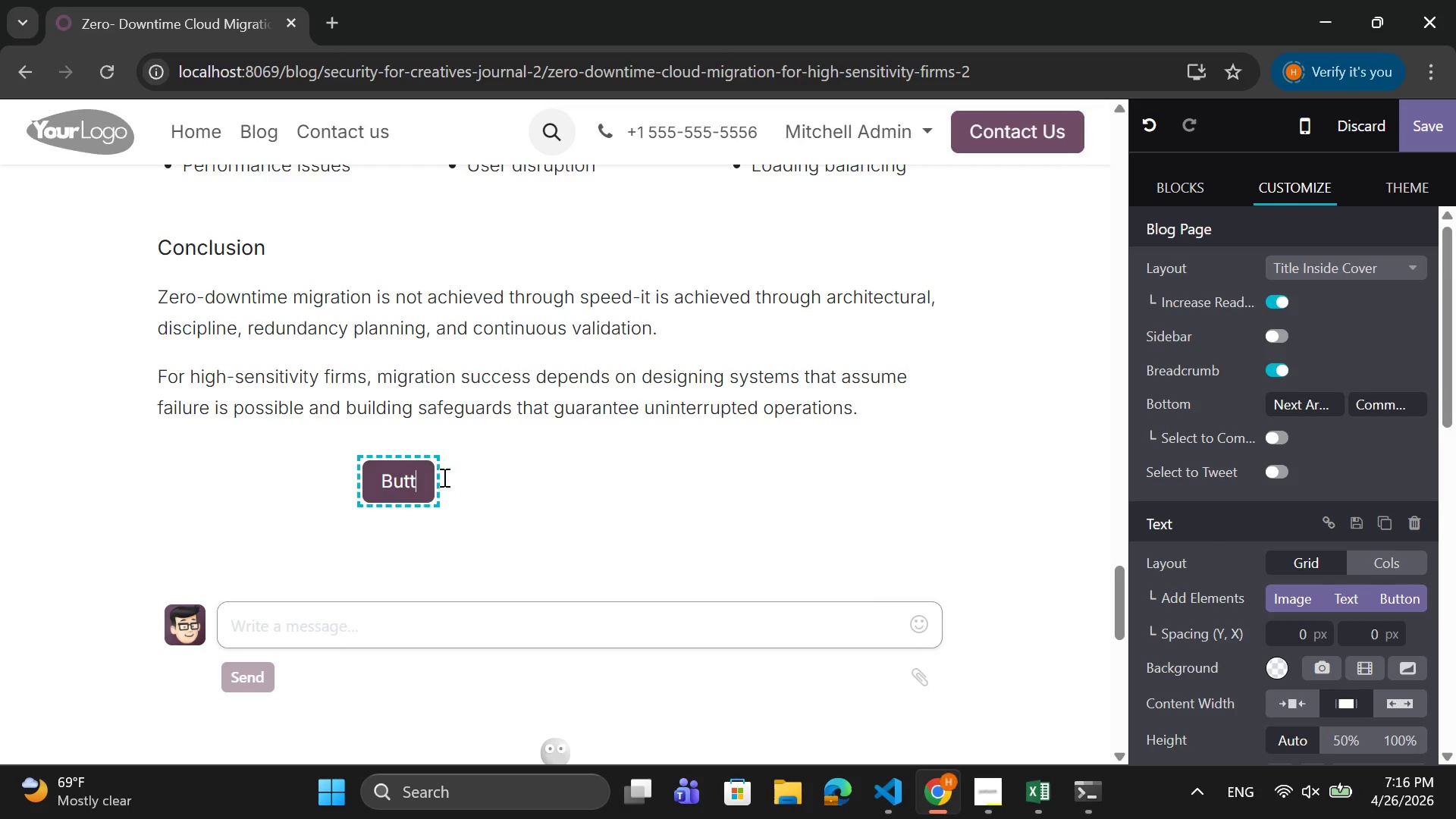 
key(Backspace)
 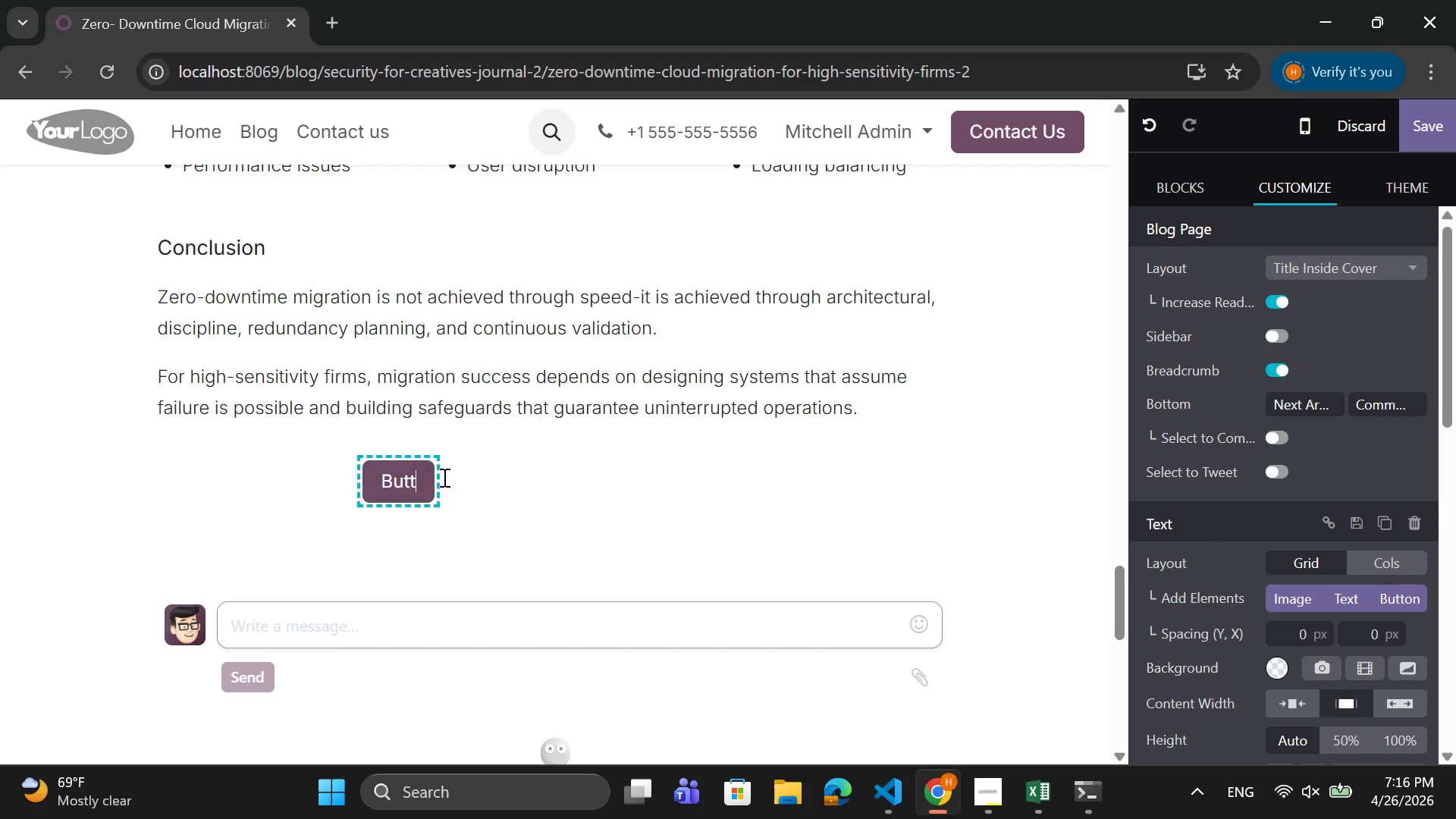 
key(Backspace)
 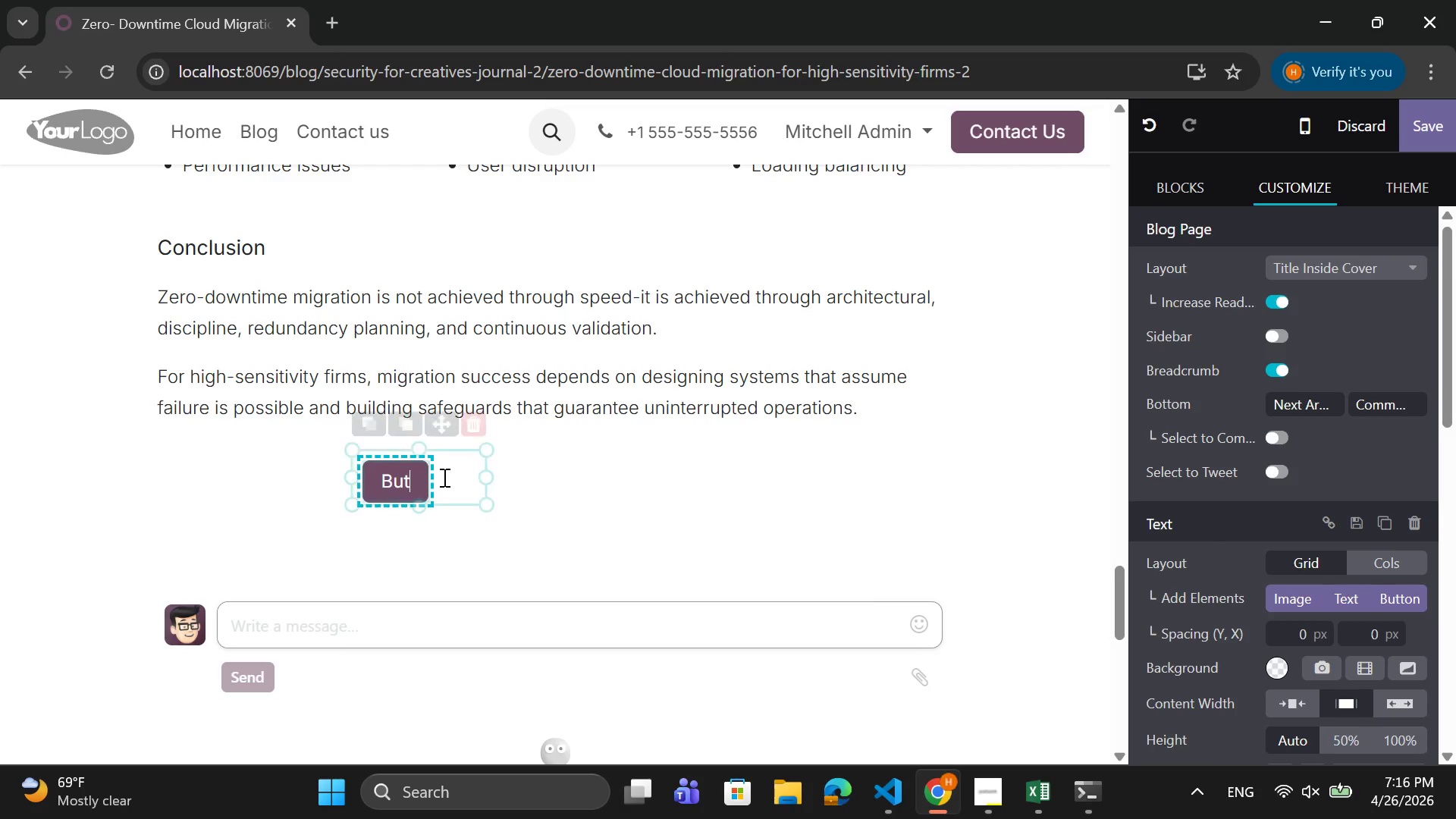 
key(Backspace)
 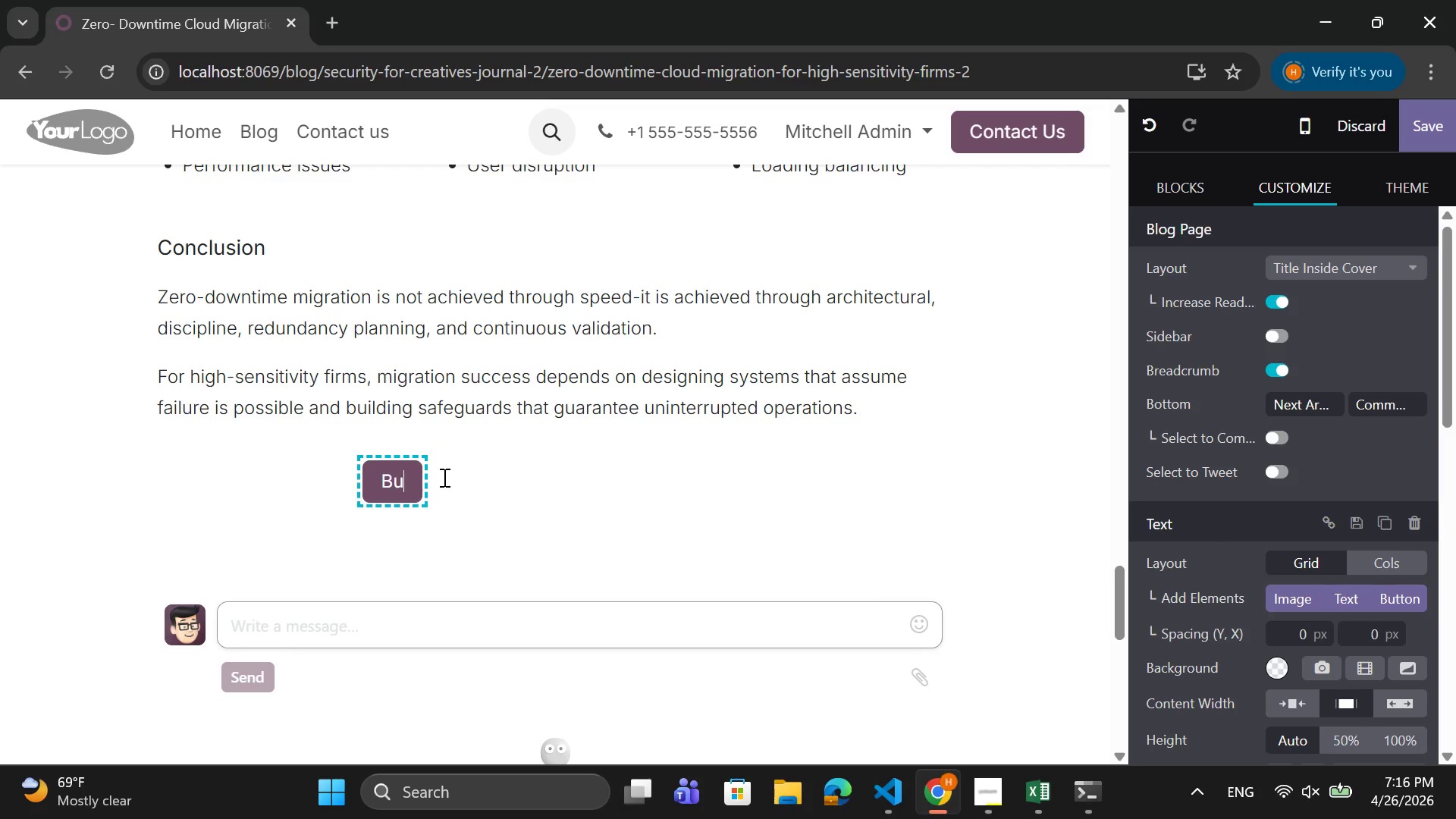 
key(Backspace)
 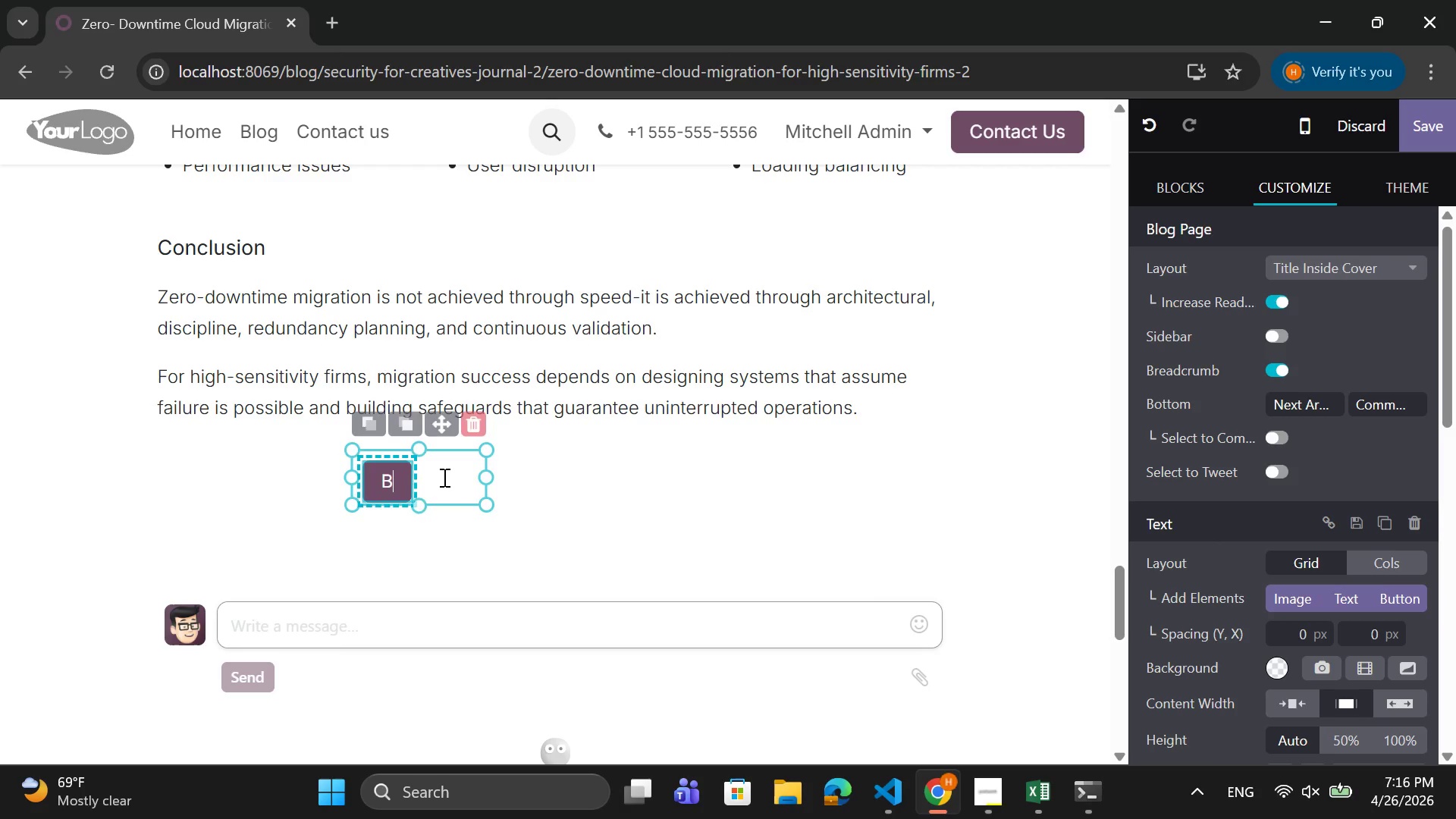 
key(Backspace)
 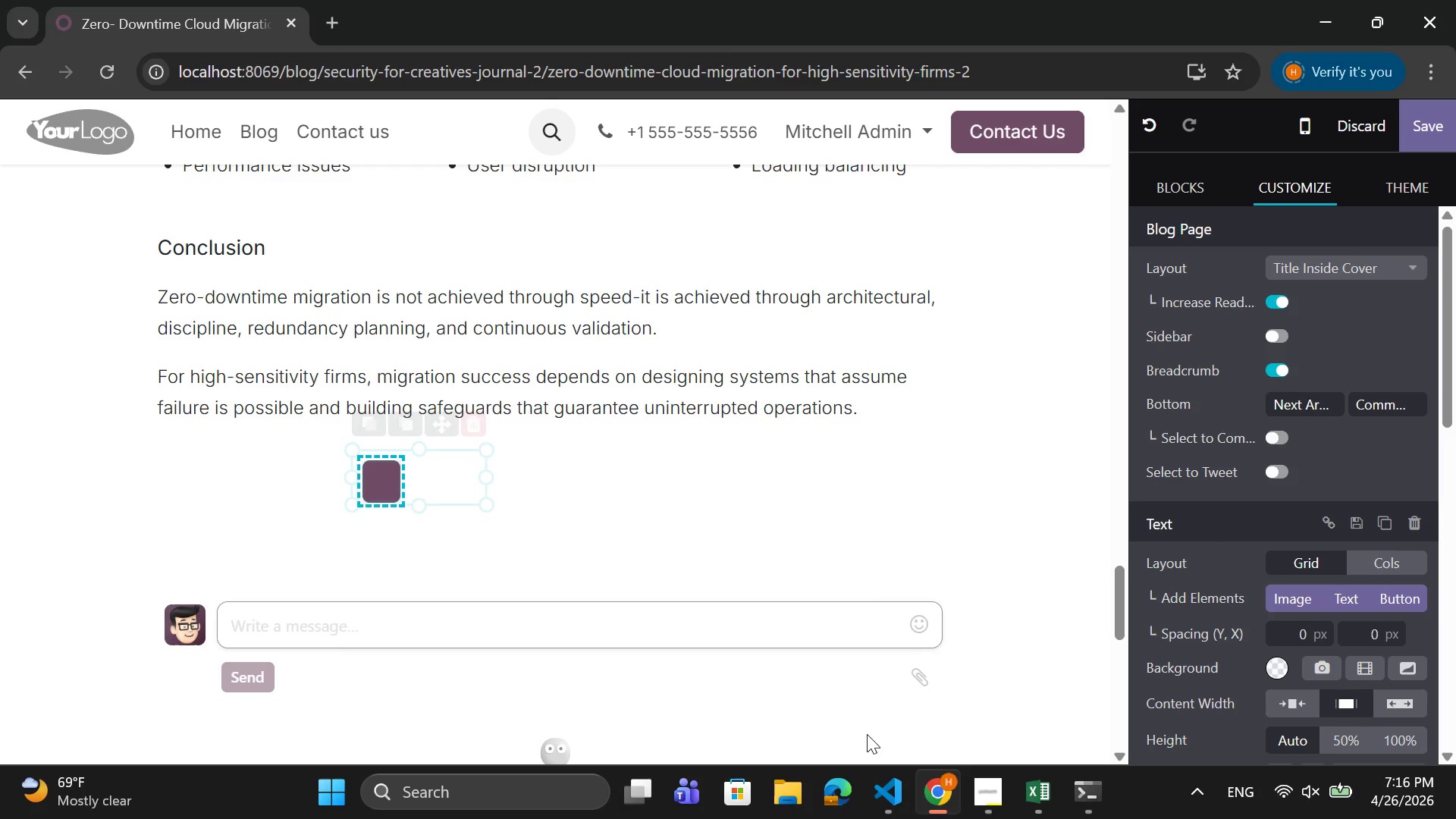 
mouse_move([912, 783])
 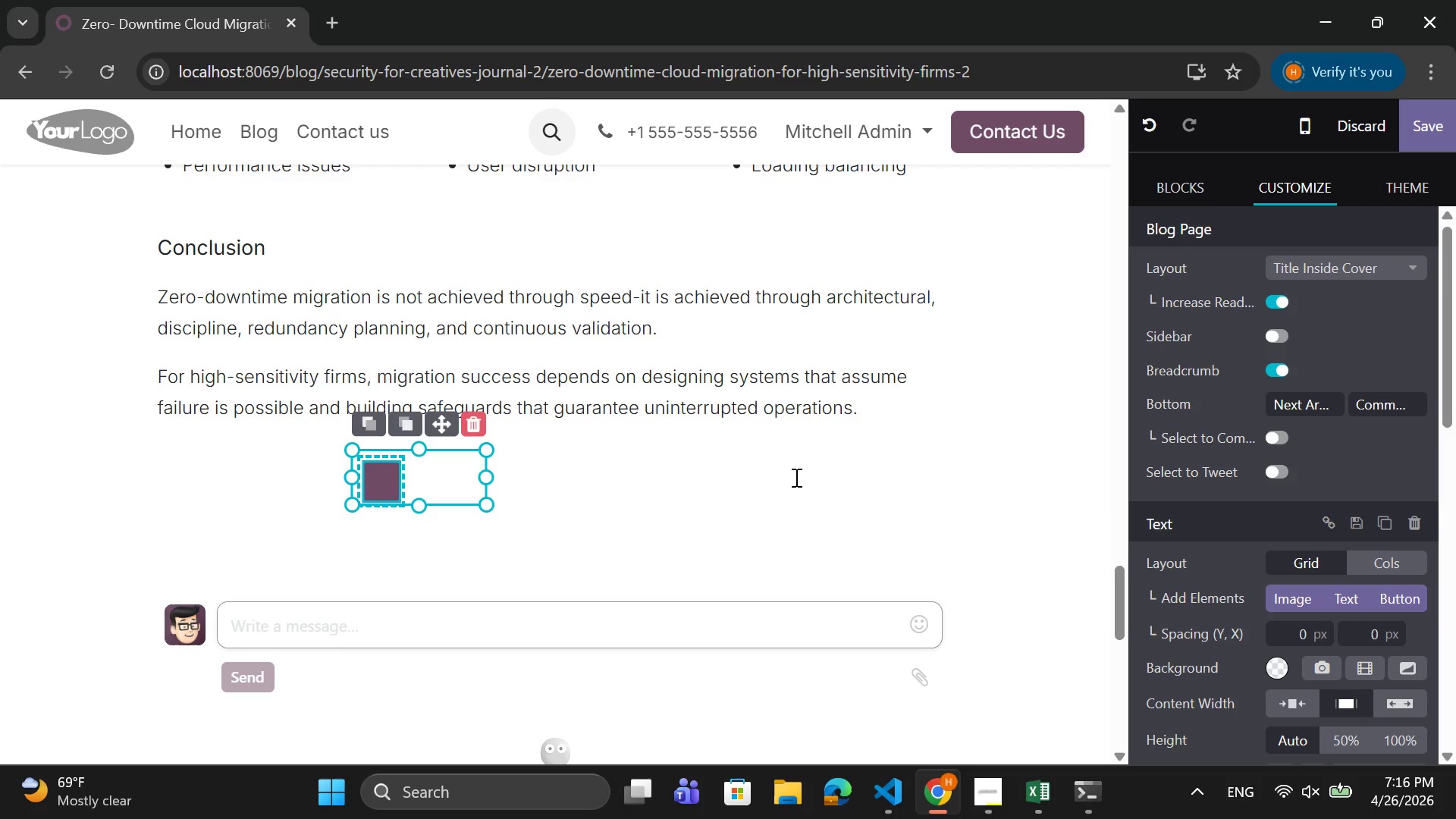 
type(Talk)
 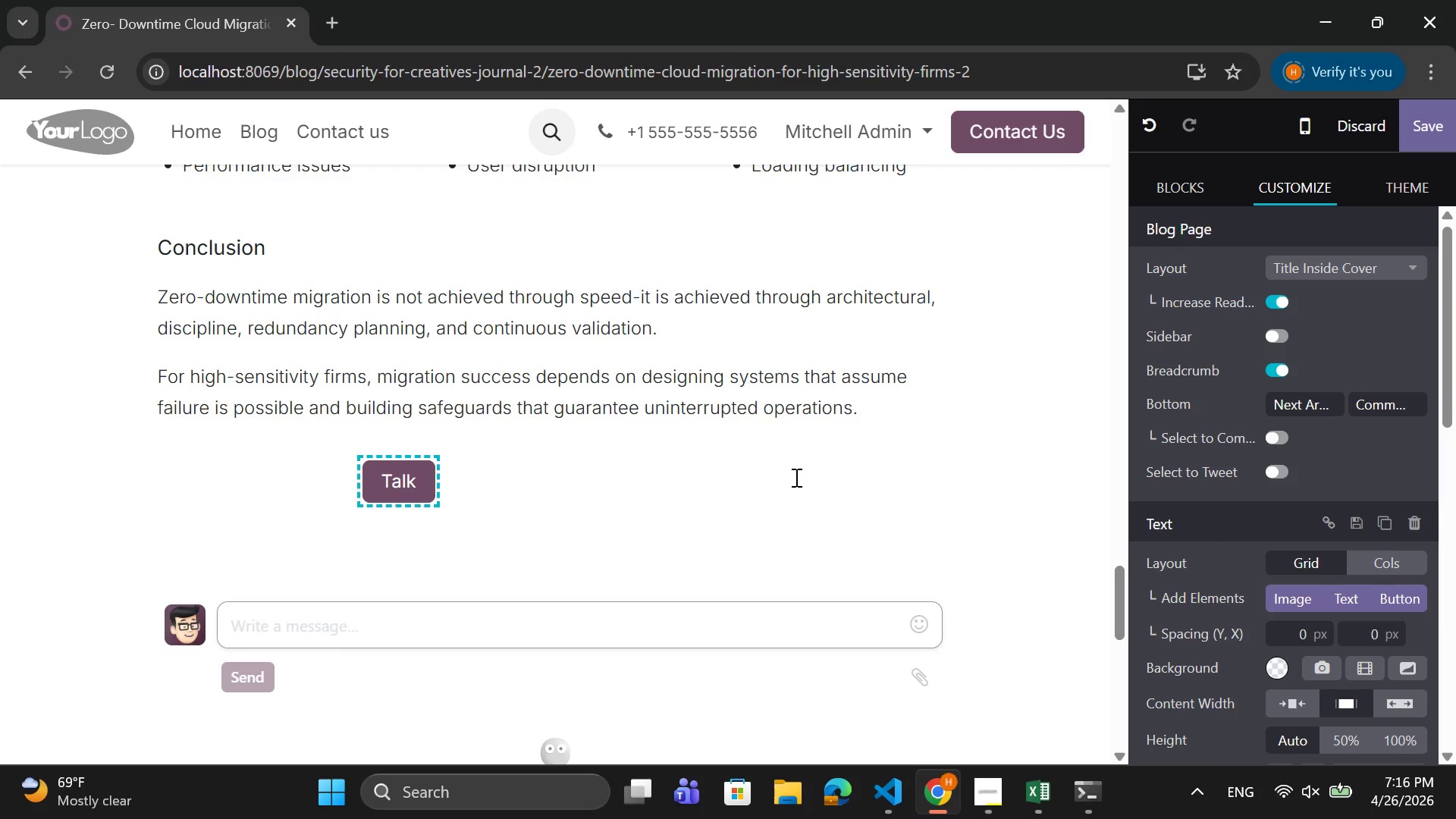 
type( to an )
 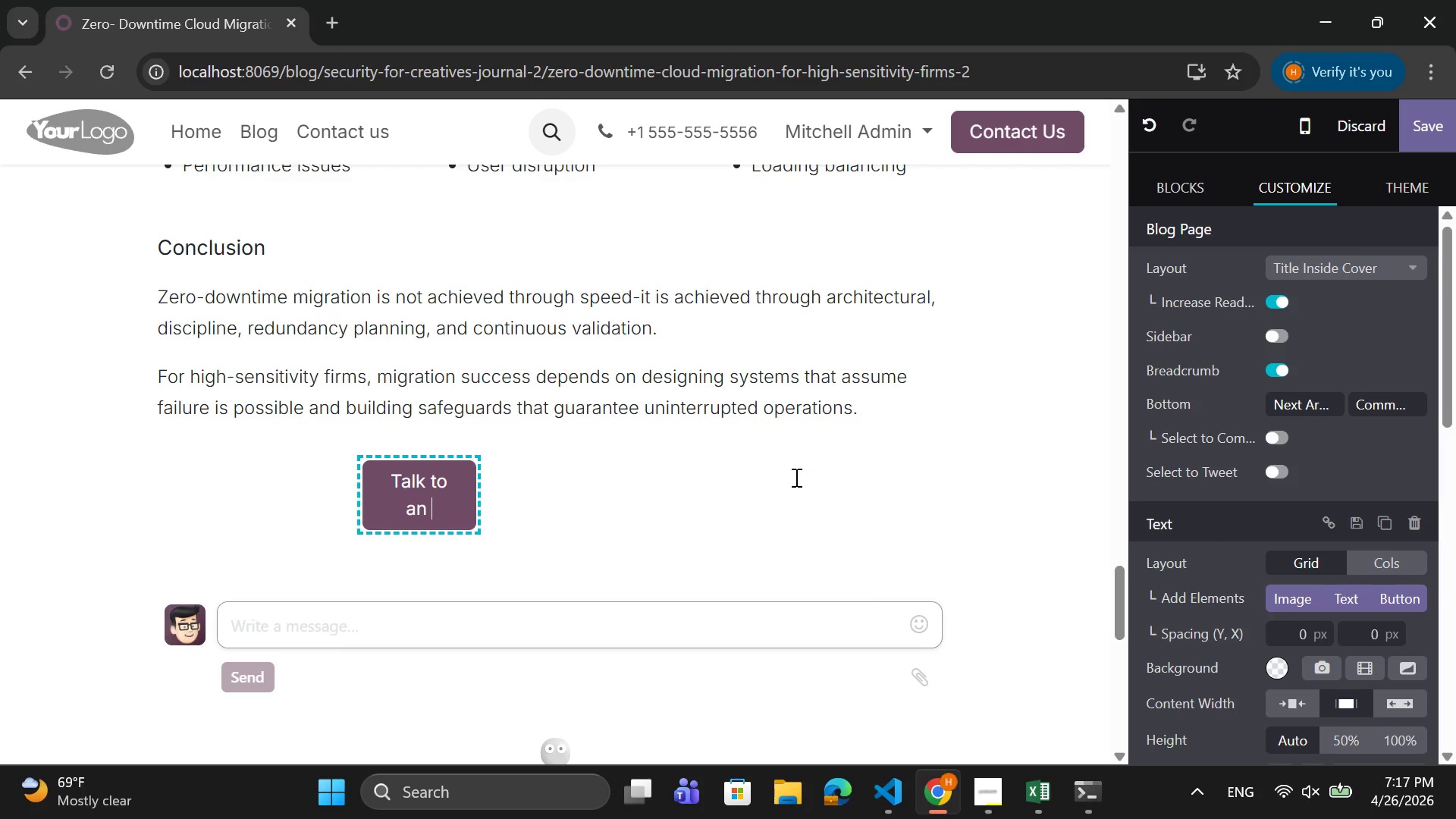 
wait(8.16)
 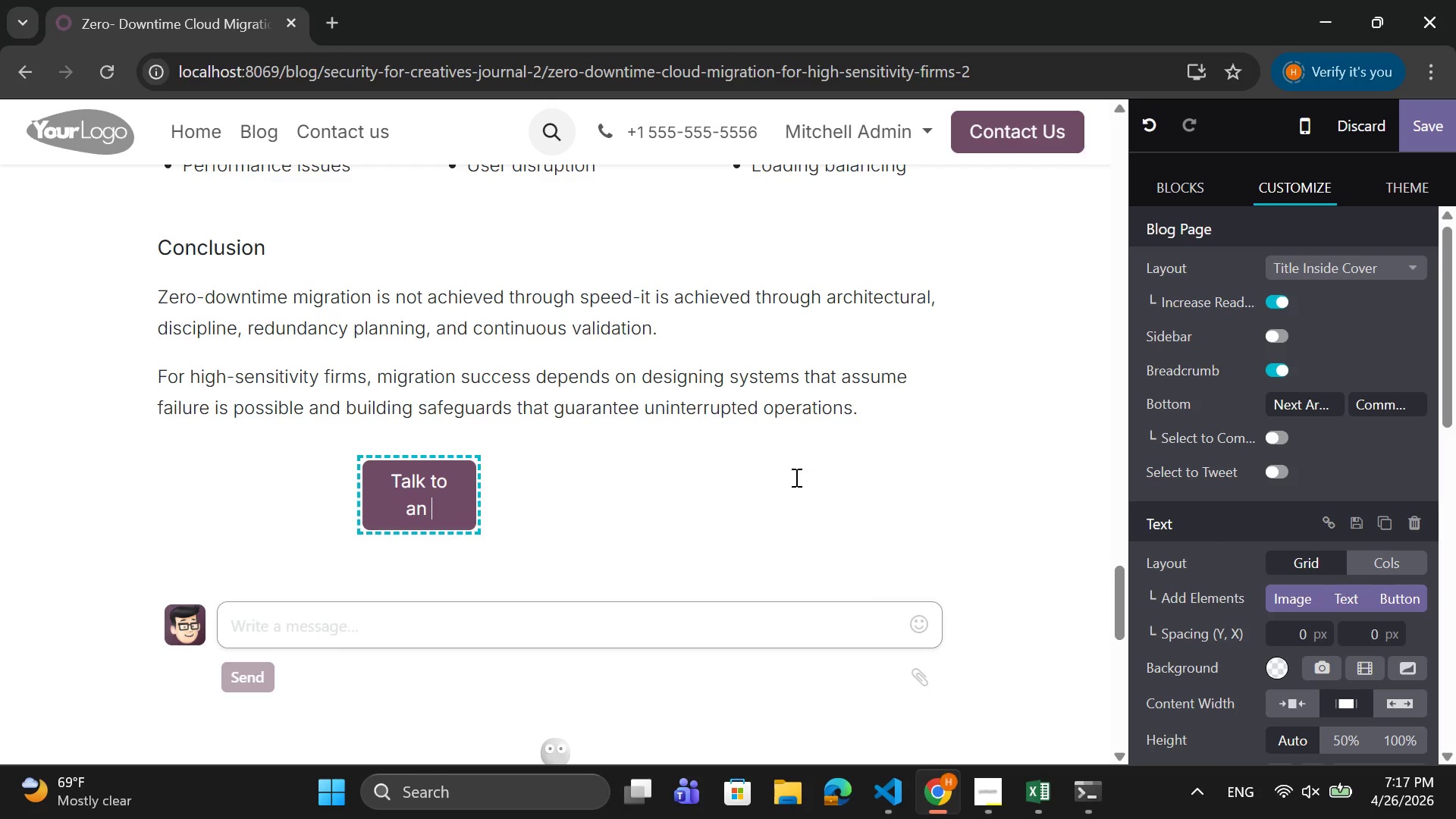 
type(Expert)
 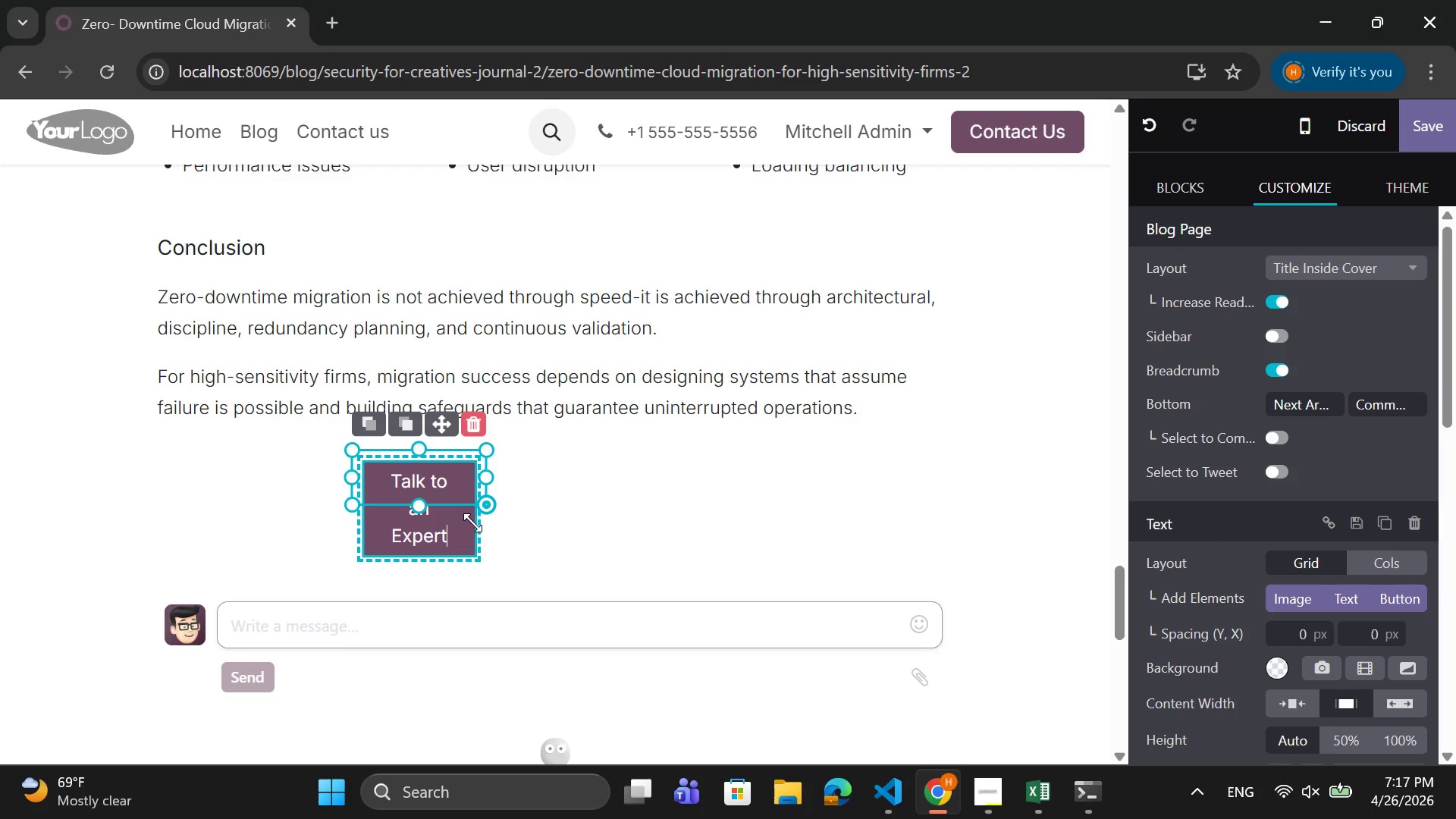 
wait(10.48)
 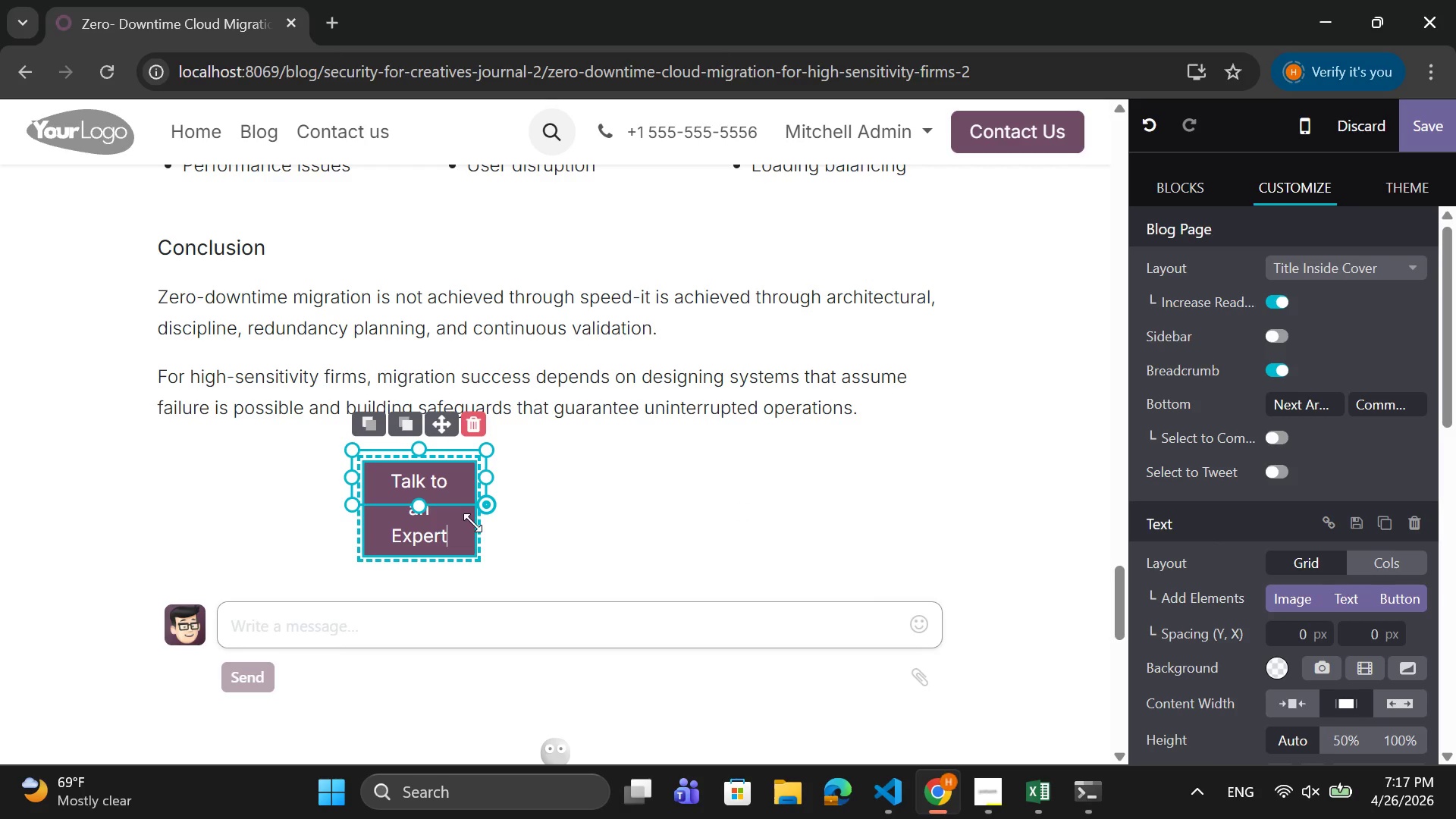 
left_click_drag(start_coordinate=[482, 502], to_coordinate=[522, 507])
 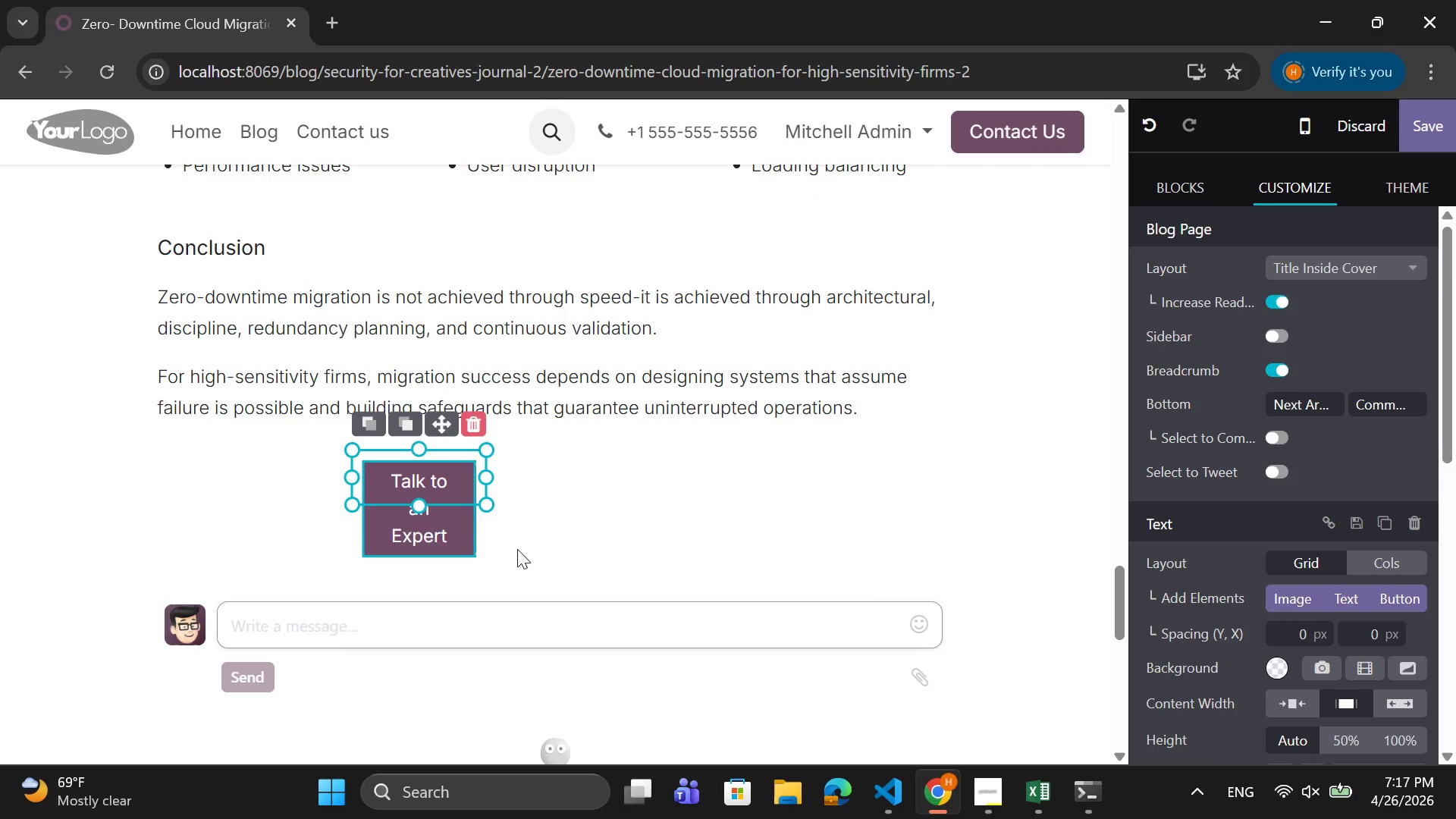 
left_click([517, 549])
 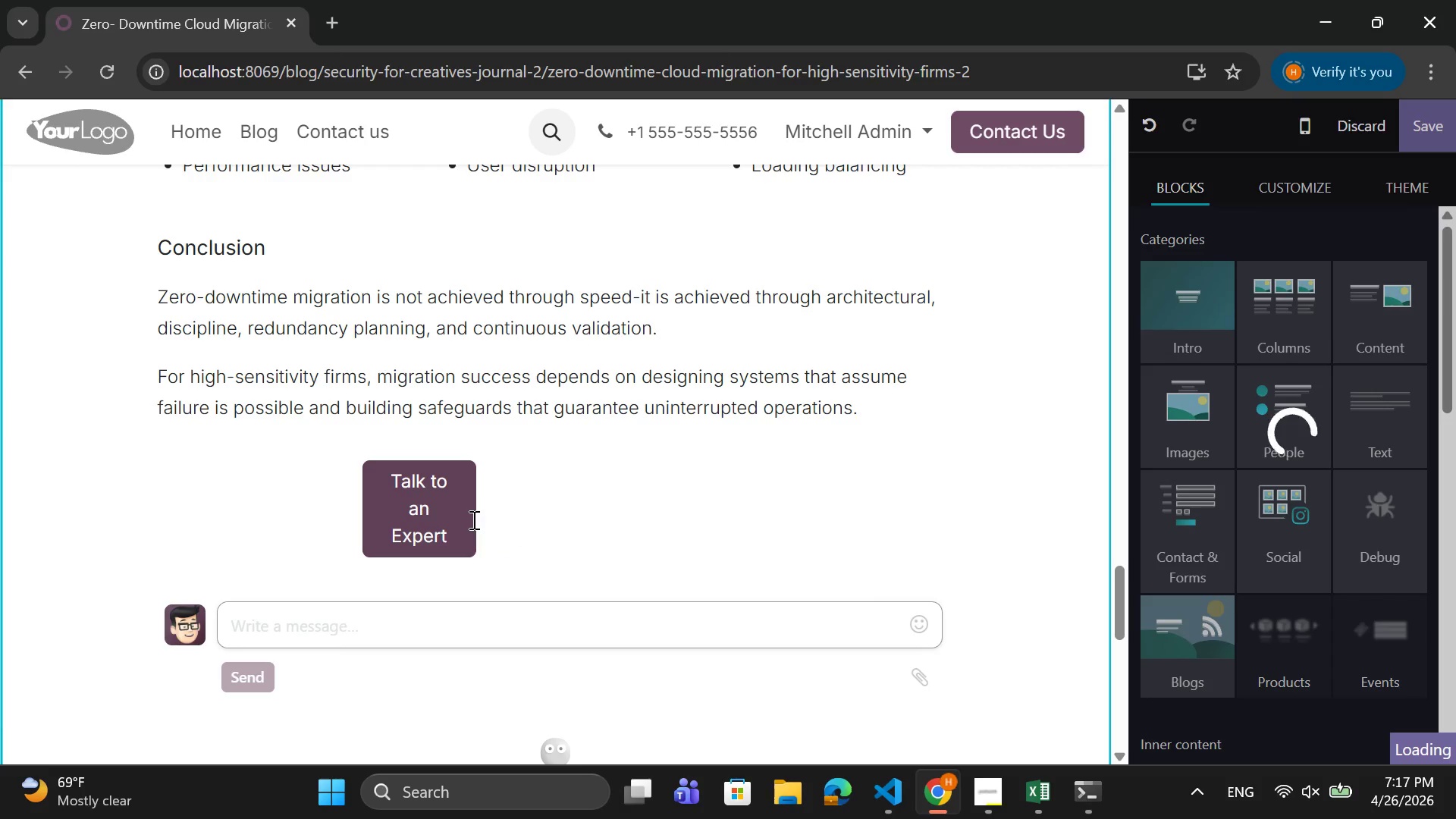 
left_click([468, 519])
 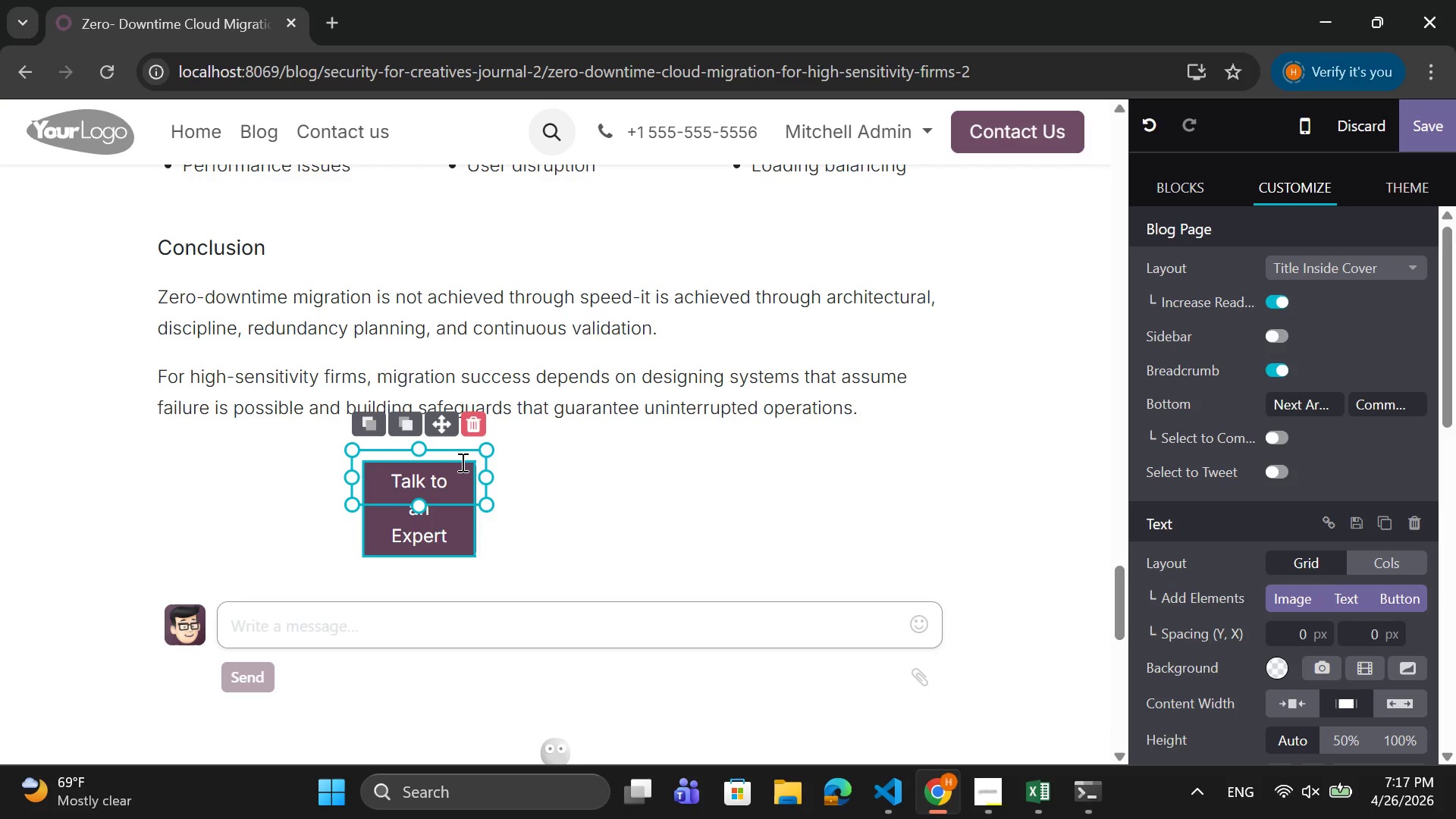 
left_click_drag(start_coordinate=[475, 479], to_coordinate=[542, 492])
 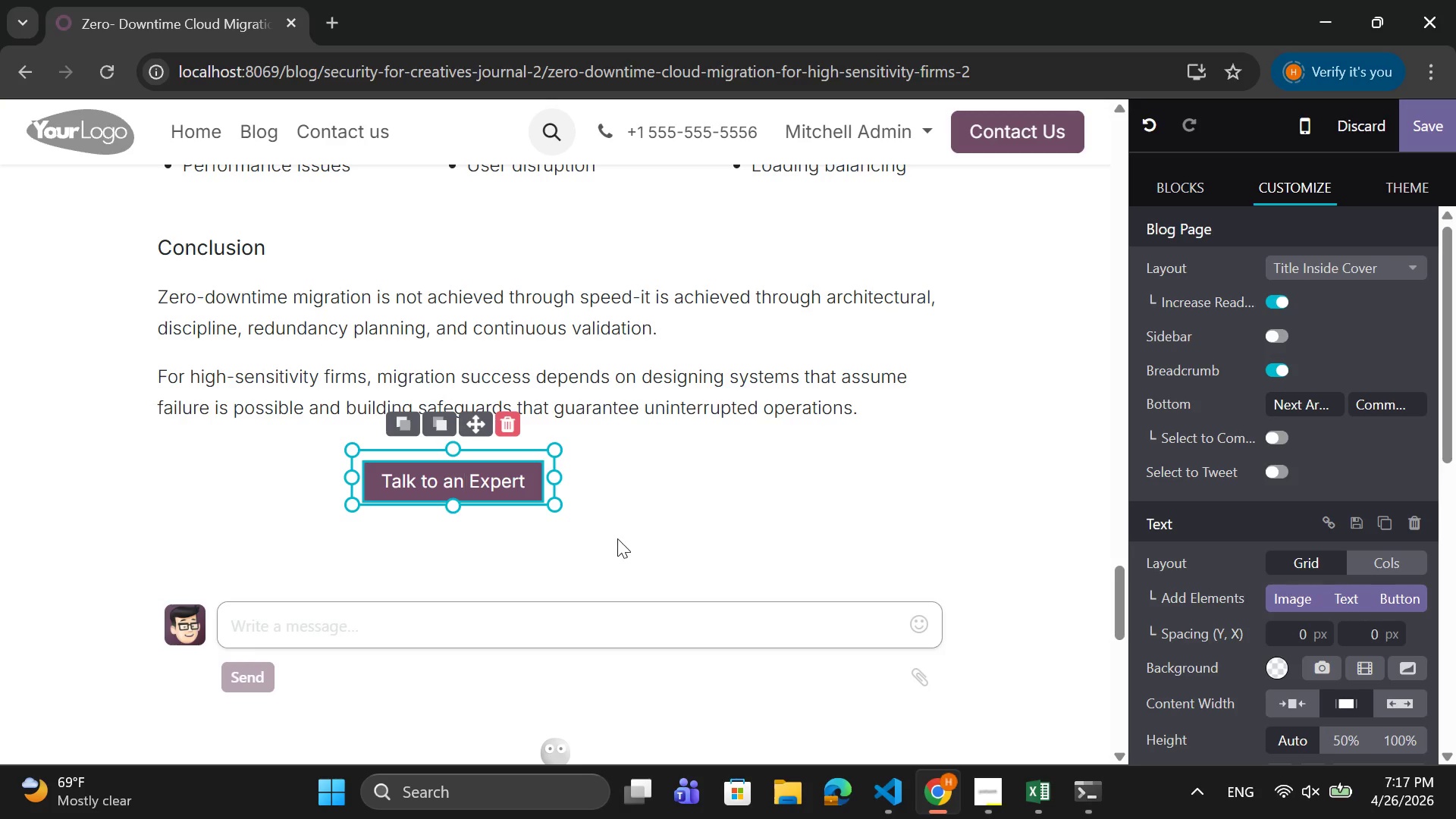 
left_click([628, 532])
 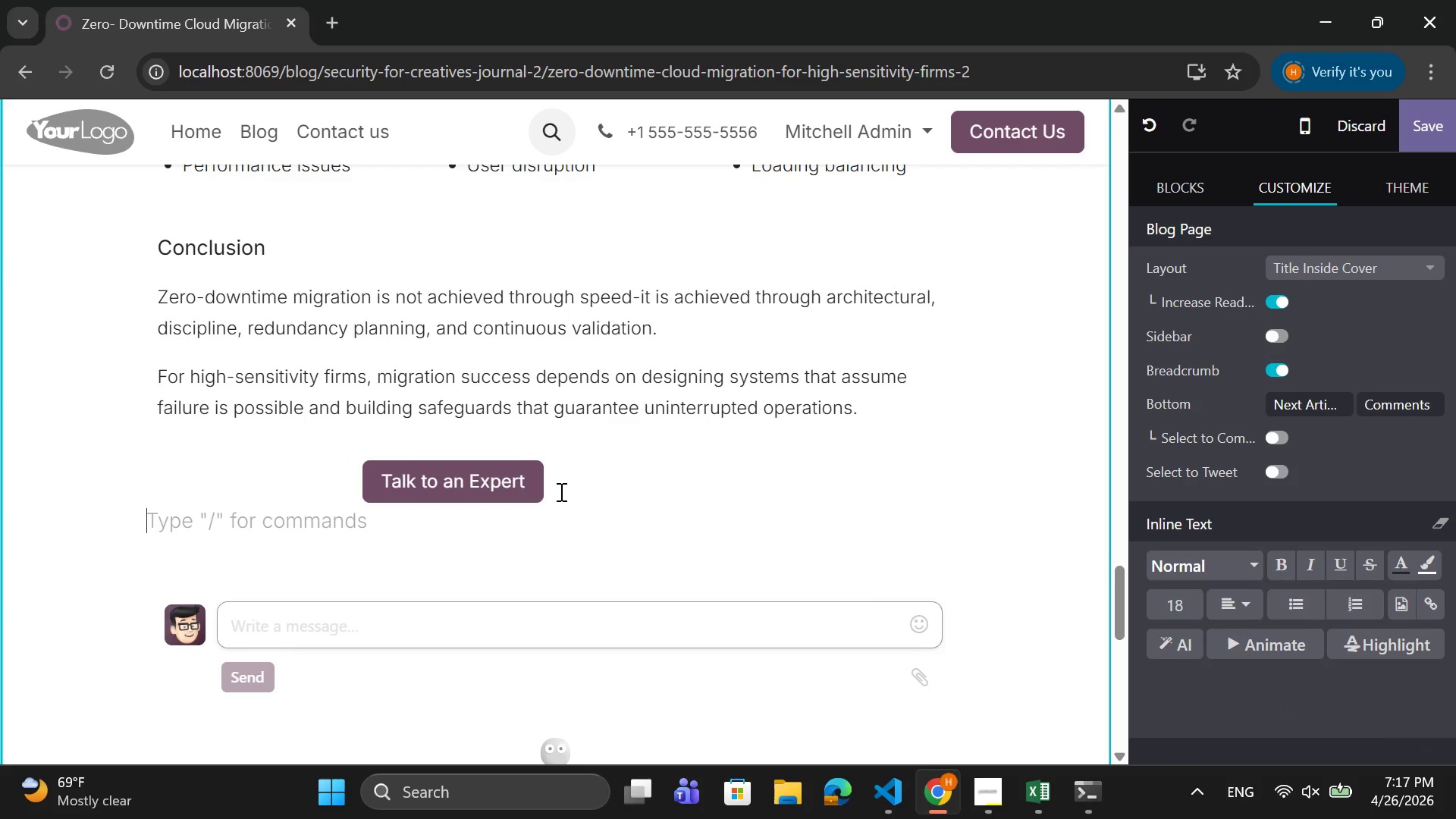 
left_click([522, 480])
 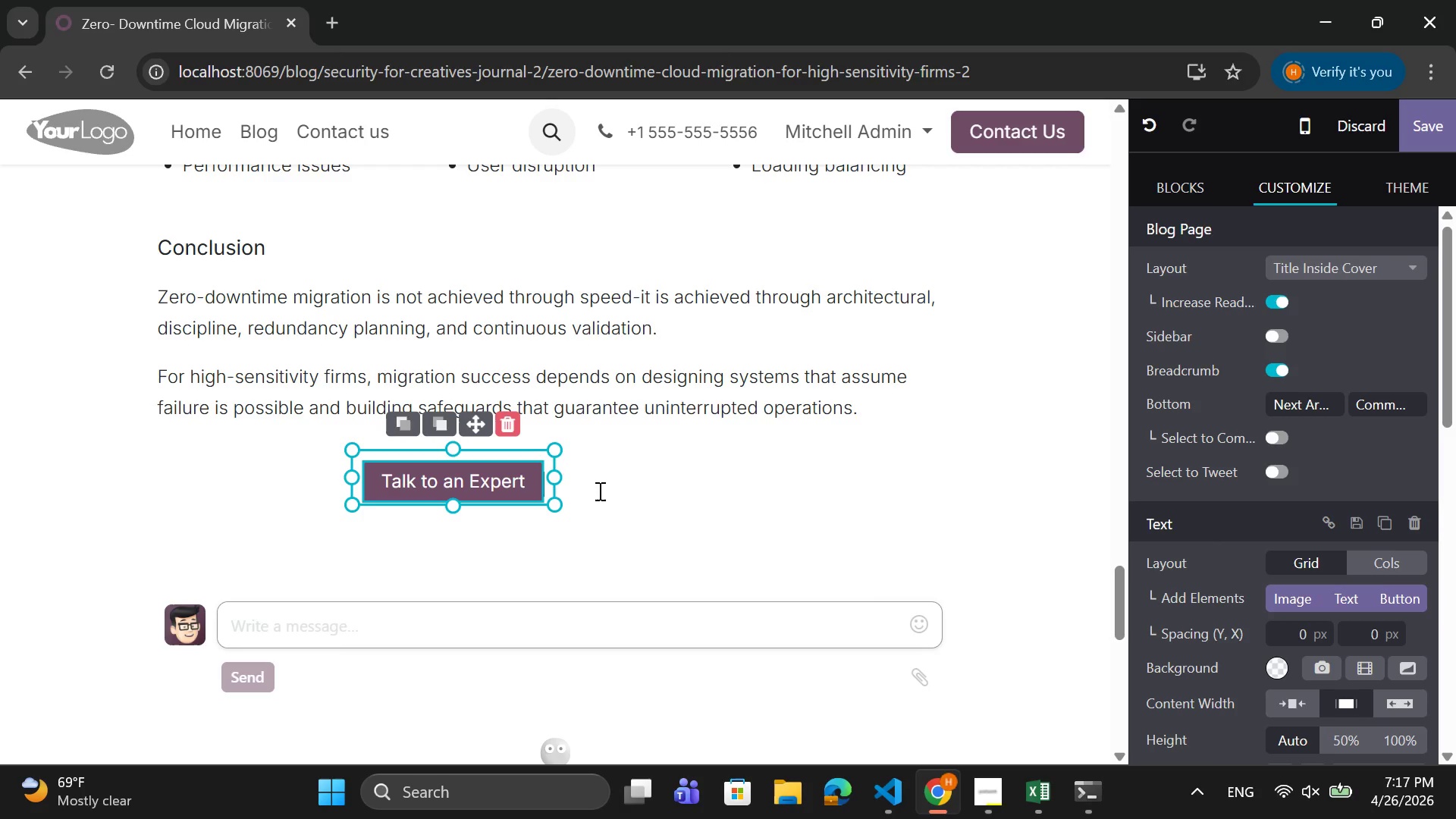 
wait(16.91)
 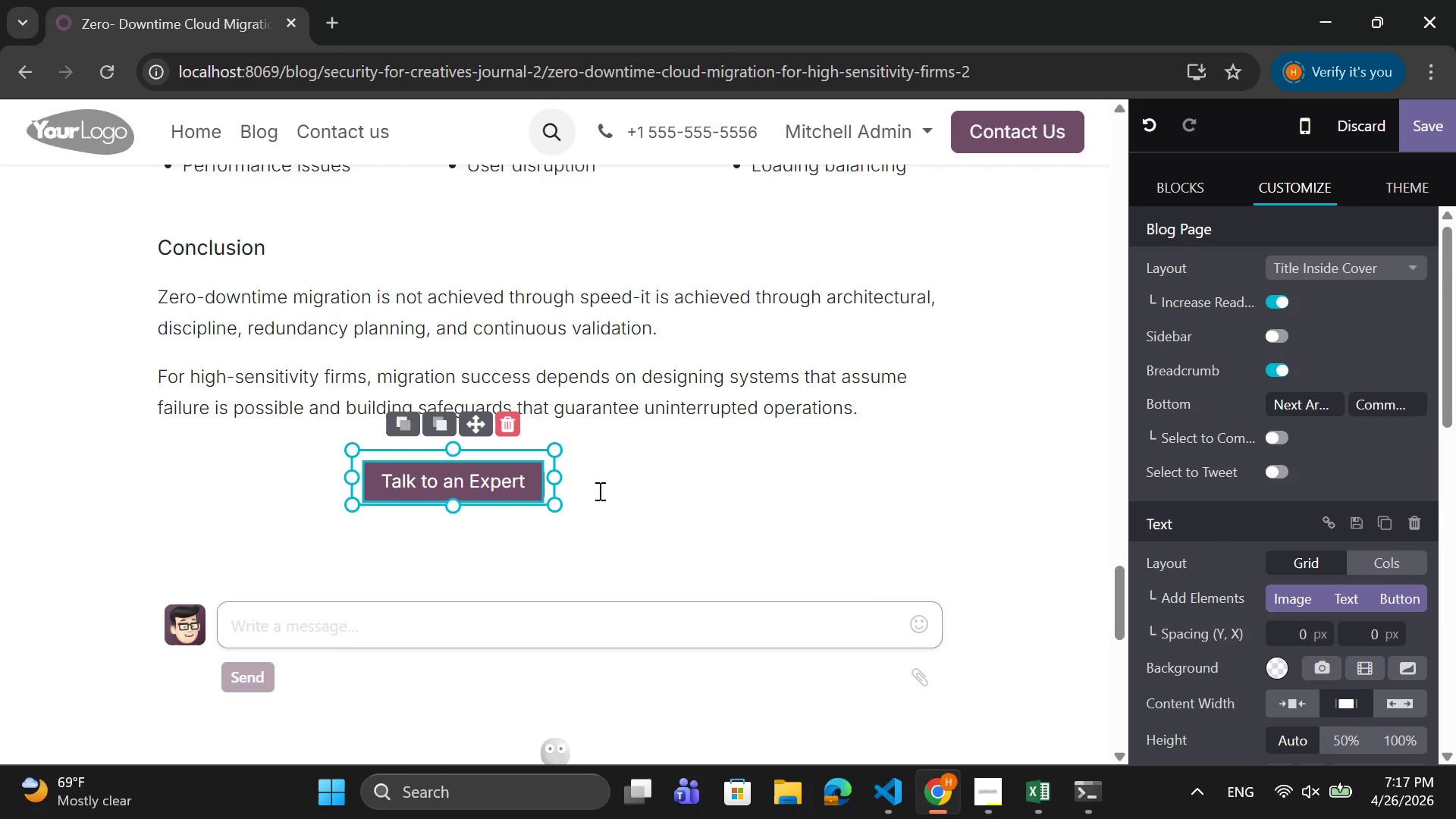 
left_click([629, 499])
 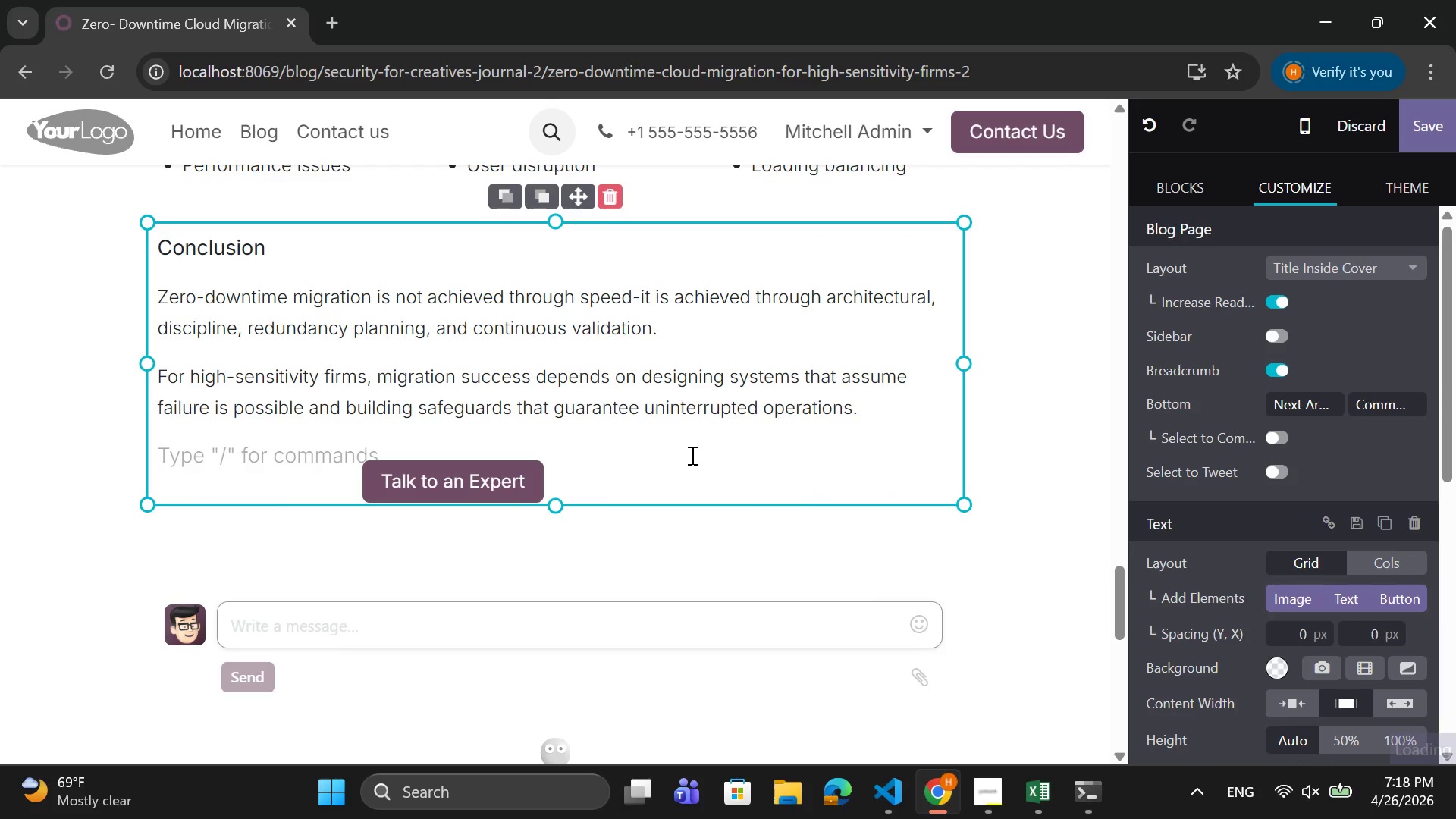 
scroll: coordinate [691, 455], scroll_direction: none, amount: 0.0
 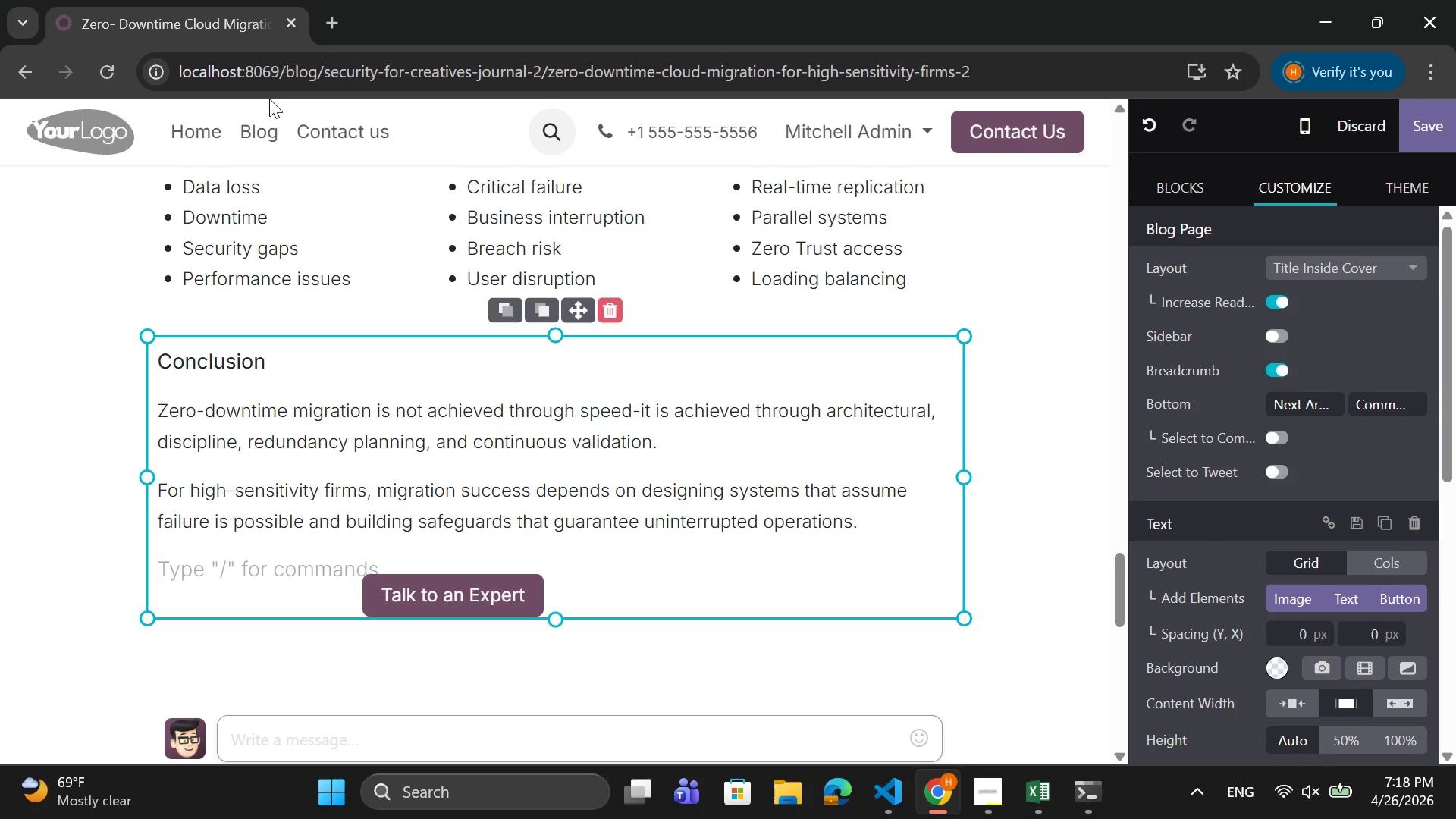 
wait(56.21)
 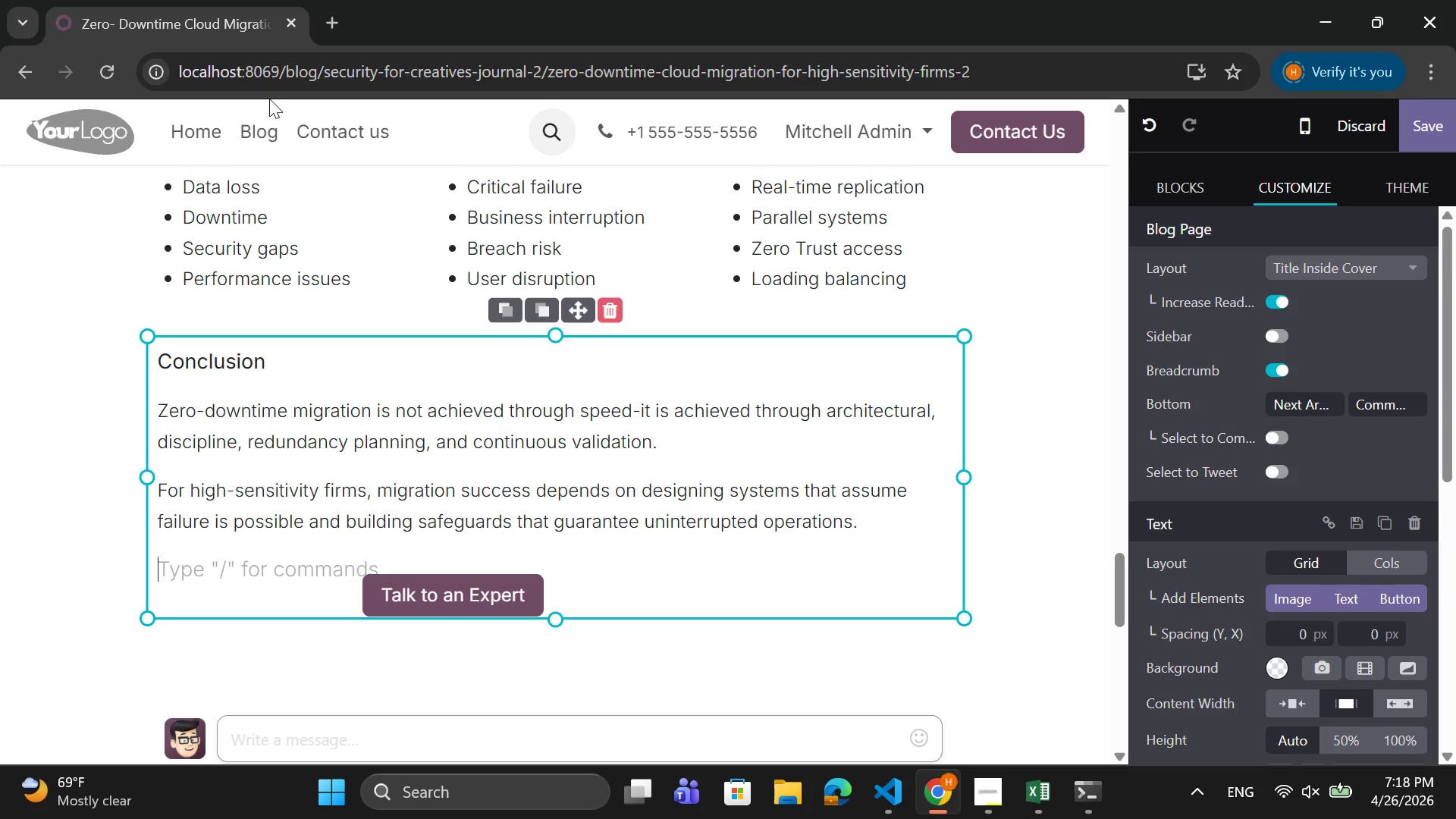 
mouse_move([104, 20])
 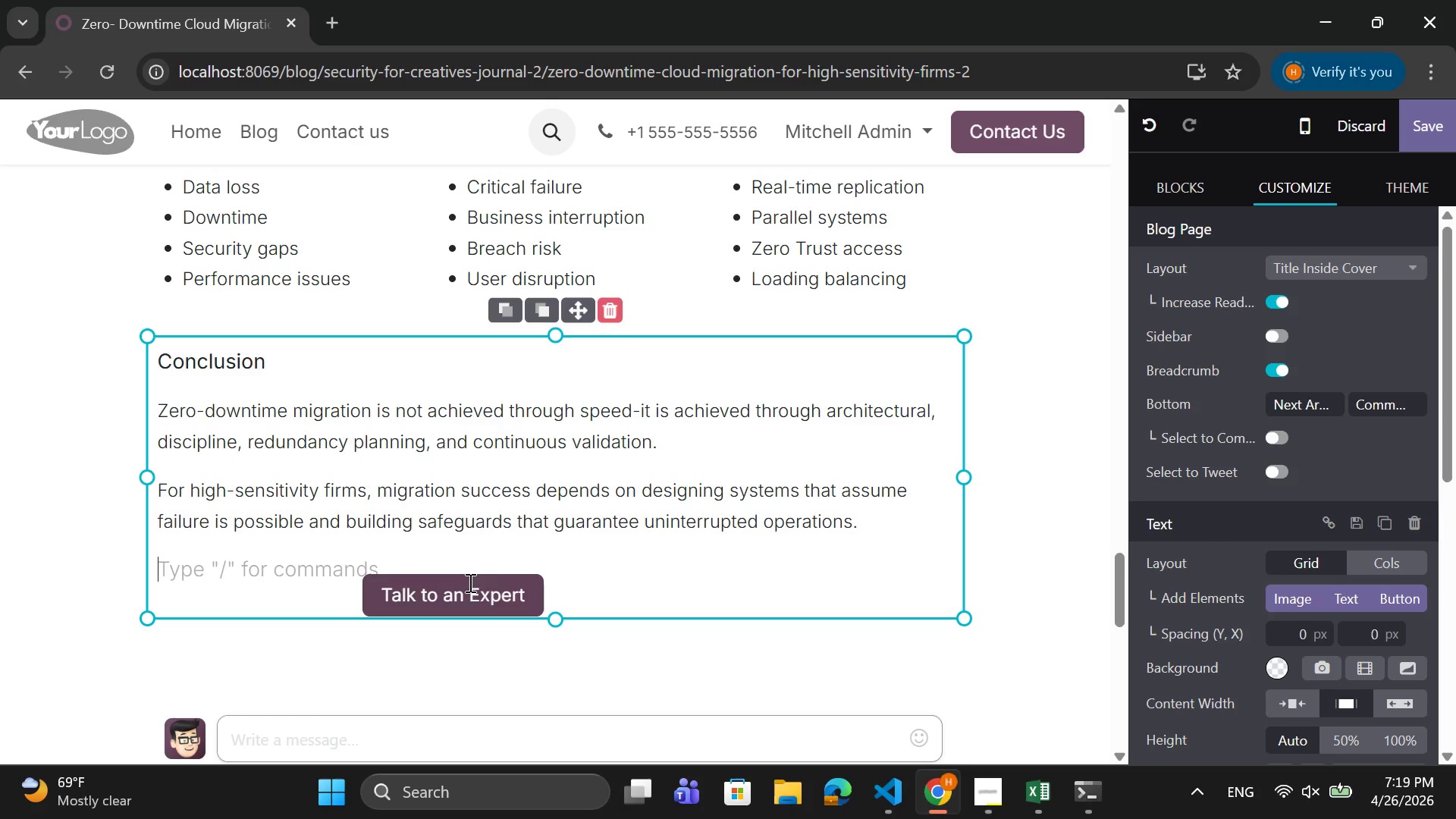 
left_click([596, 602])
 